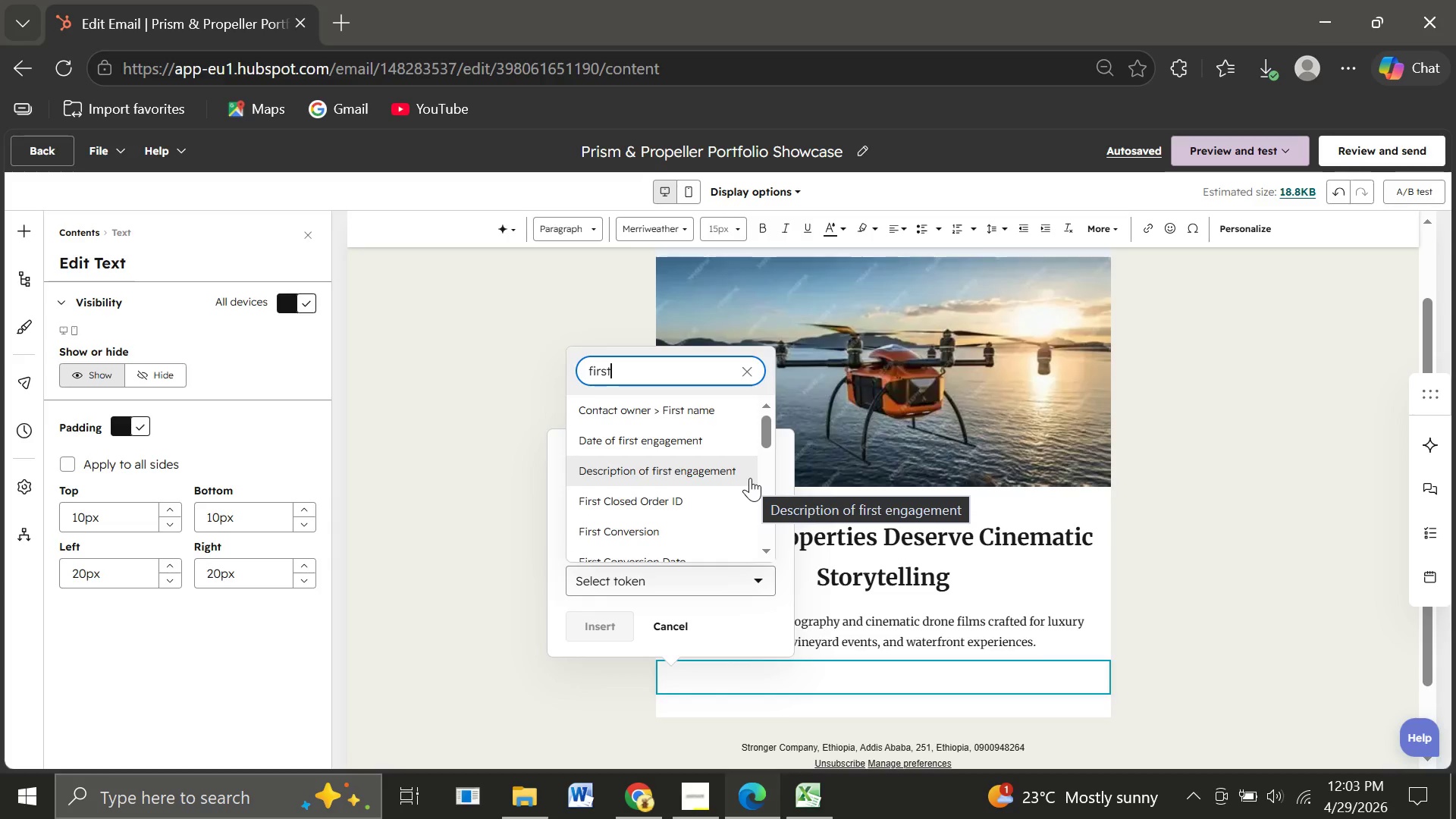 
key(Backspace)
 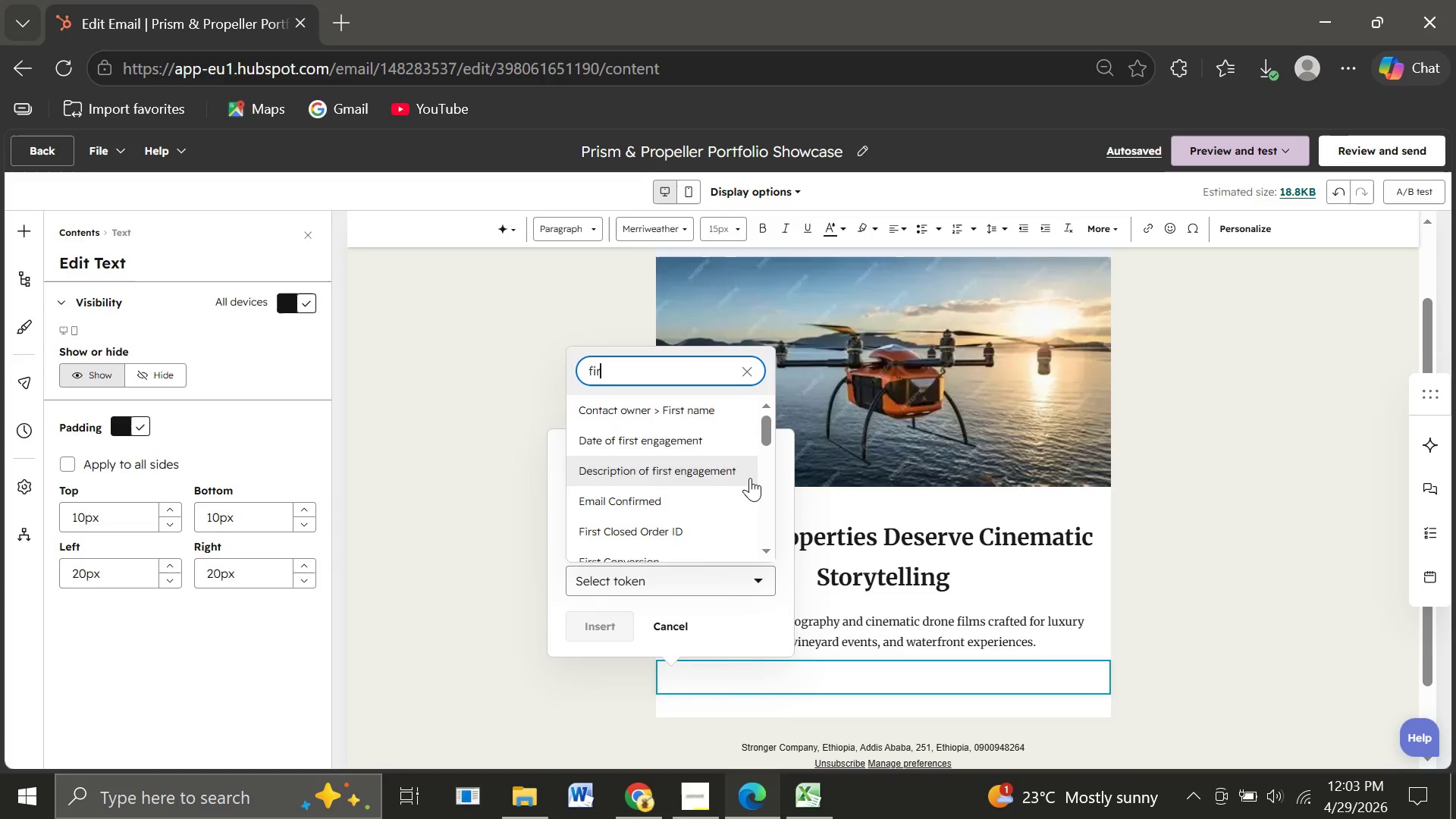 
key(Backspace)
 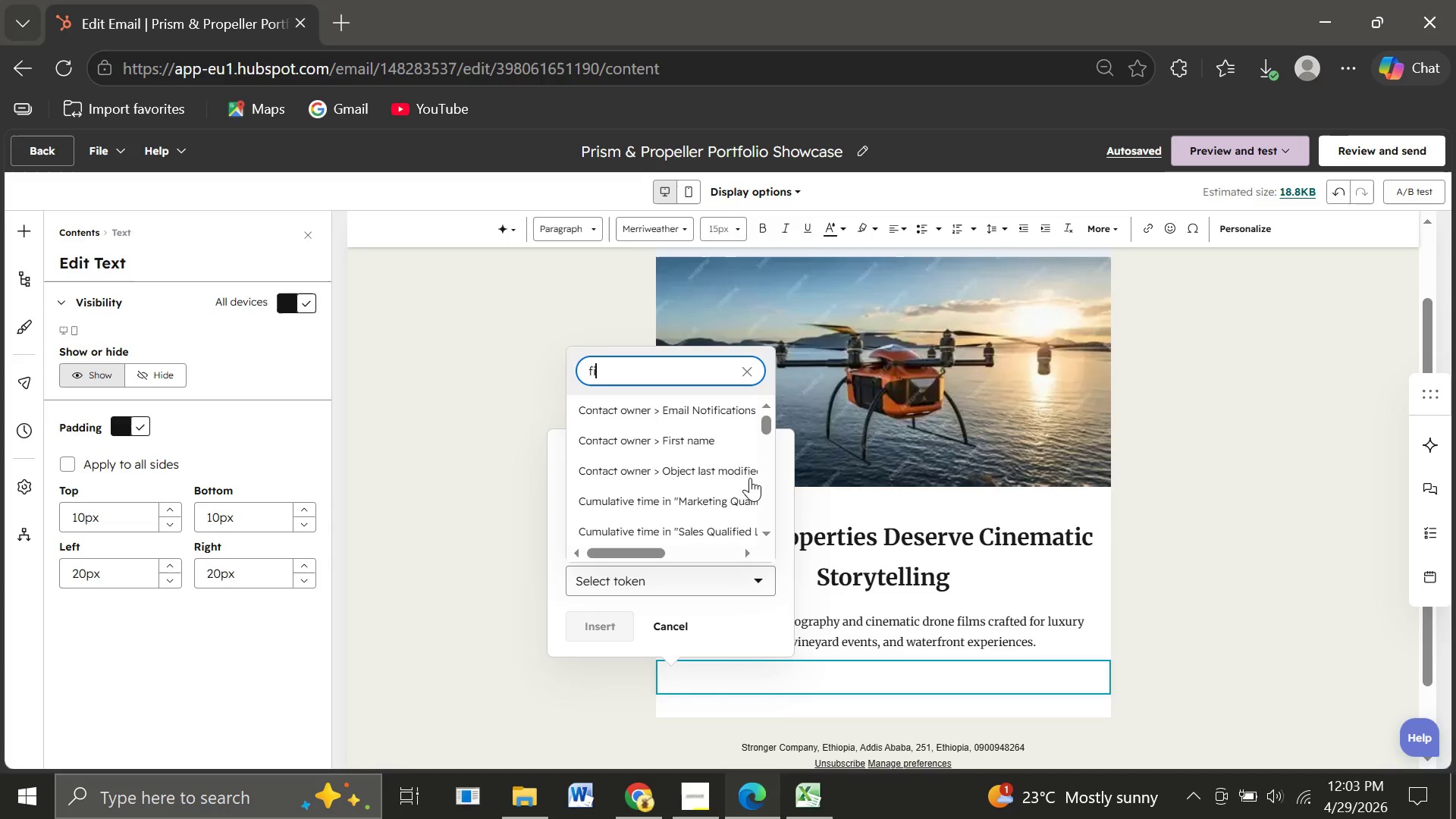 
key(Backspace)
 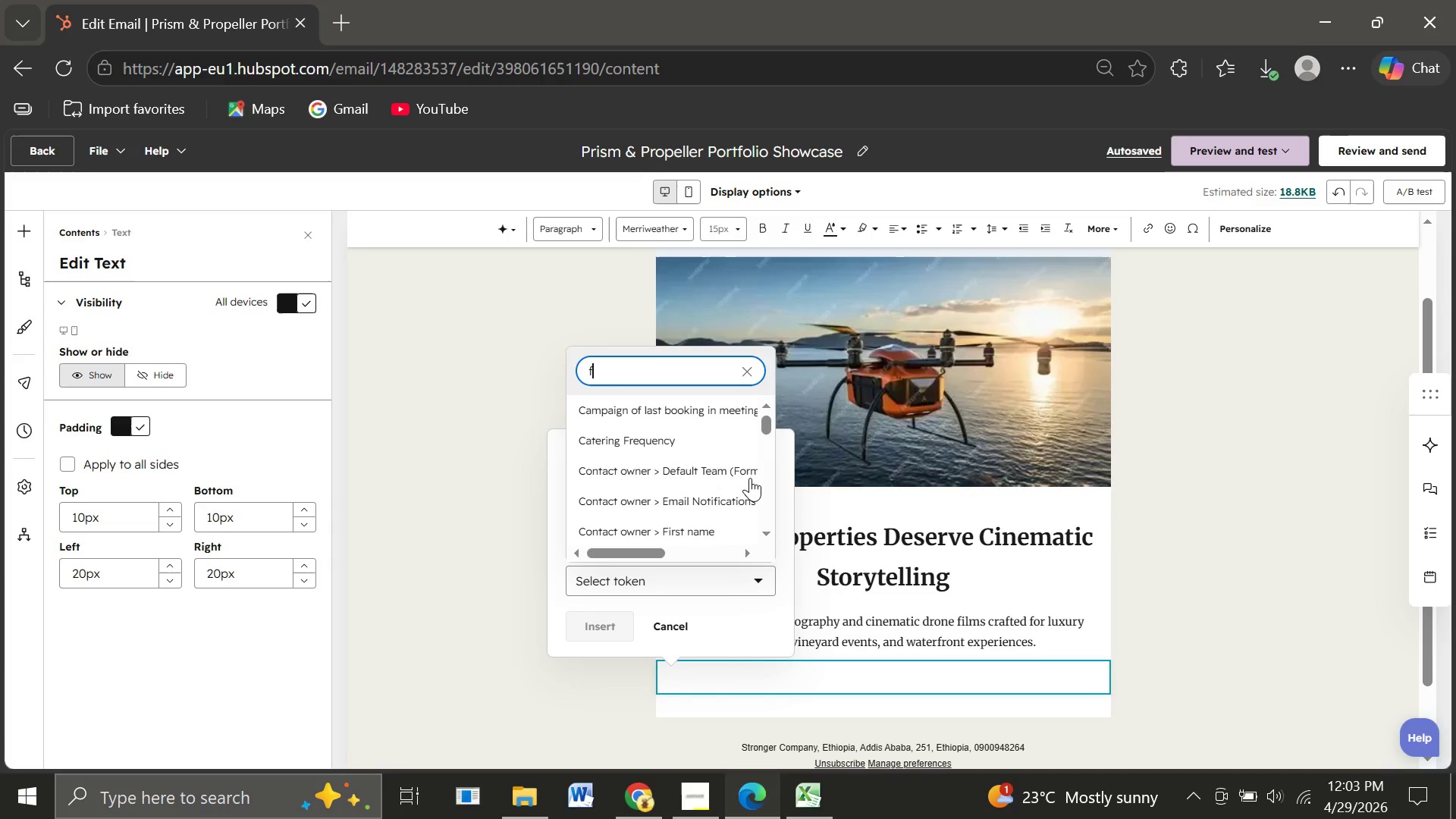 
key(Backspace)
 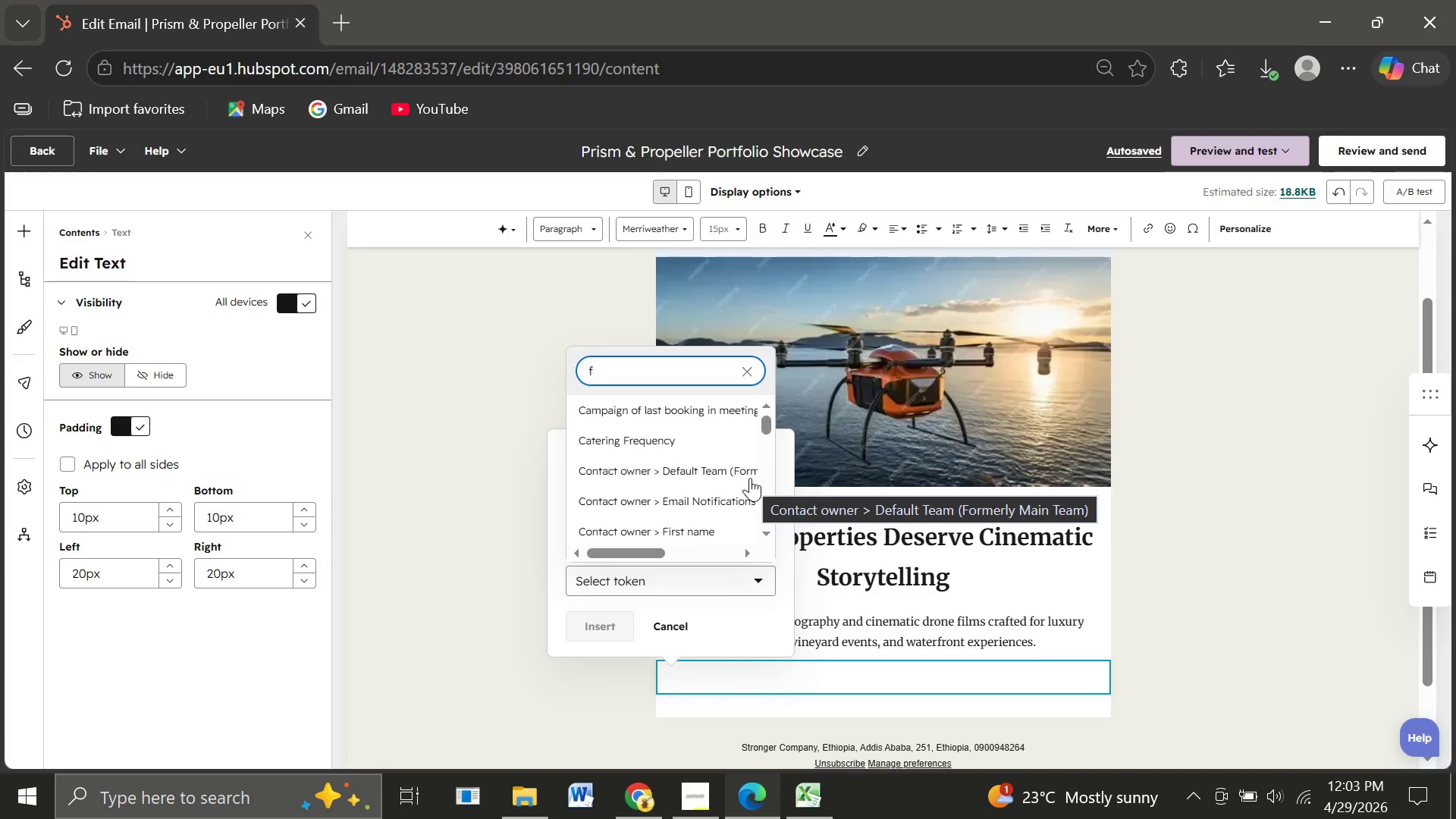 
key(Backspace)
 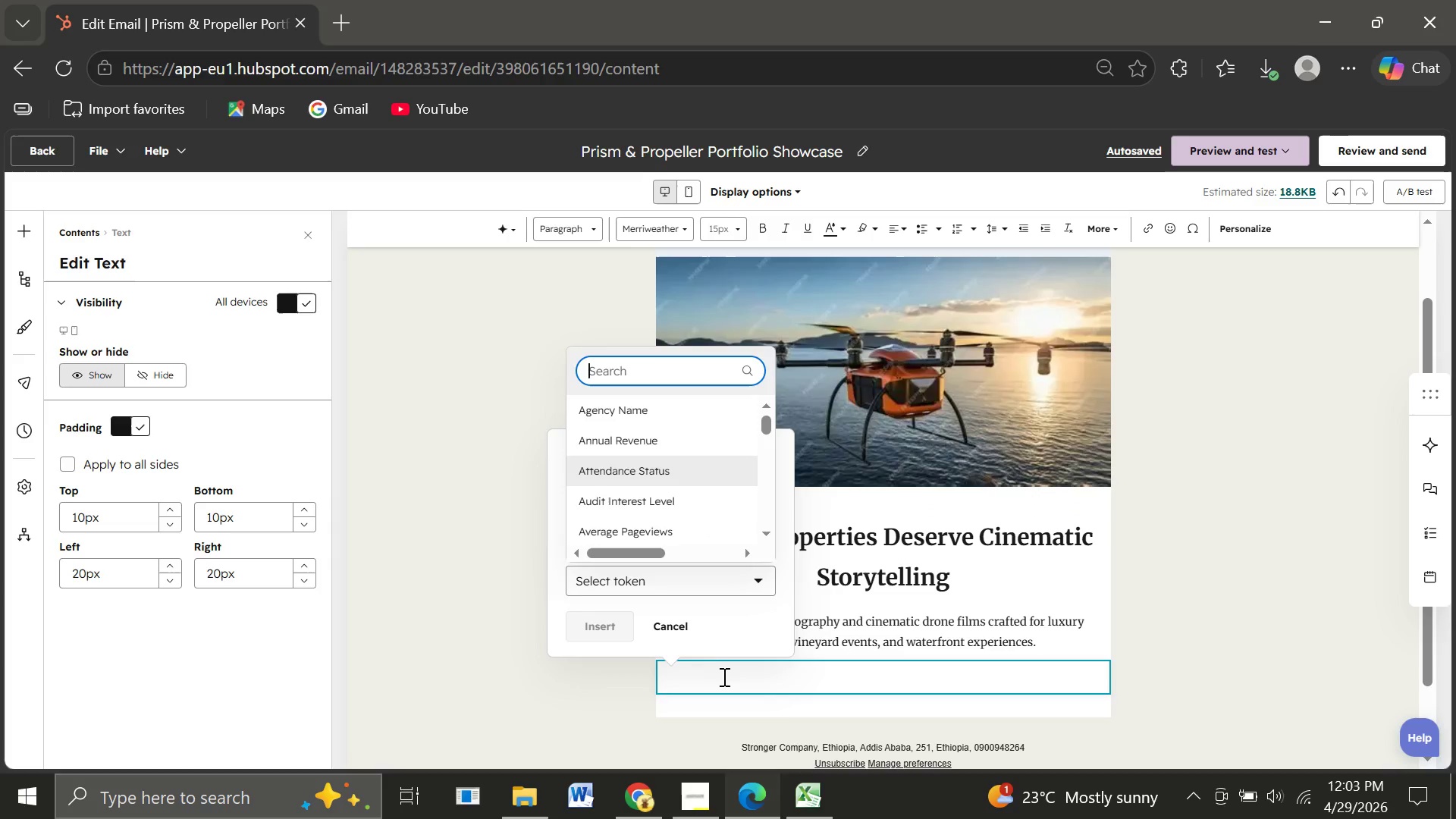 
left_click([718, 679])
 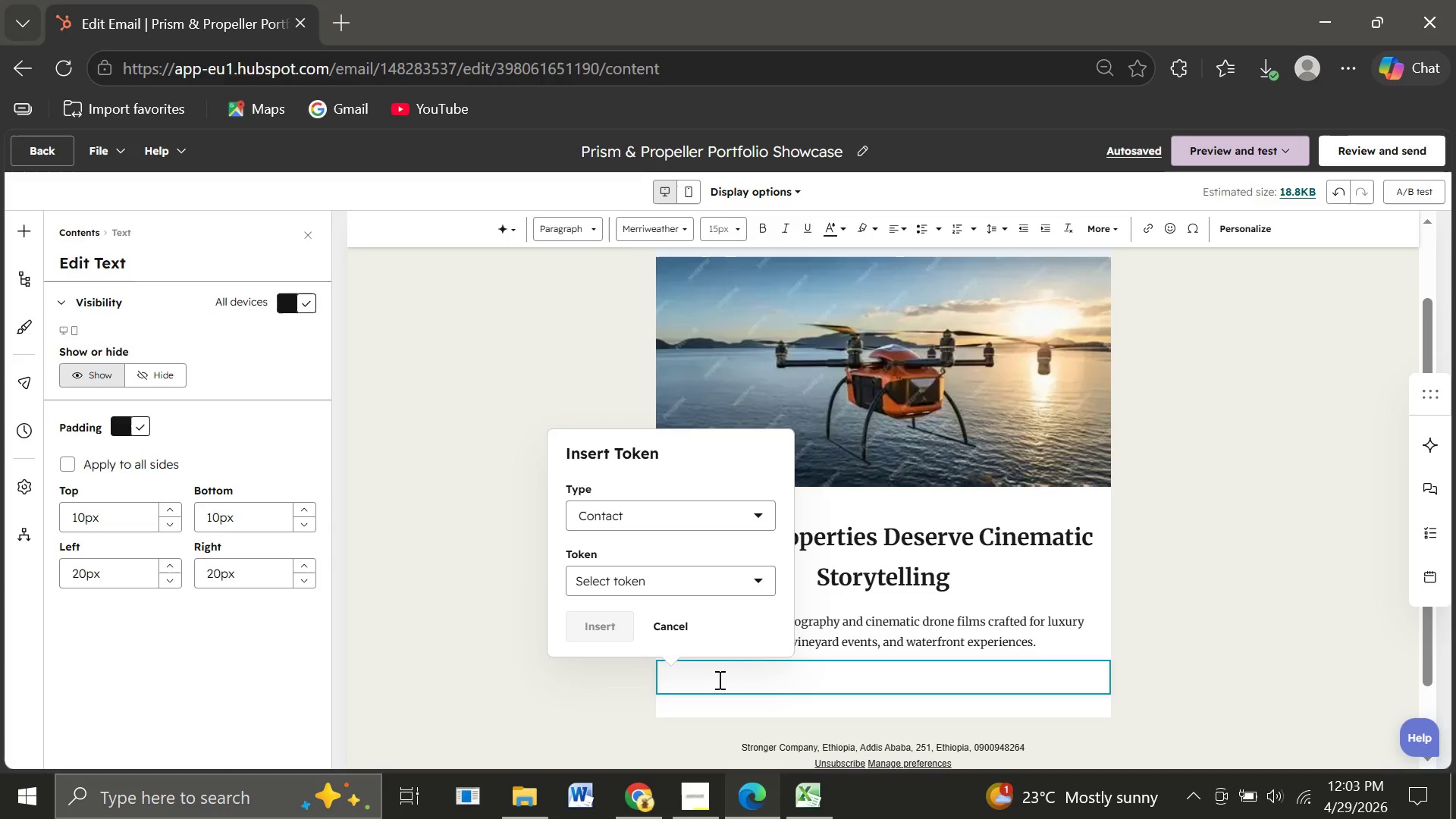 
type(Hi)
key(Backspace)
type(Hi )
 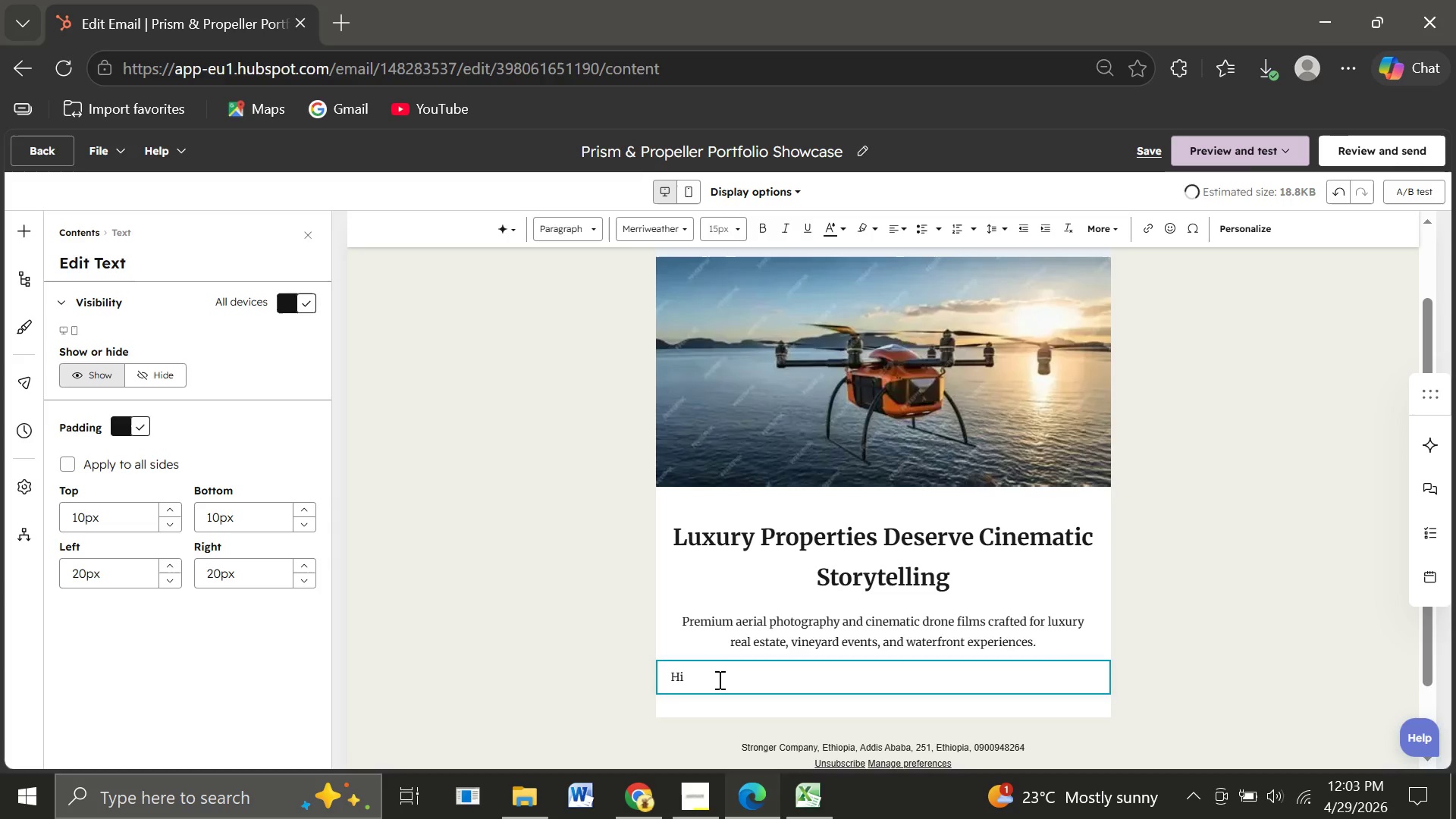 
wait(8.03)
 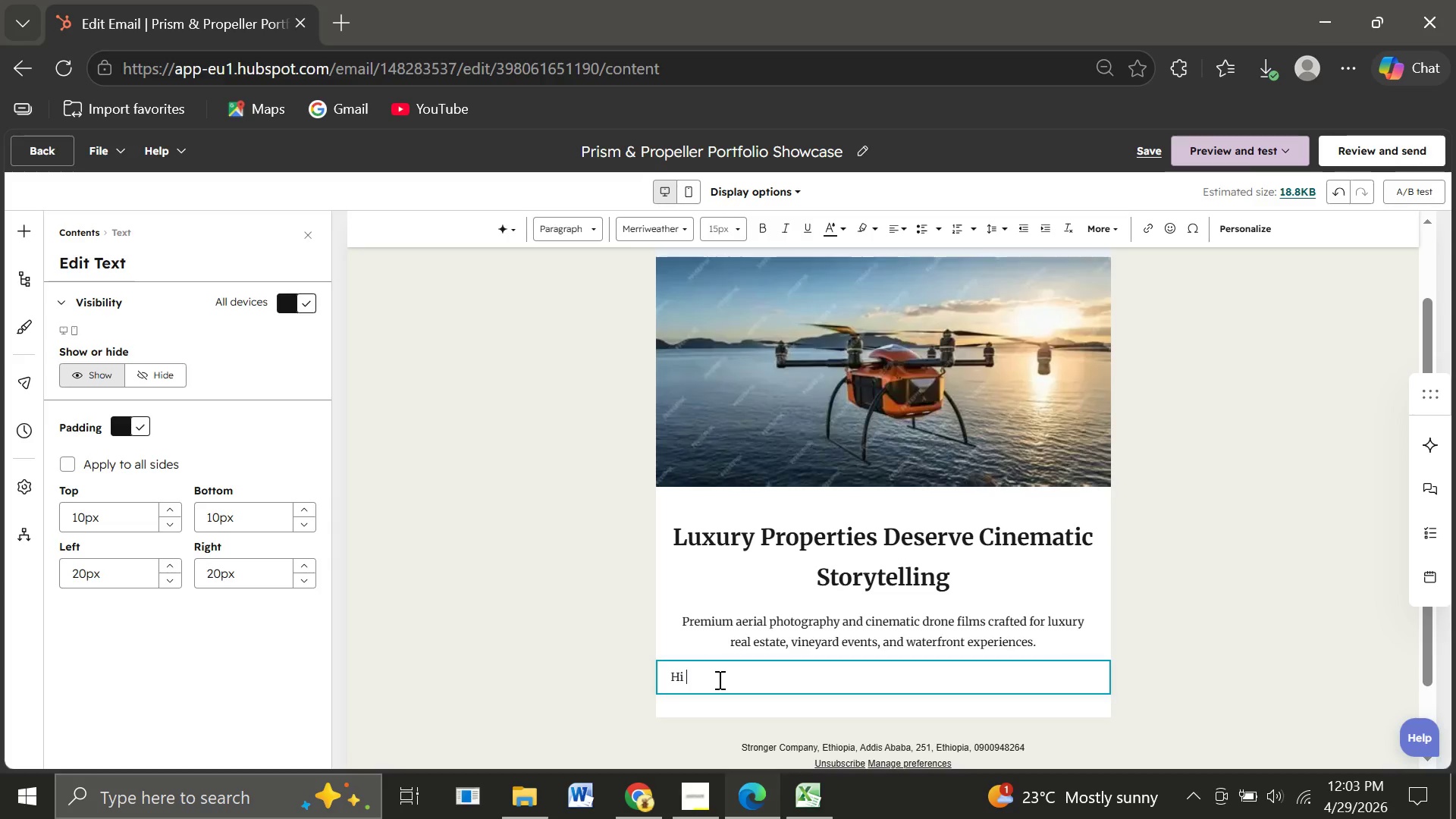 
left_click([1231, 226])
 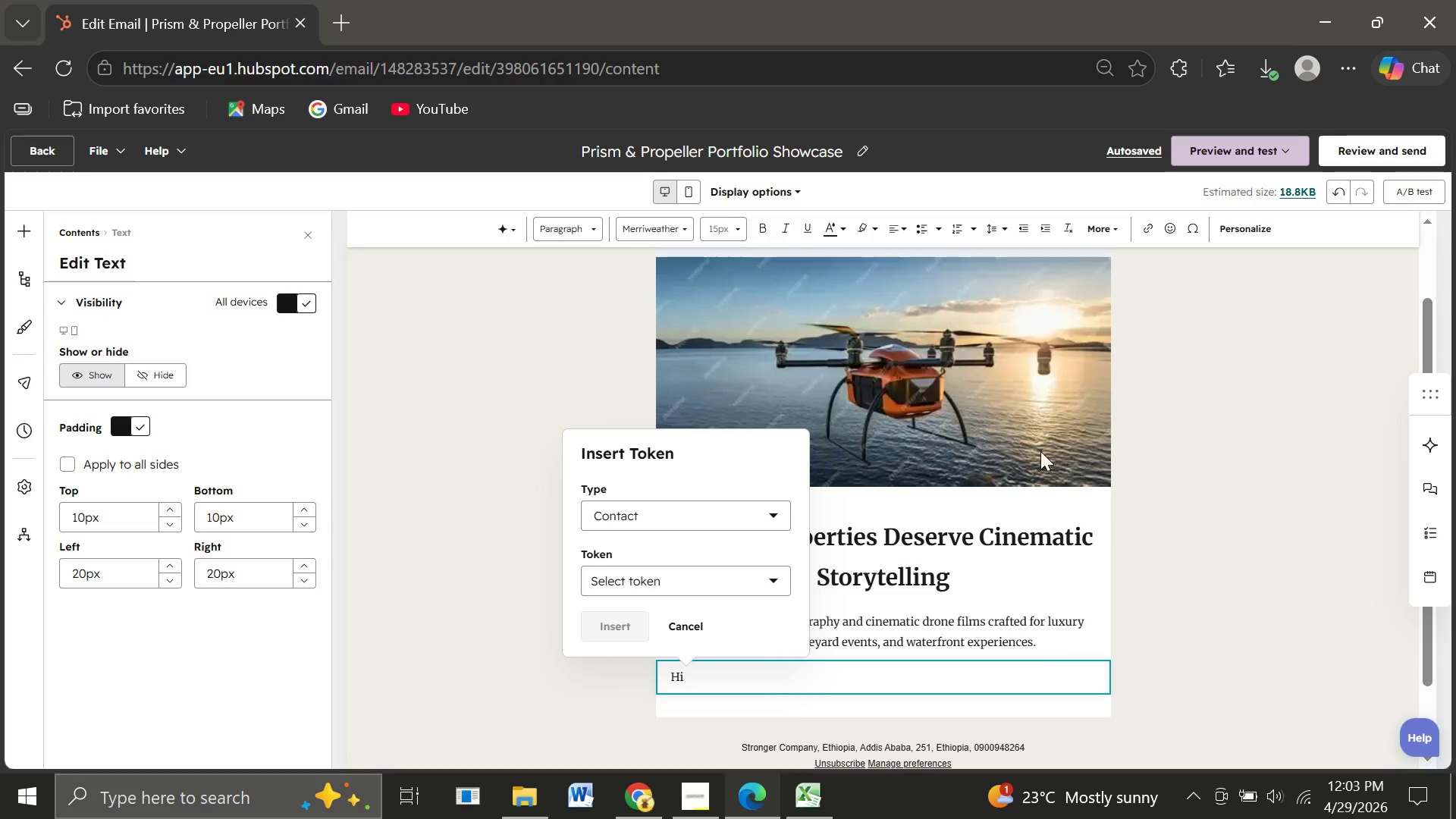 
wait(7.16)
 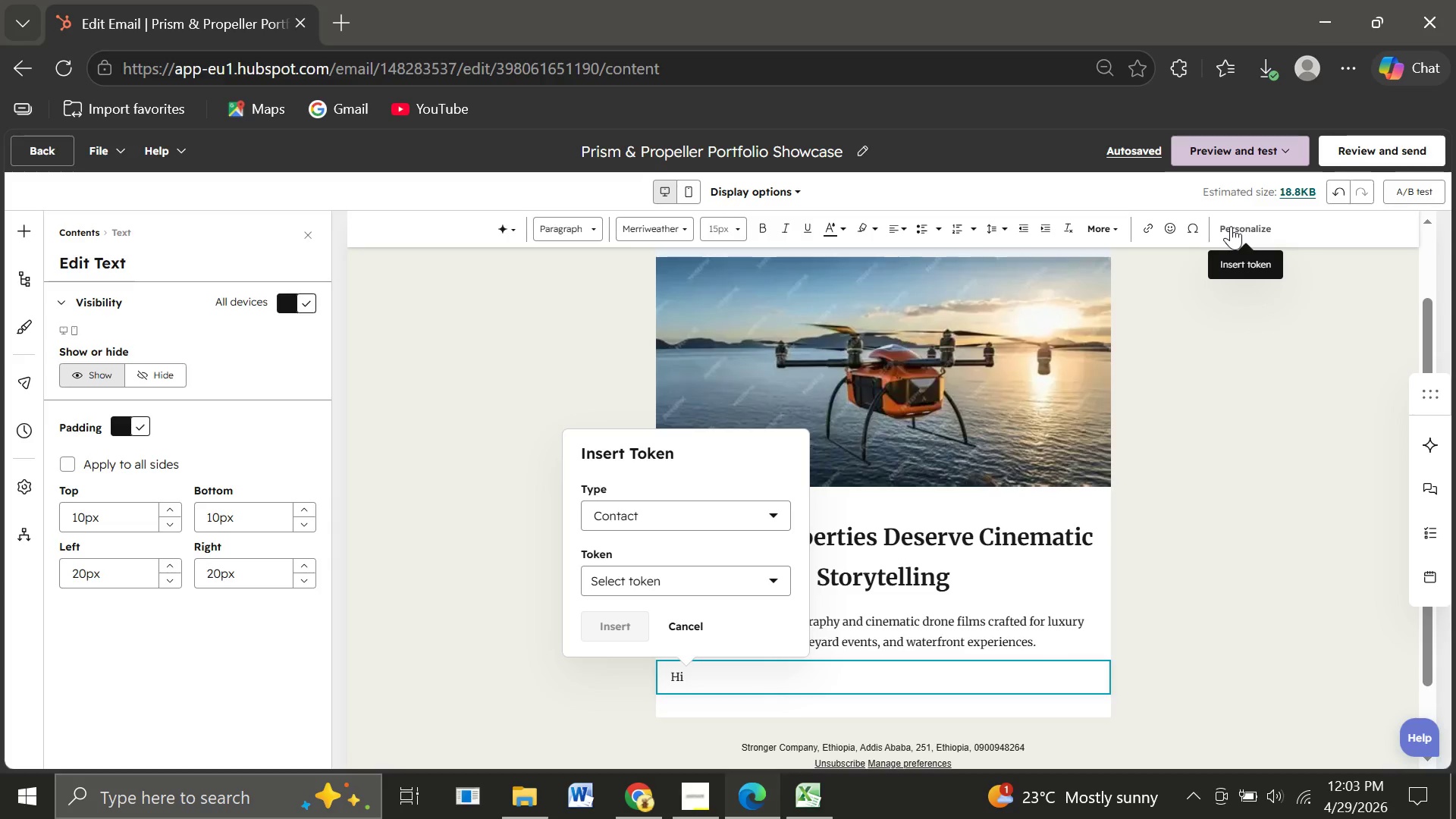 
left_click([670, 575])
 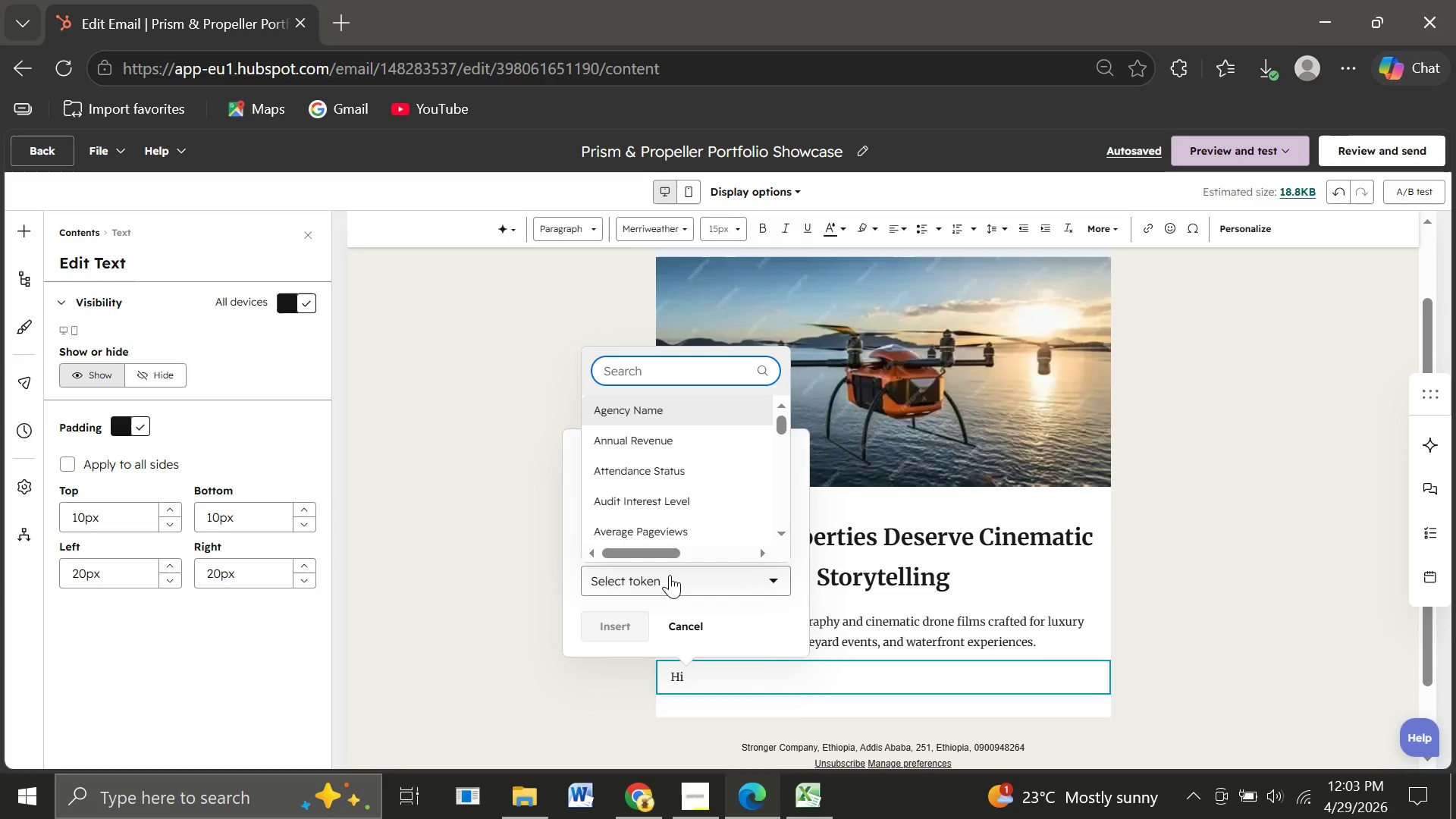 
type(first n)
 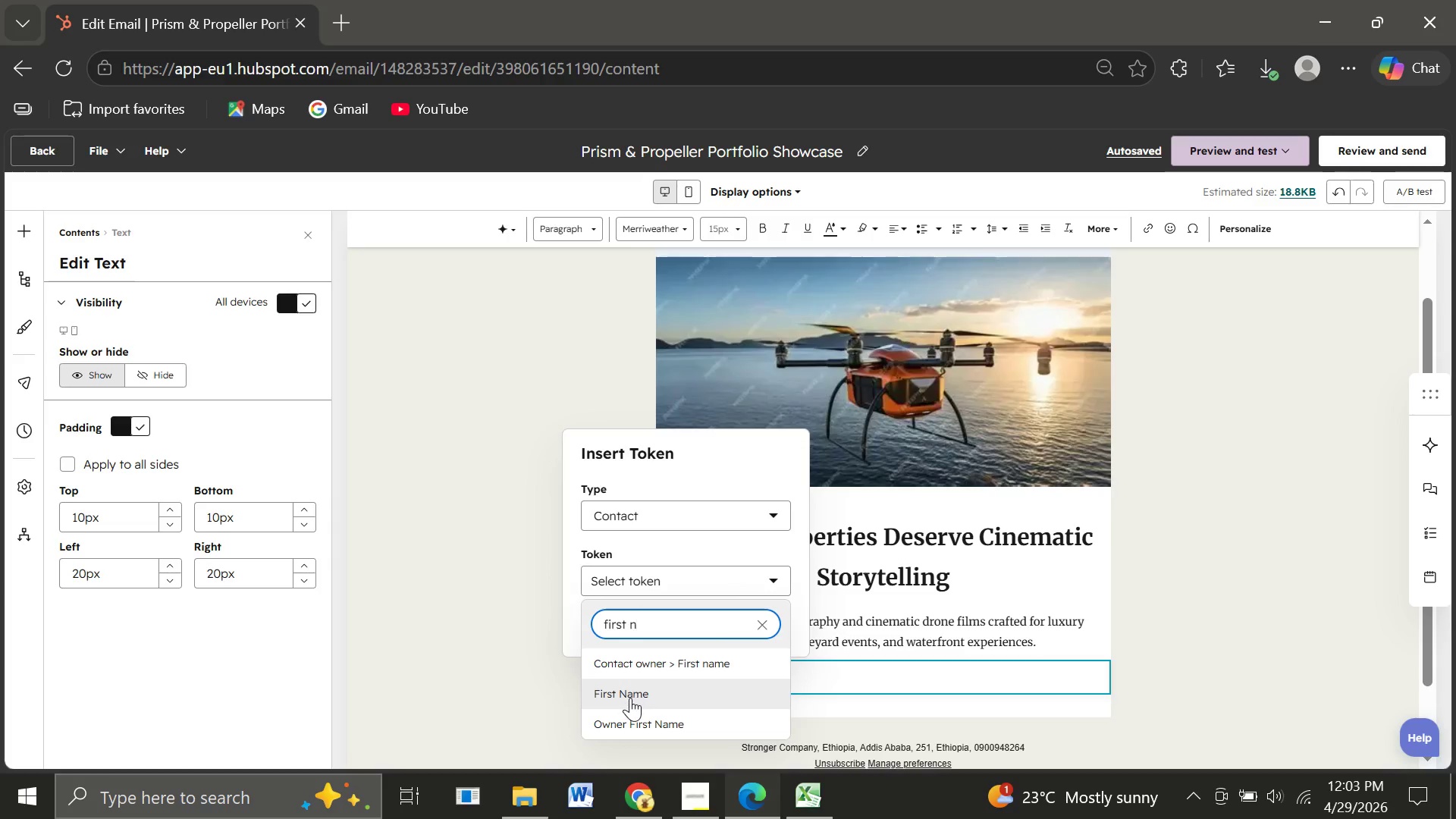 
left_click([630, 698])
 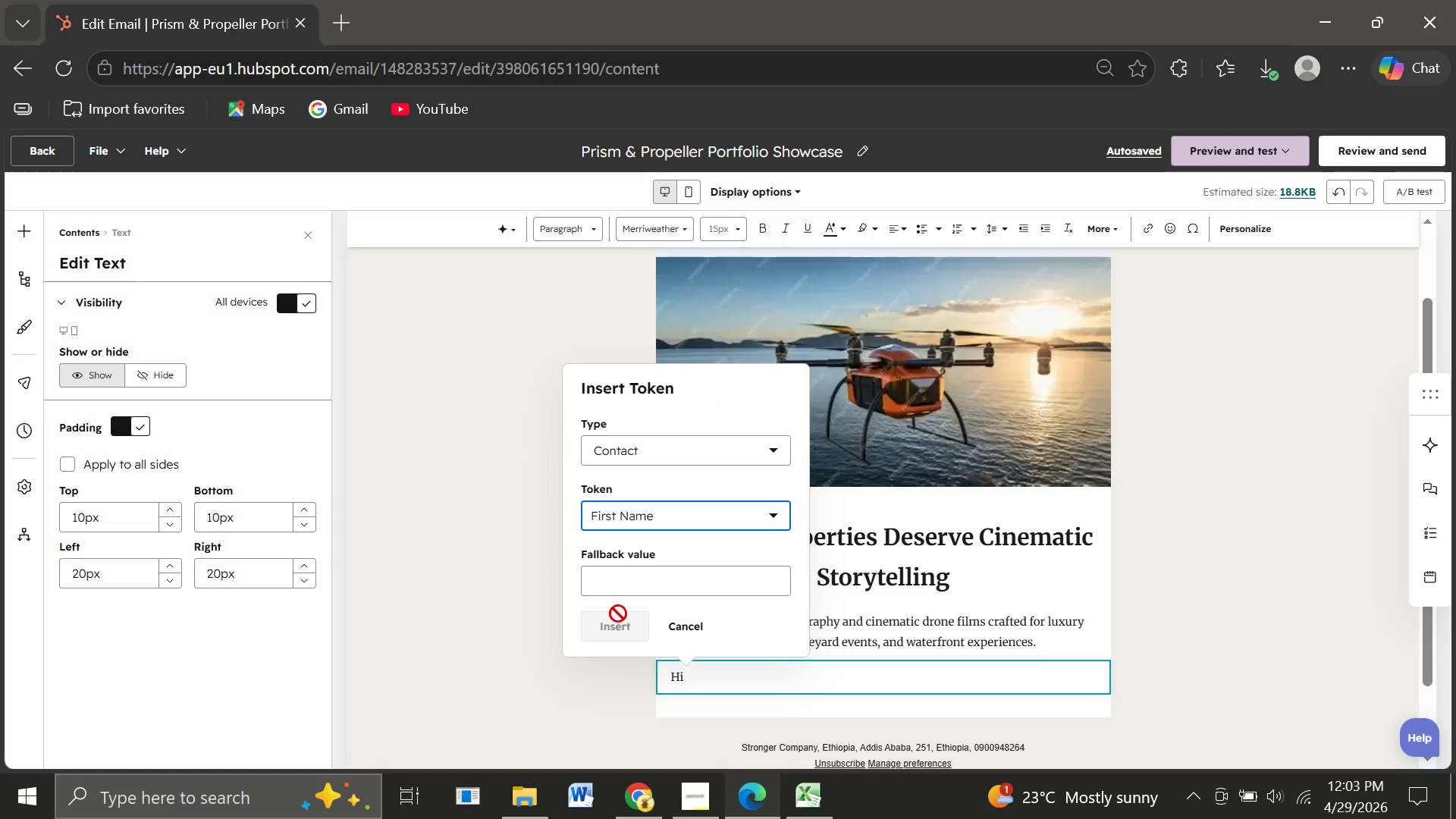 
left_click([623, 581])
 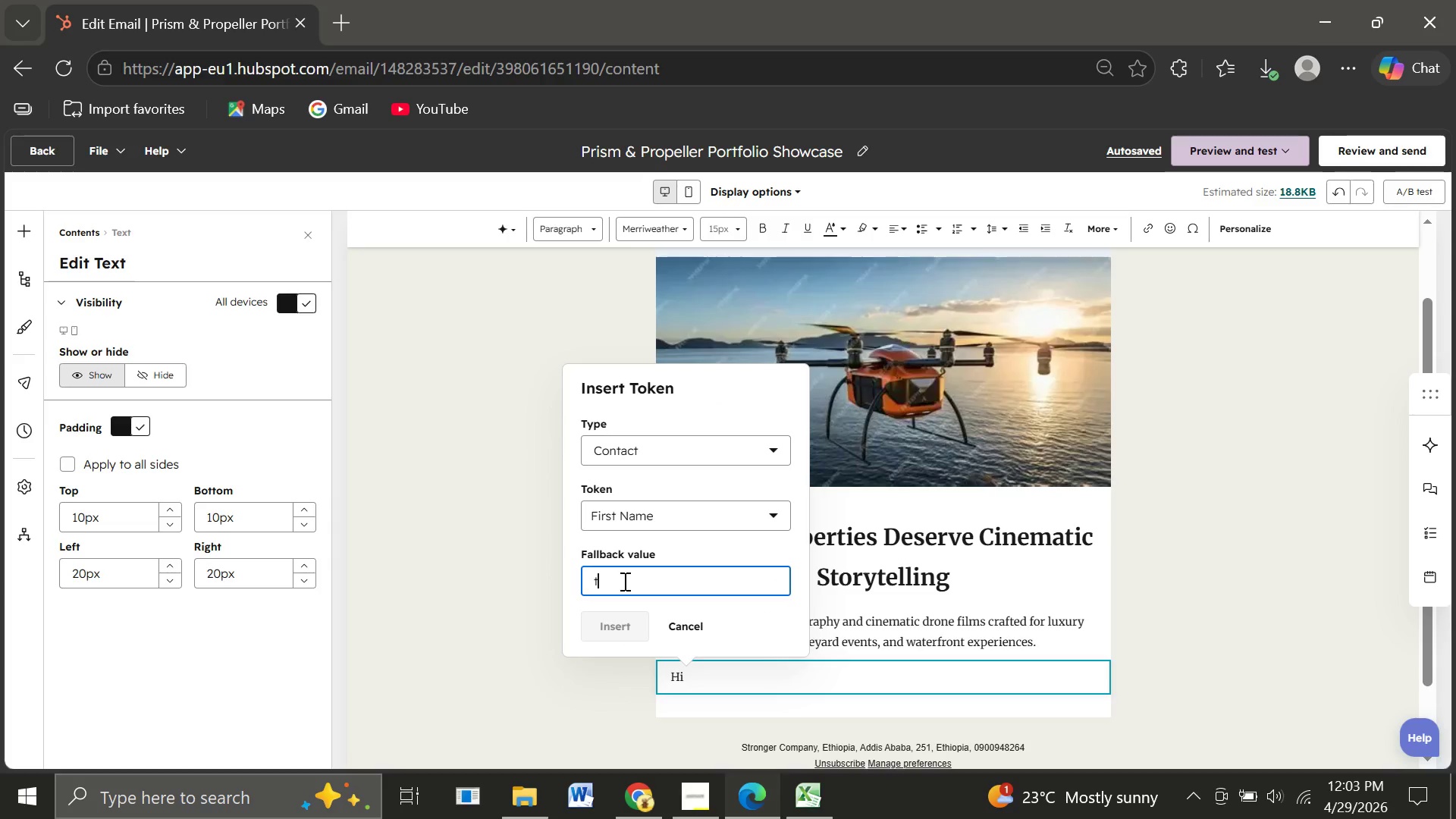 
type(there)
 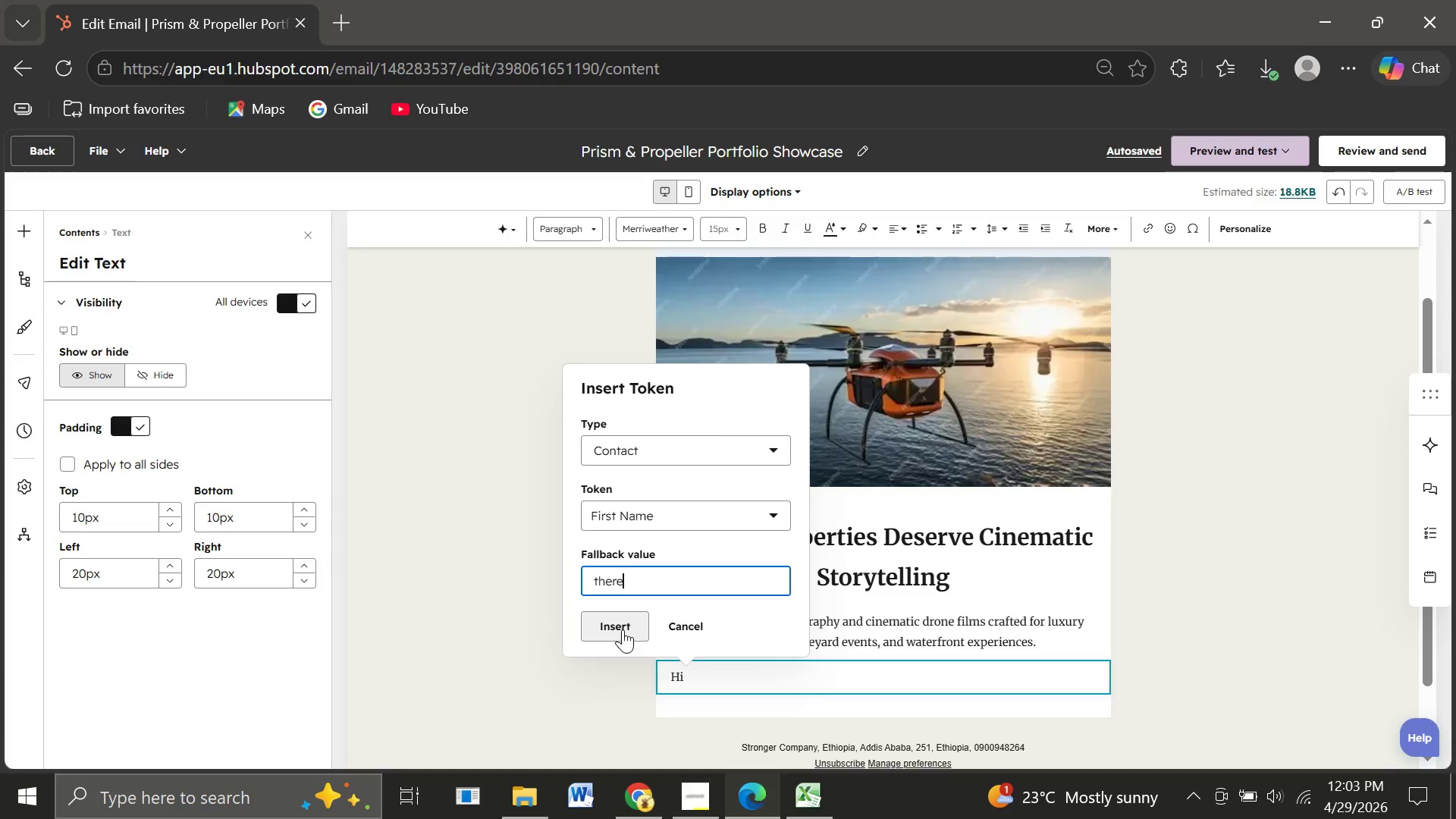 
left_click([623, 629])
 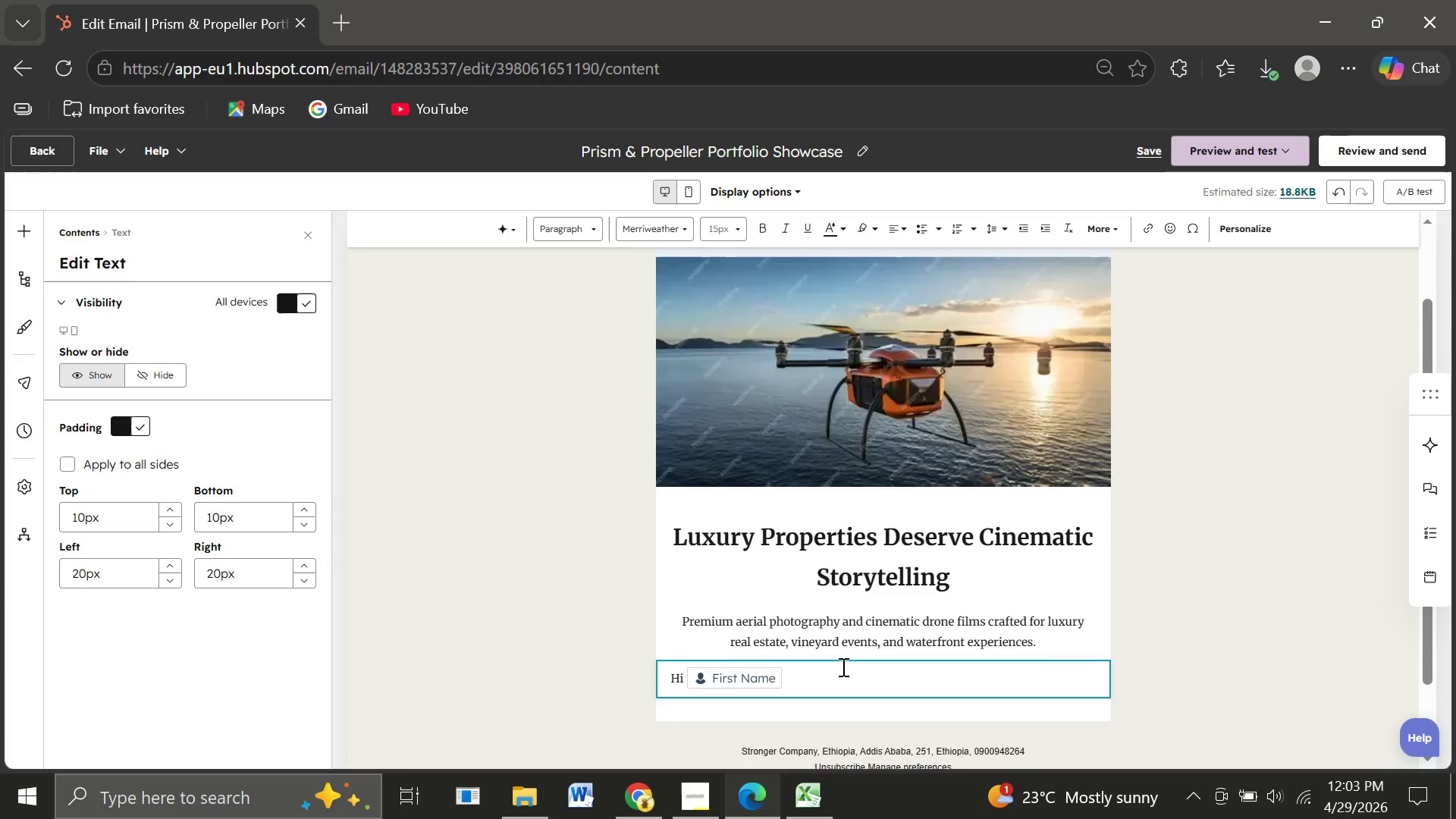 
key(Comma)
 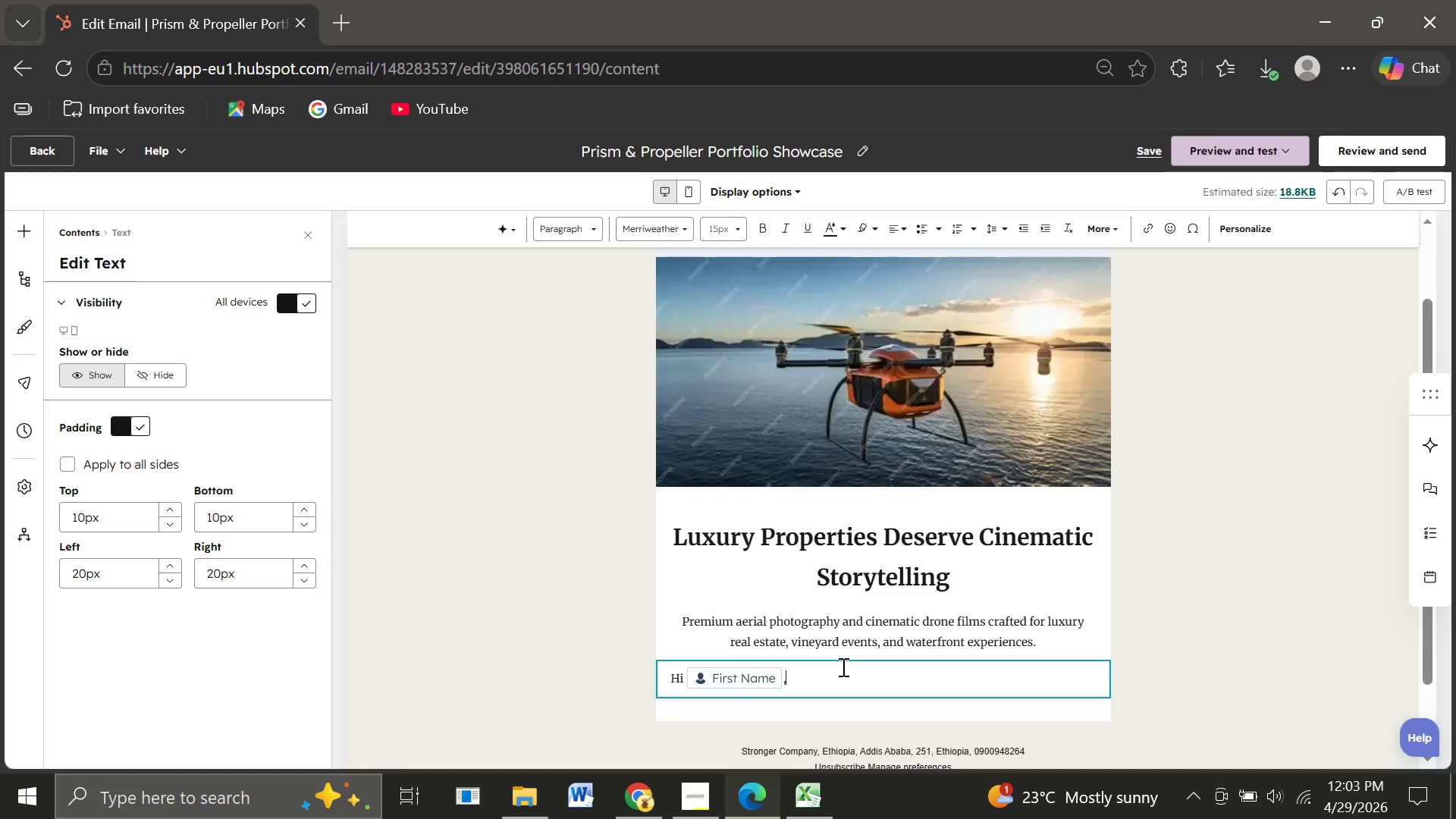 
key(Enter)
 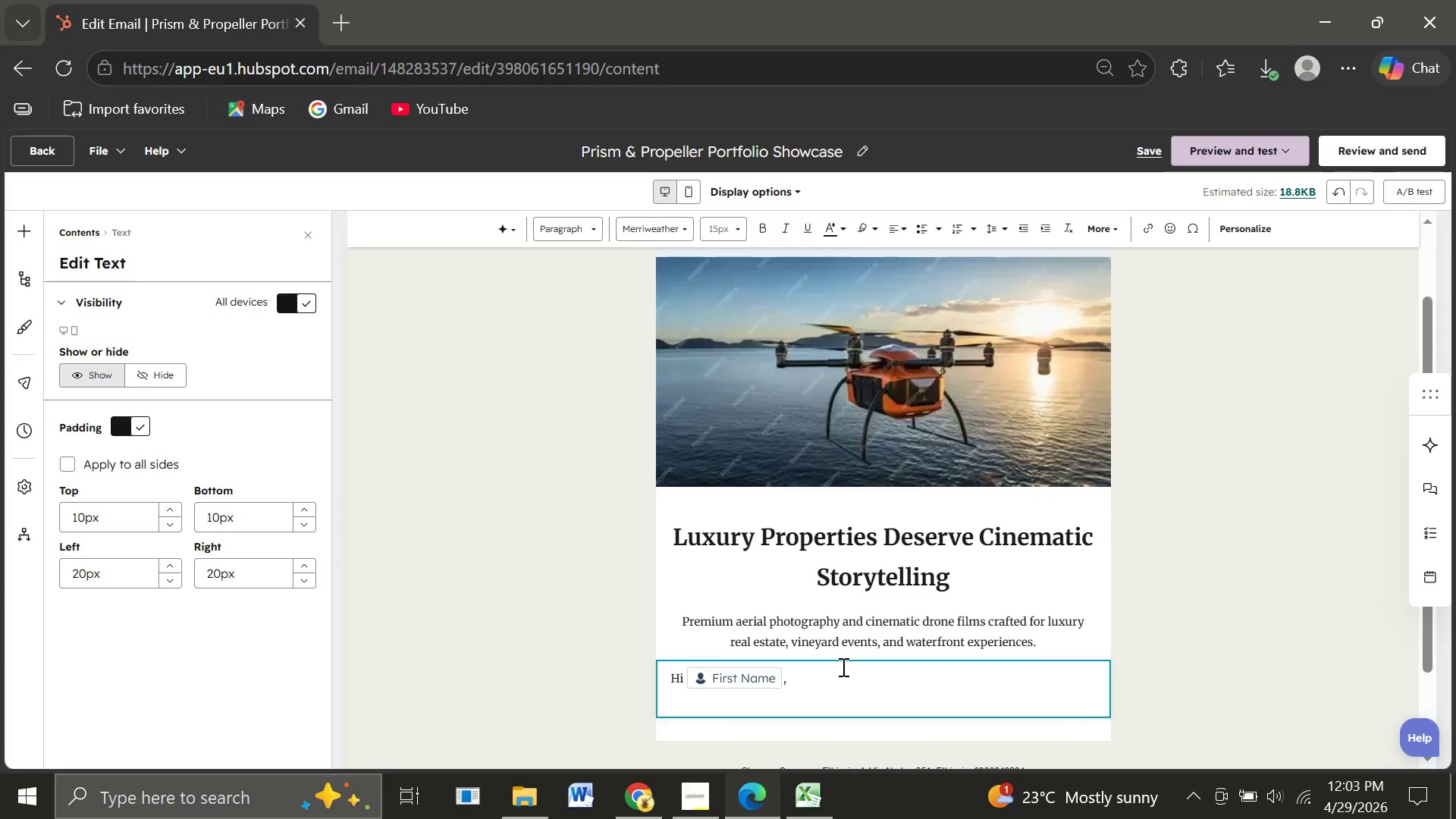 
key(Enter)
 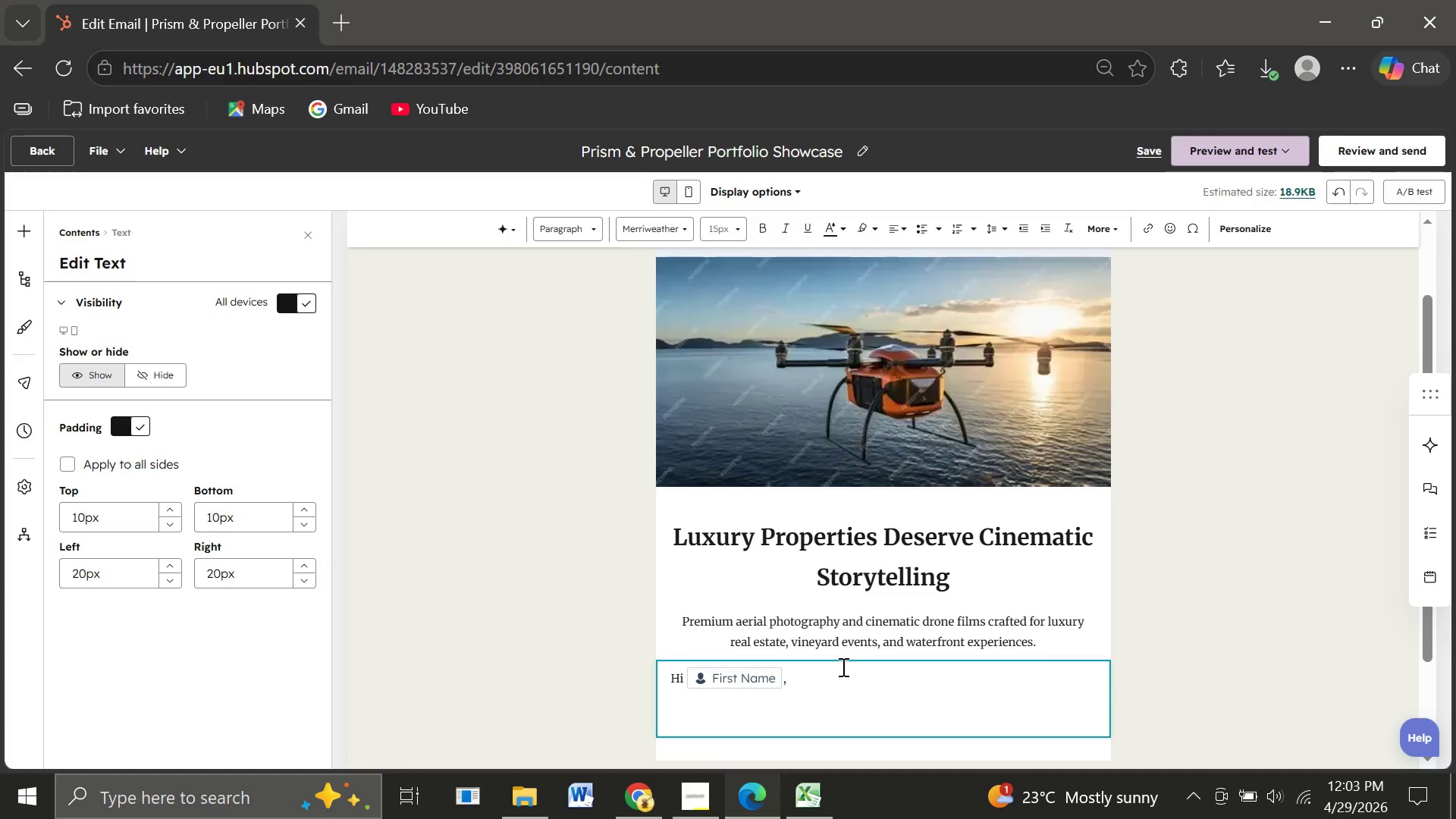 
type(We recently expoled the exceptional )
 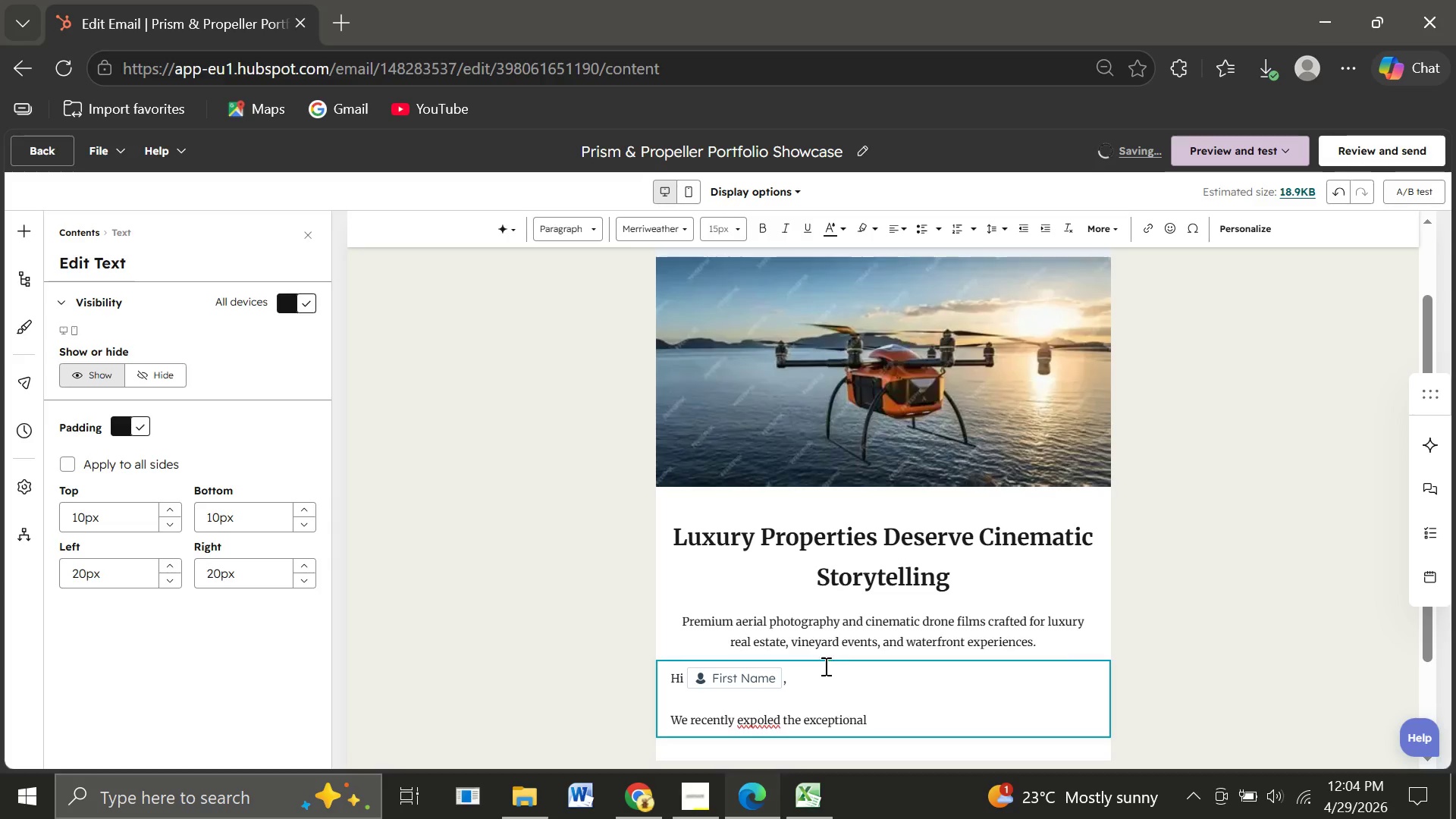 
wait(6.45)
 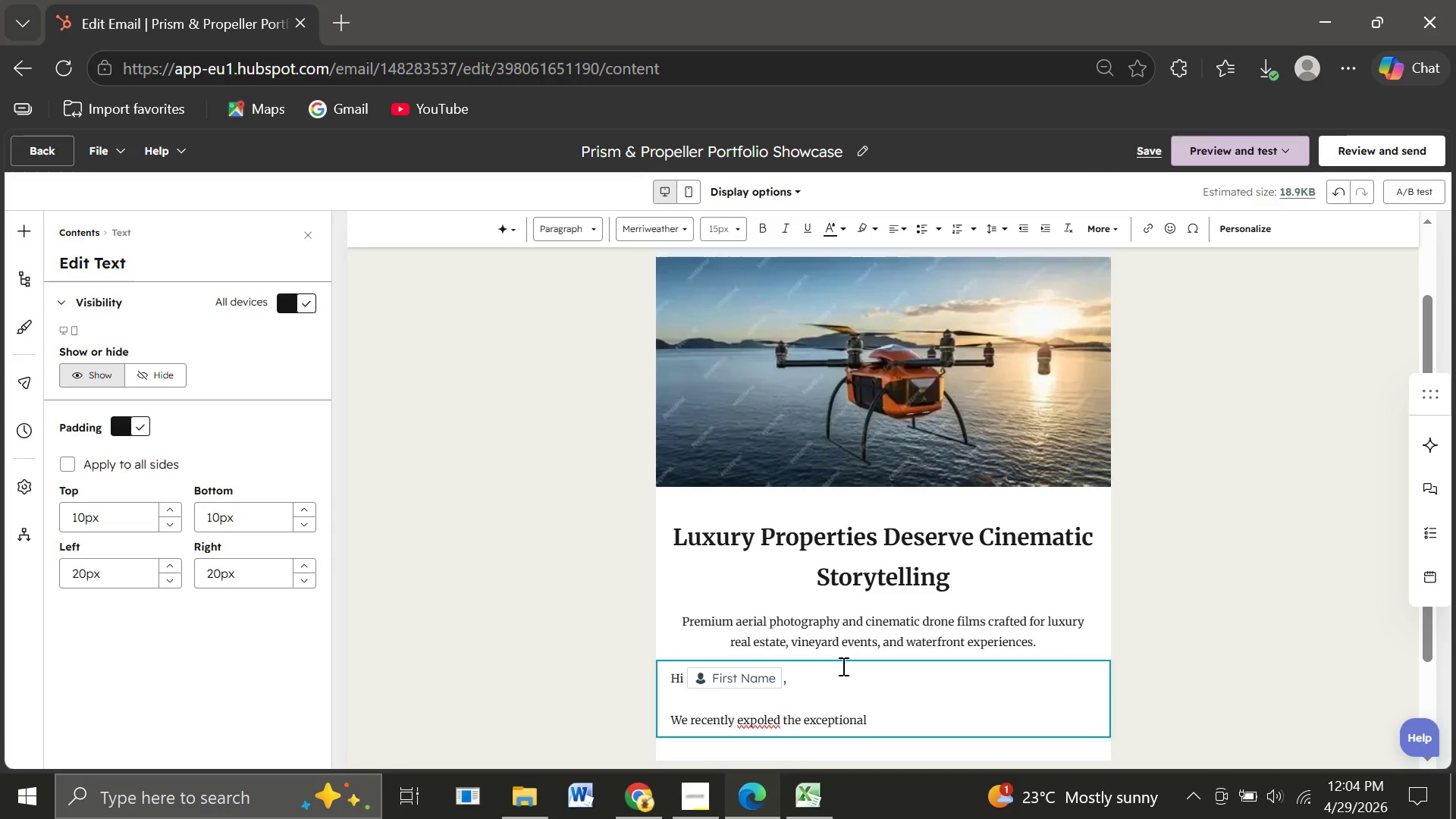 
left_click([780, 722])
 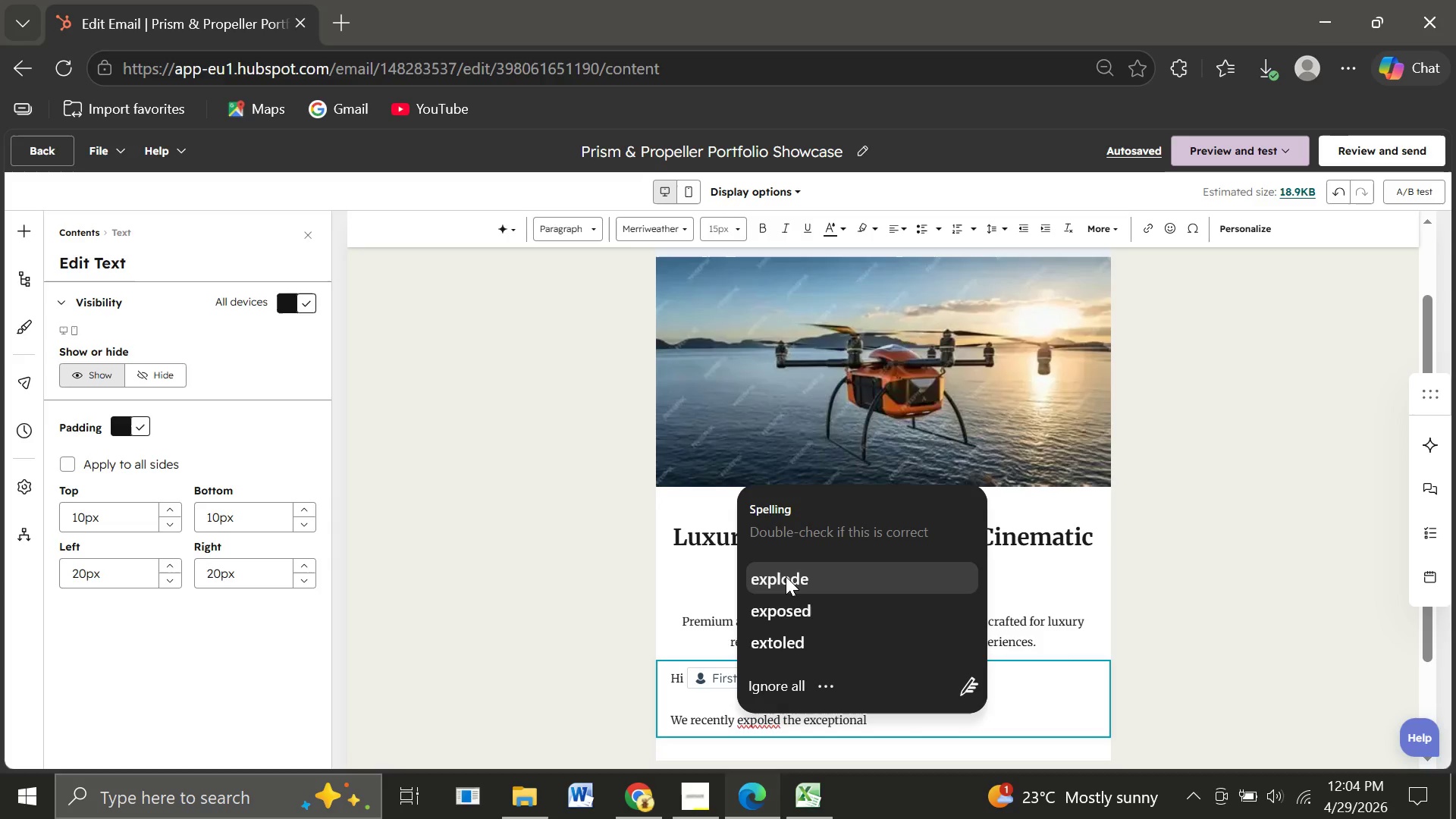 
wait(6.31)
 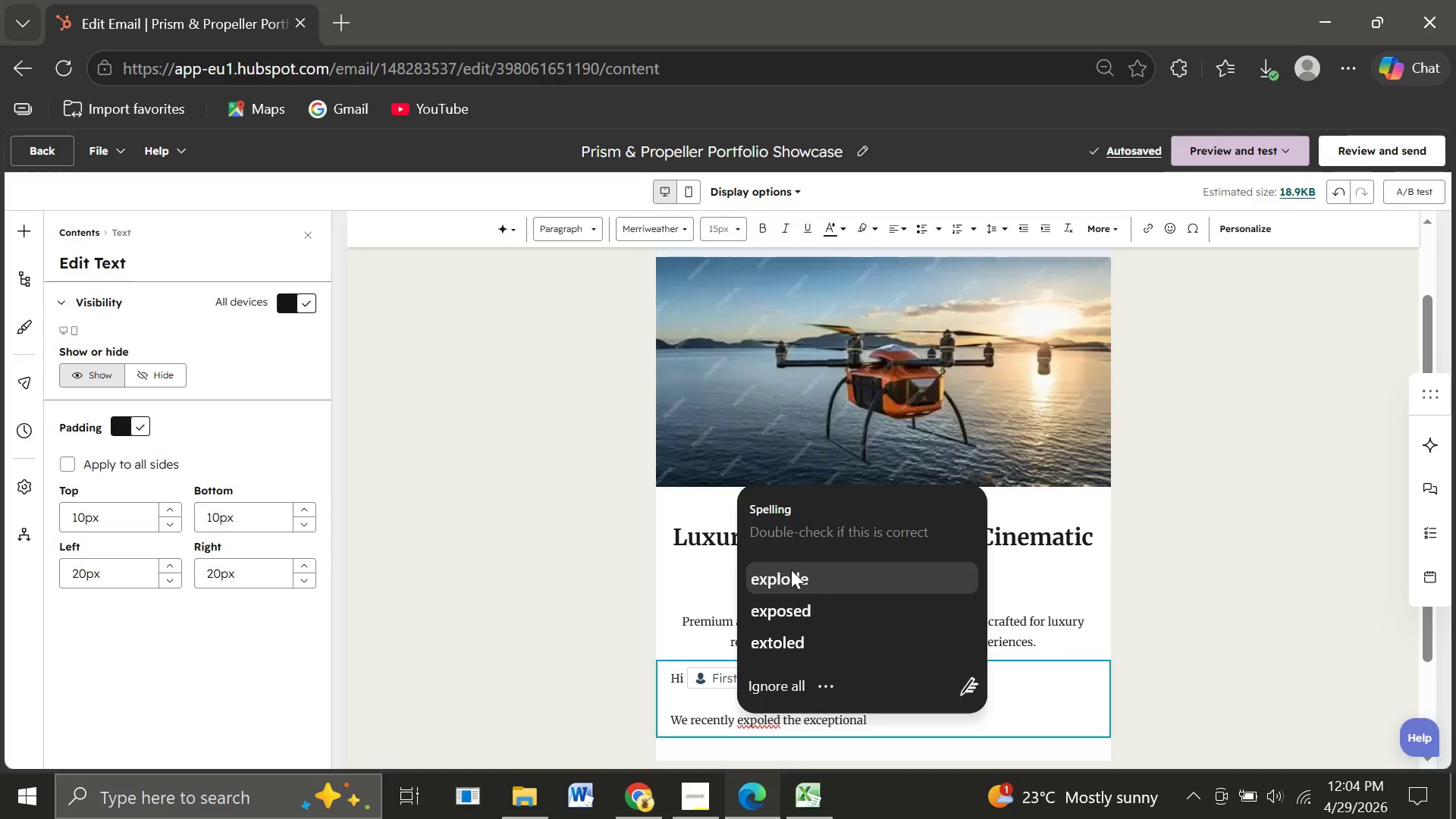 
left_click([808, 720])
 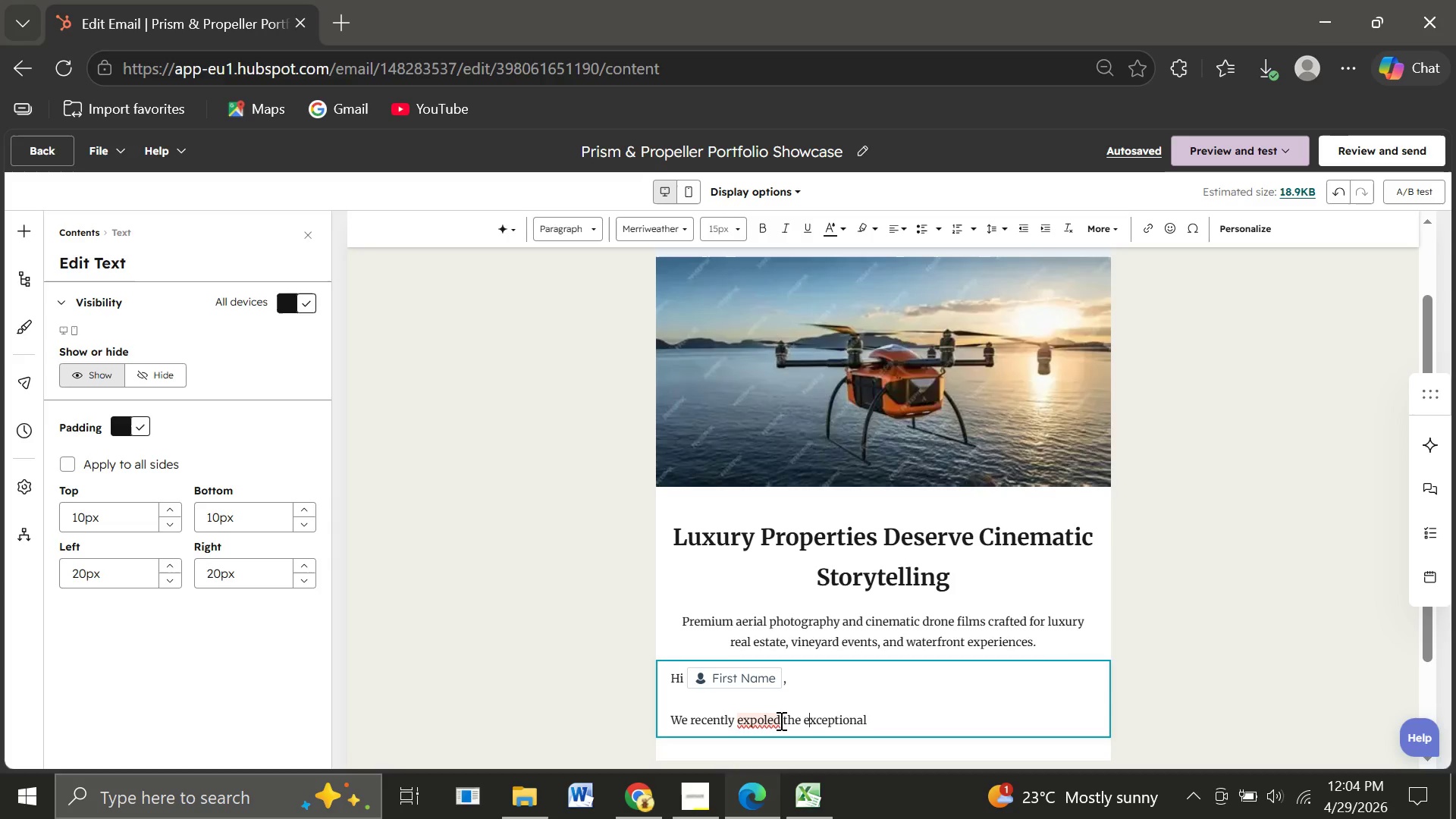 
left_click([780, 720])
 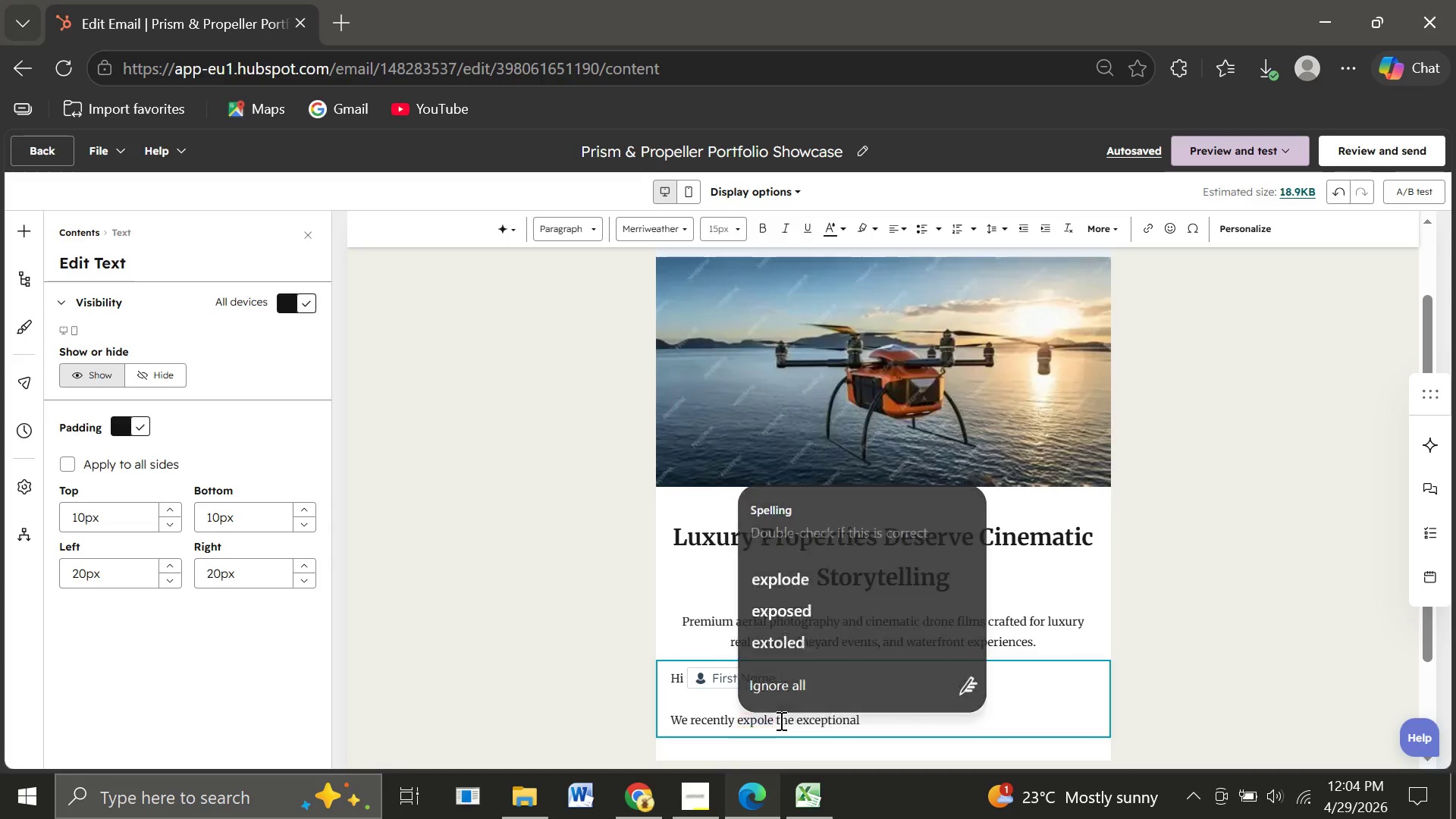 
key(Backspace)
key(Backspace)
key(Backspace)
key(Backspace)
type(lo)
 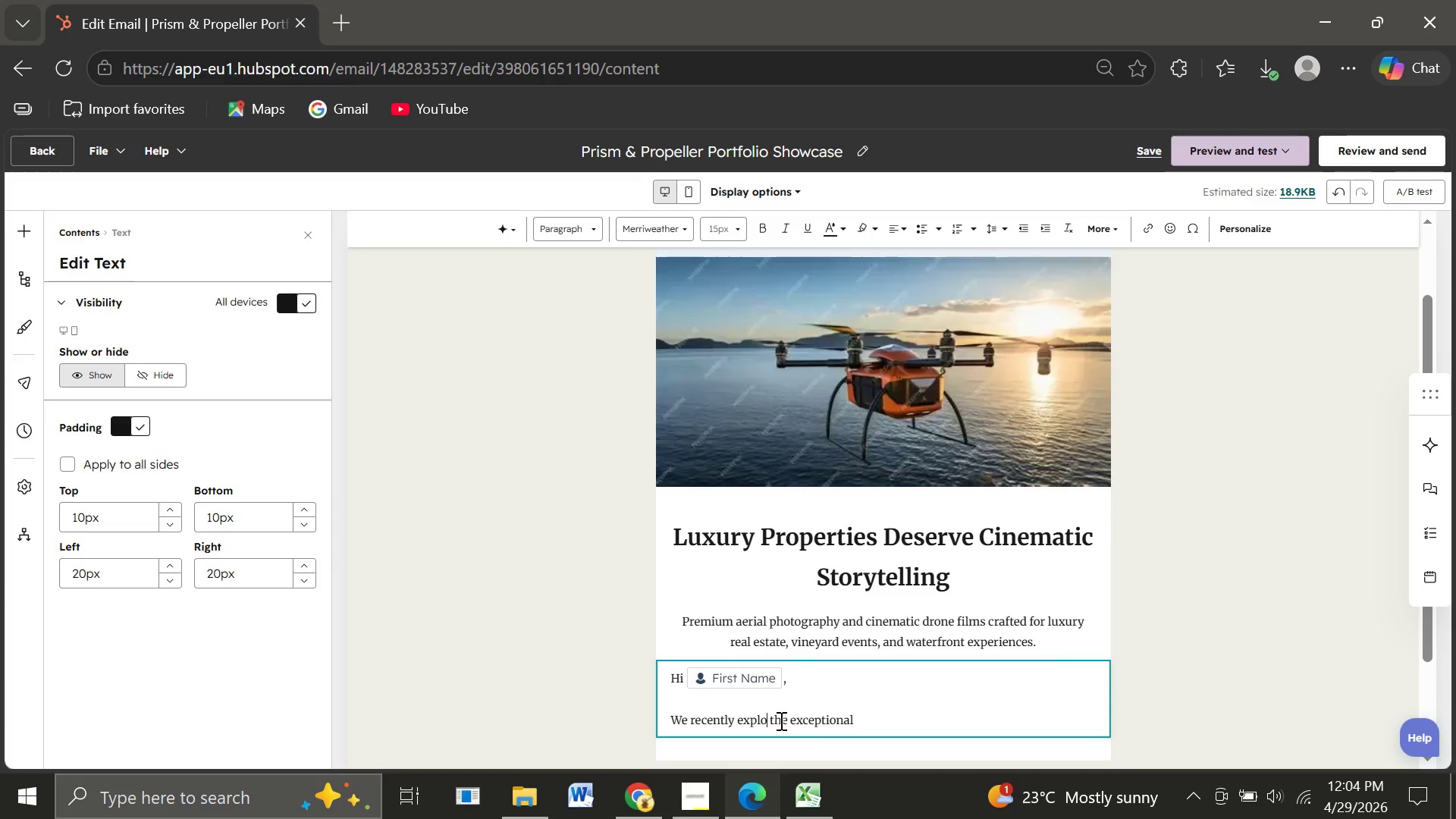 
type(red)
 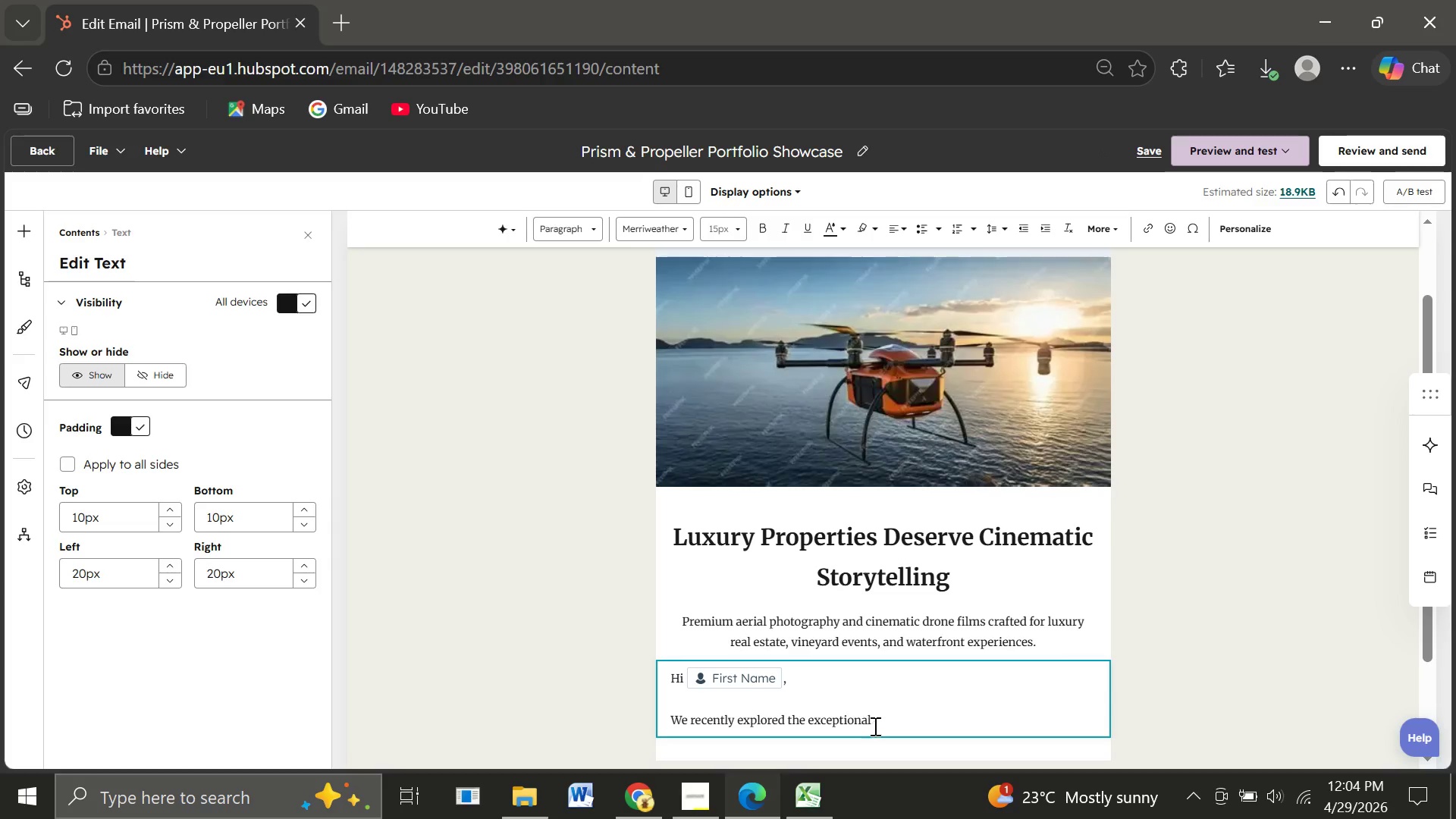 
left_click([883, 718])
 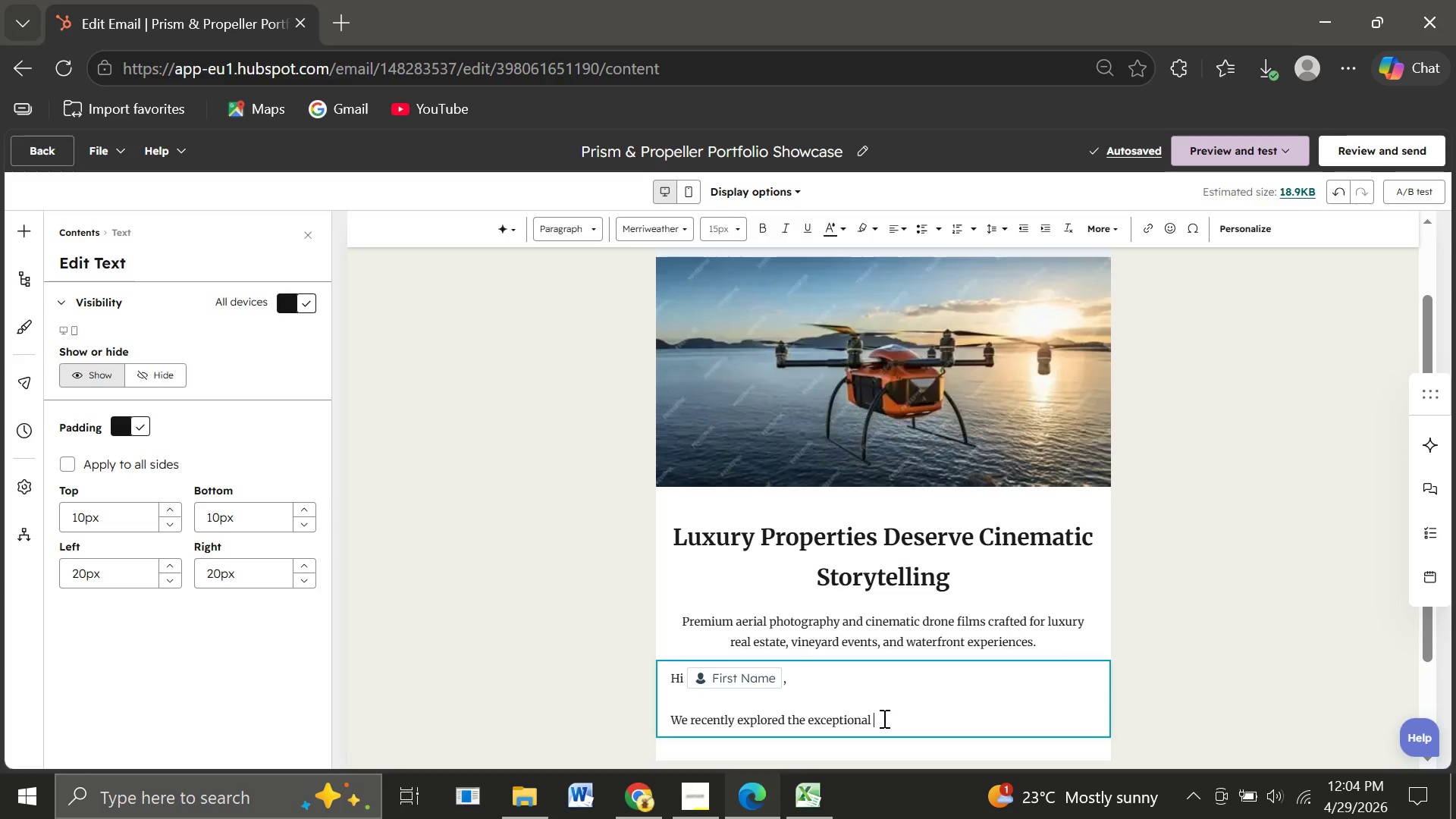 
type(list)
 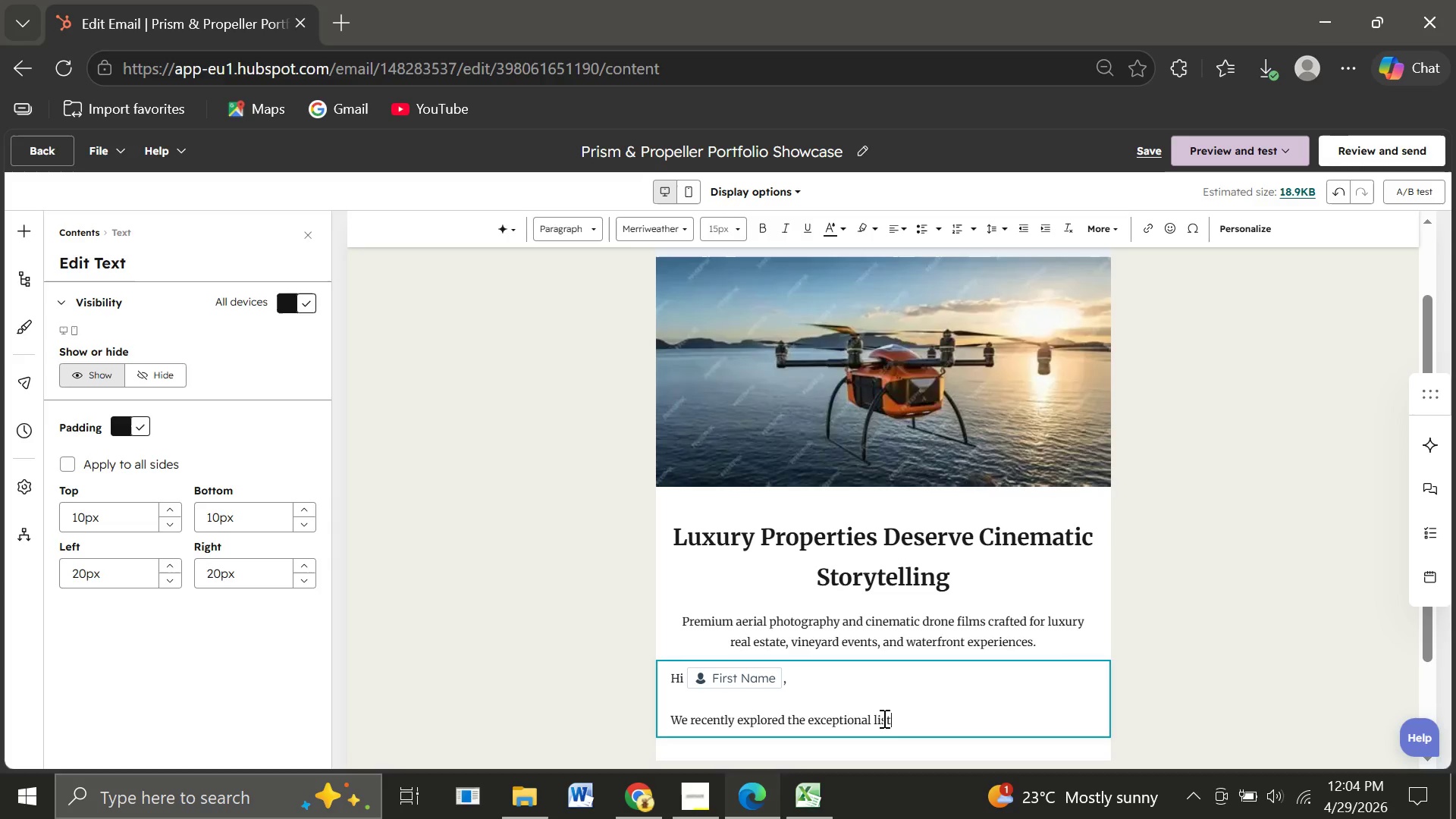 
type(ings)
 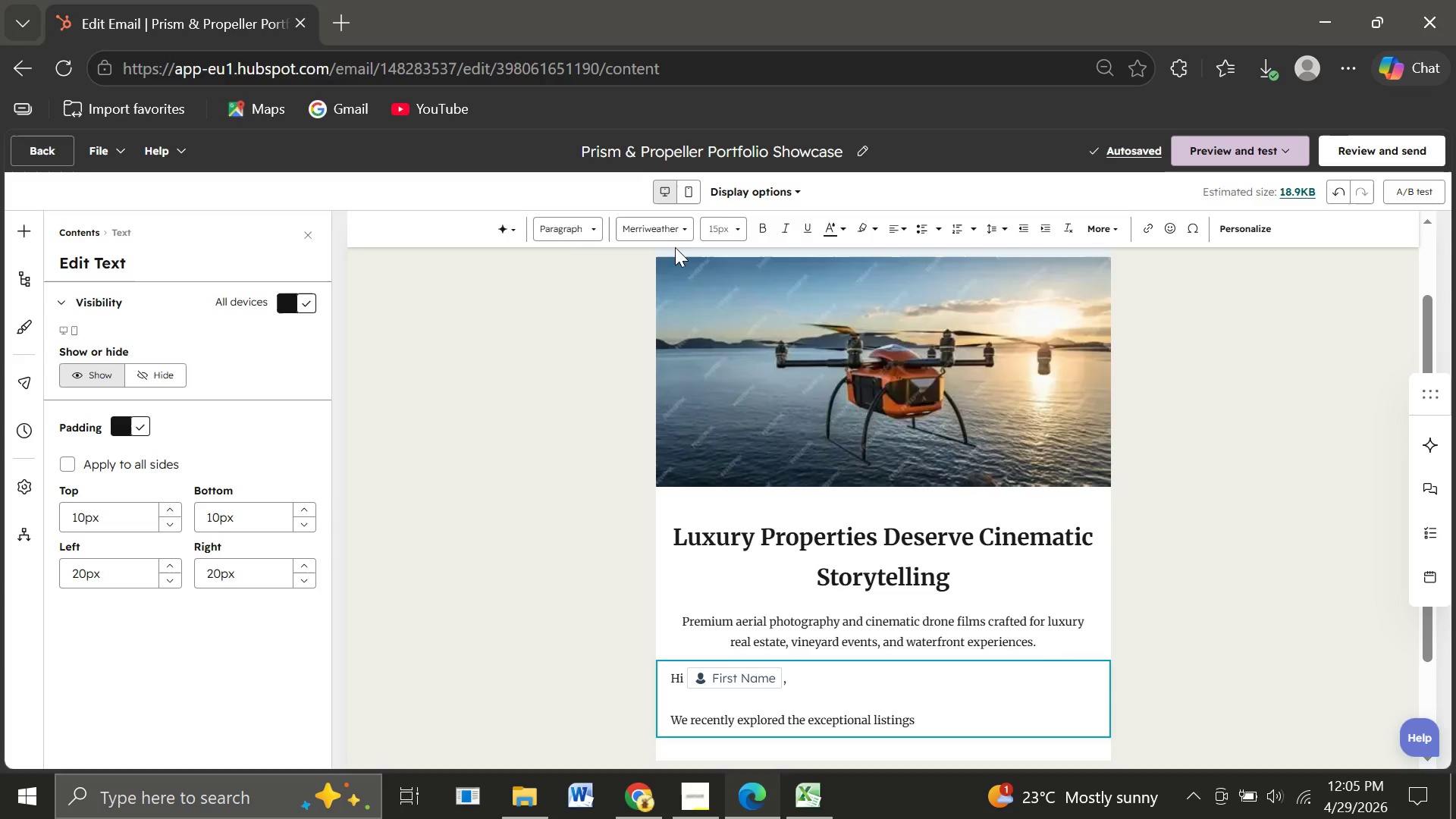 
wait(6.86)
 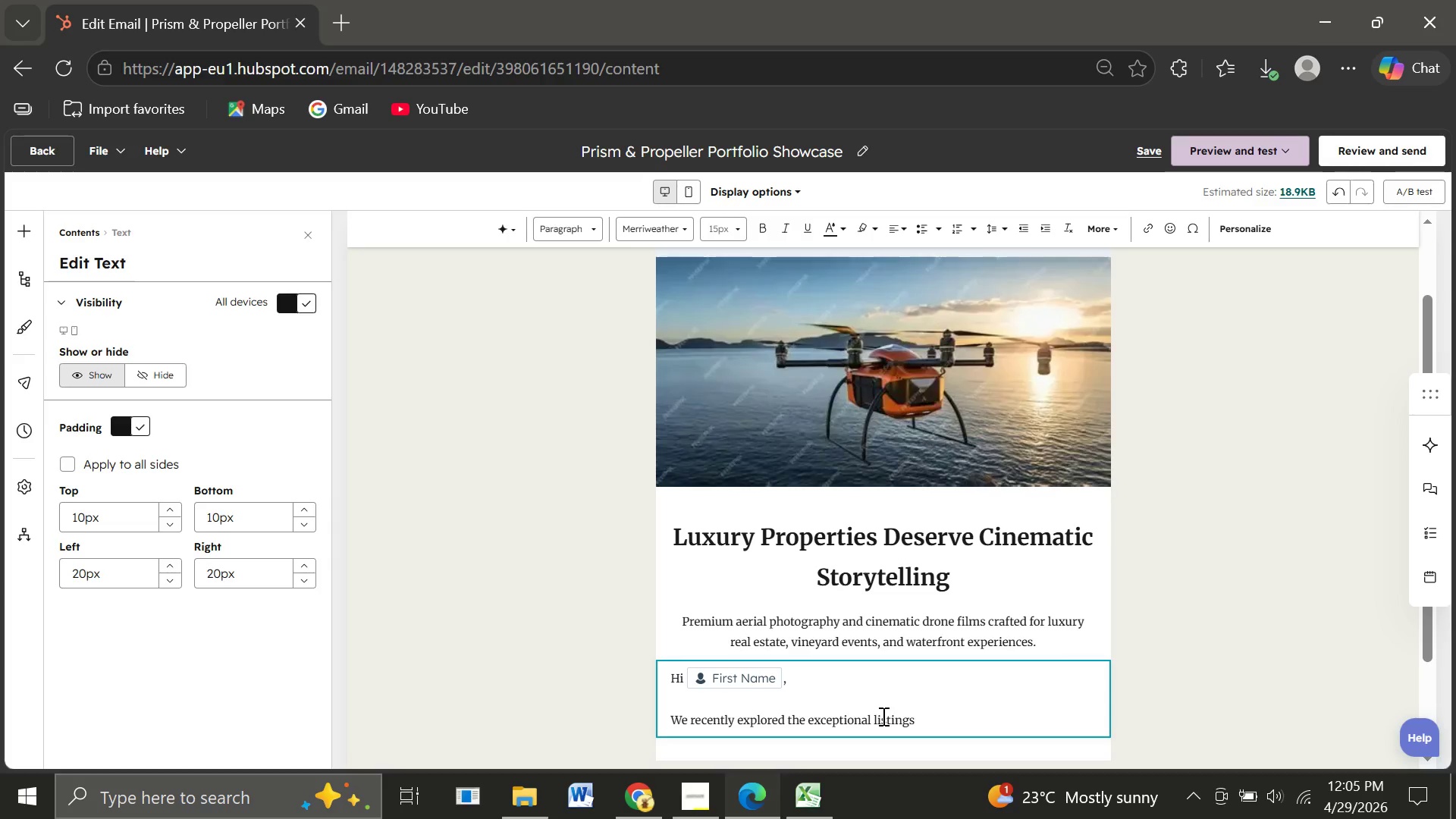 
left_click([595, 228])
 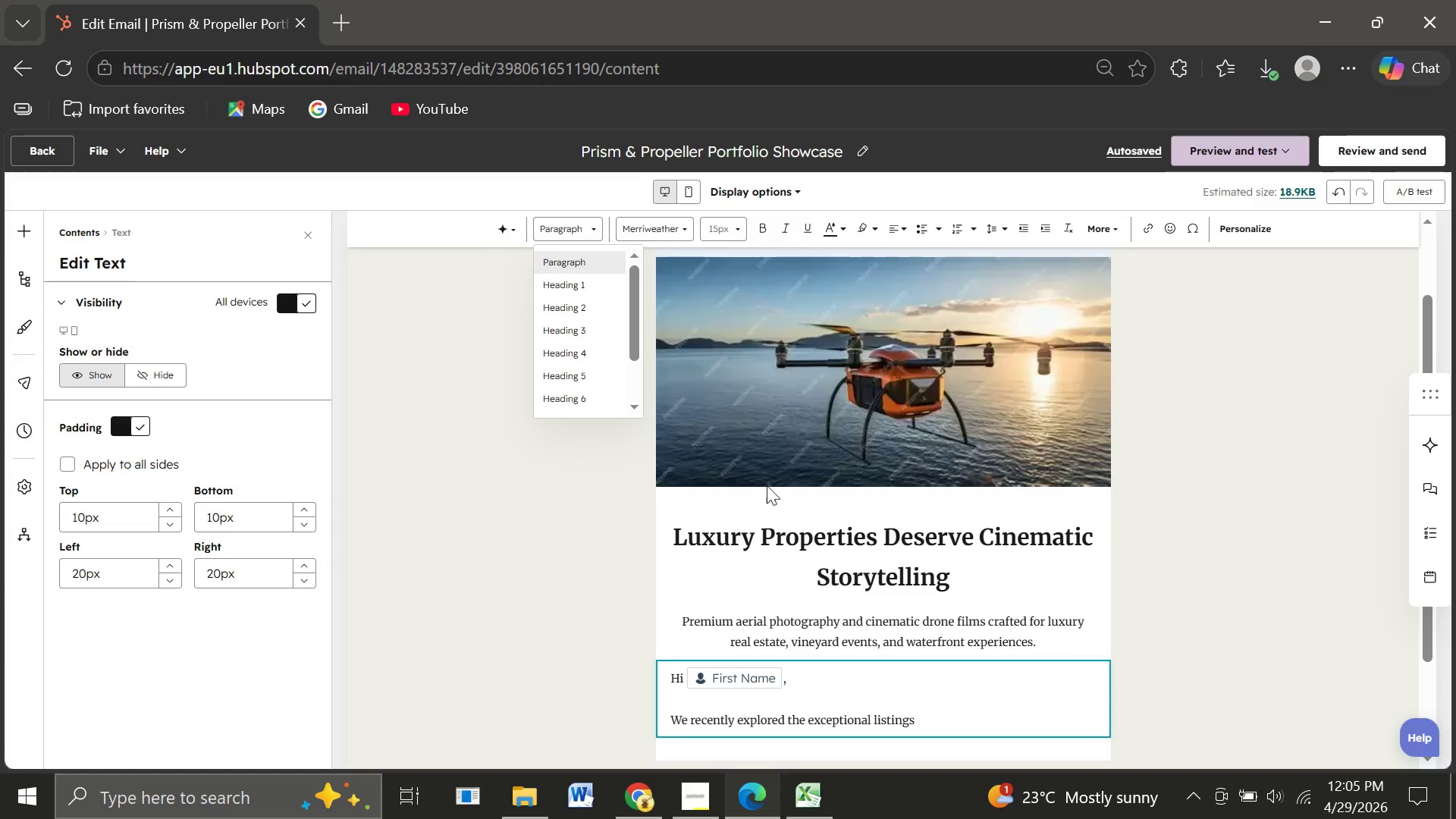 
left_click([857, 559])
 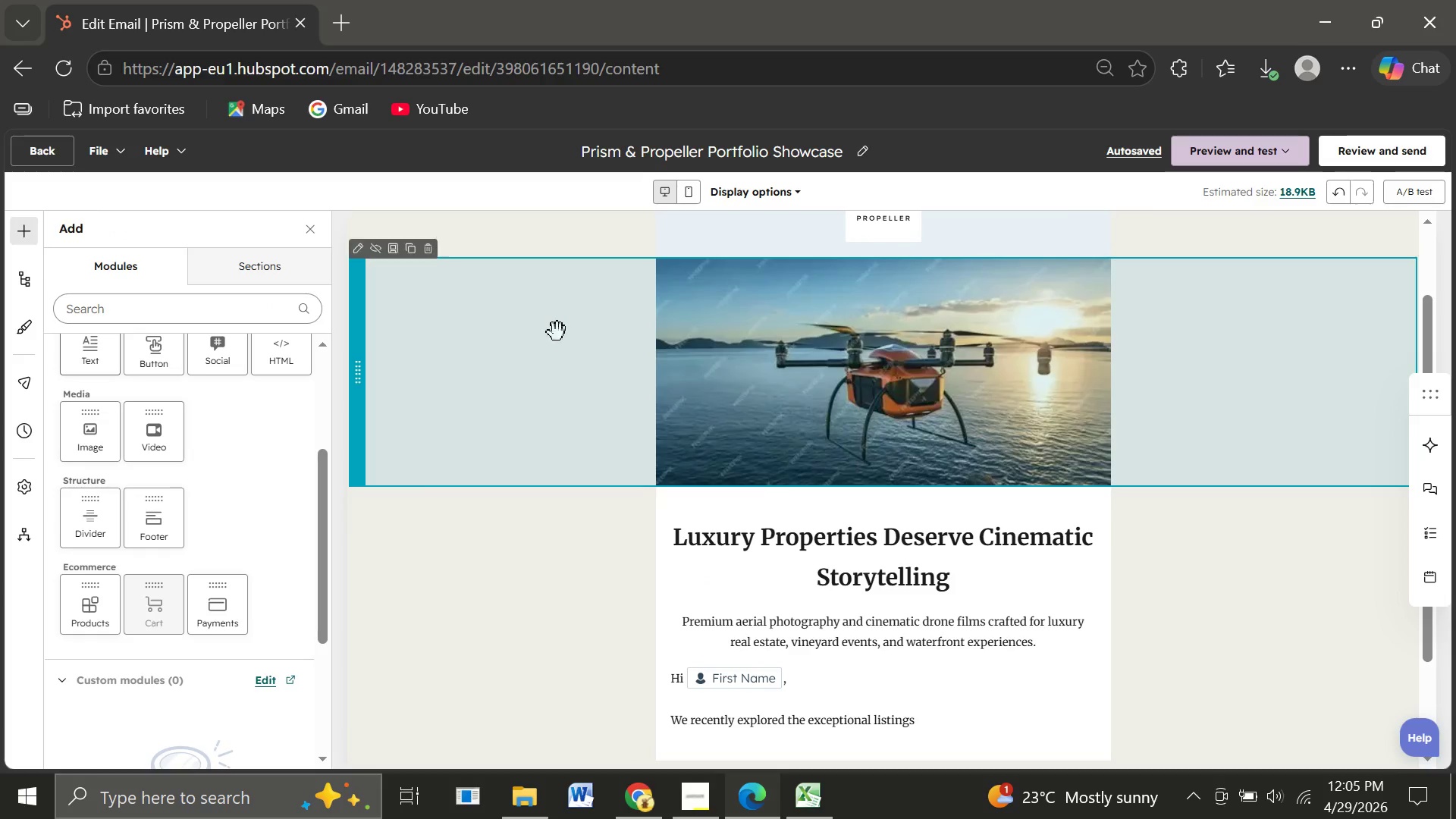 
left_click([855, 591])
 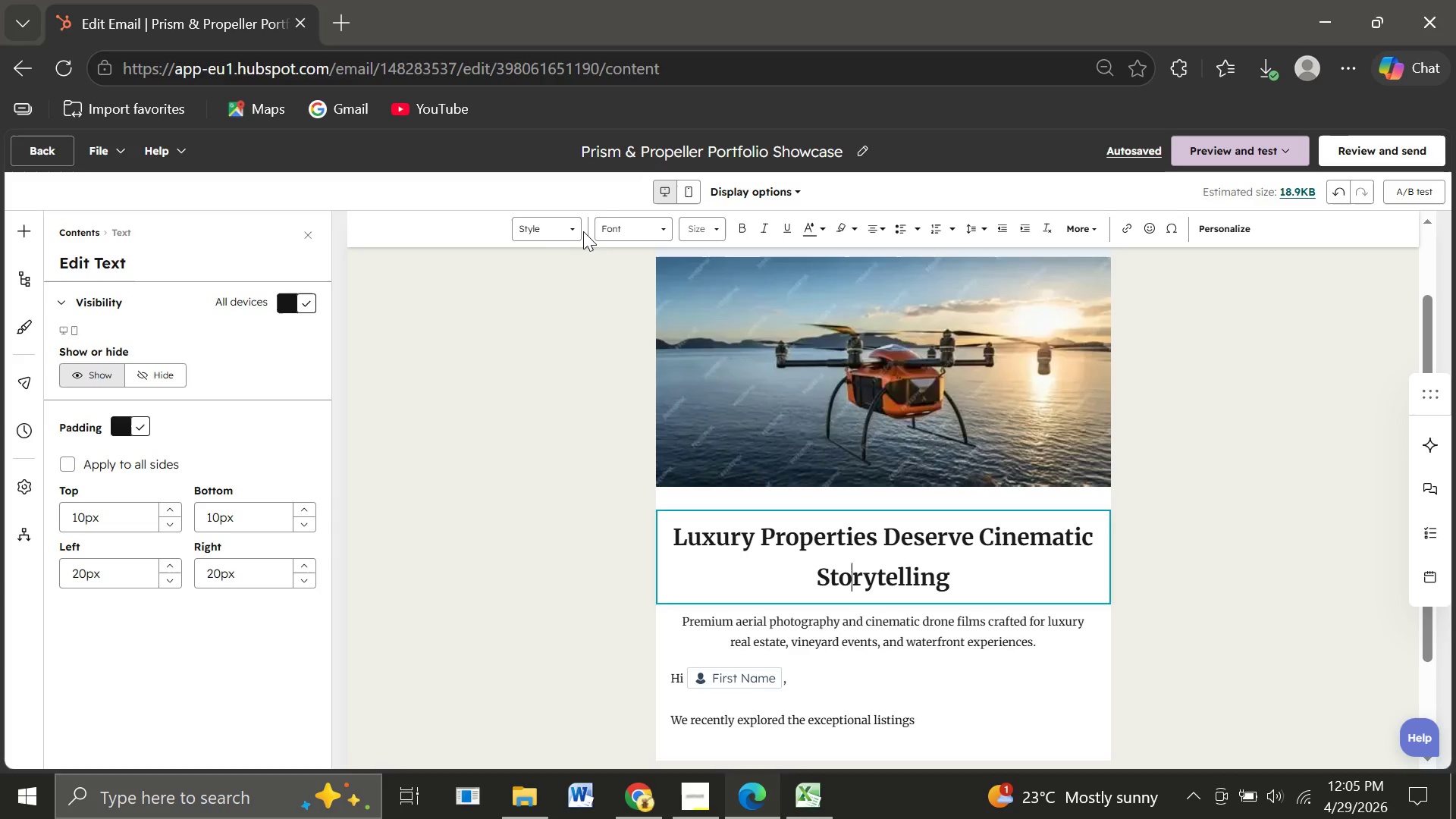 
left_click([576, 231])
 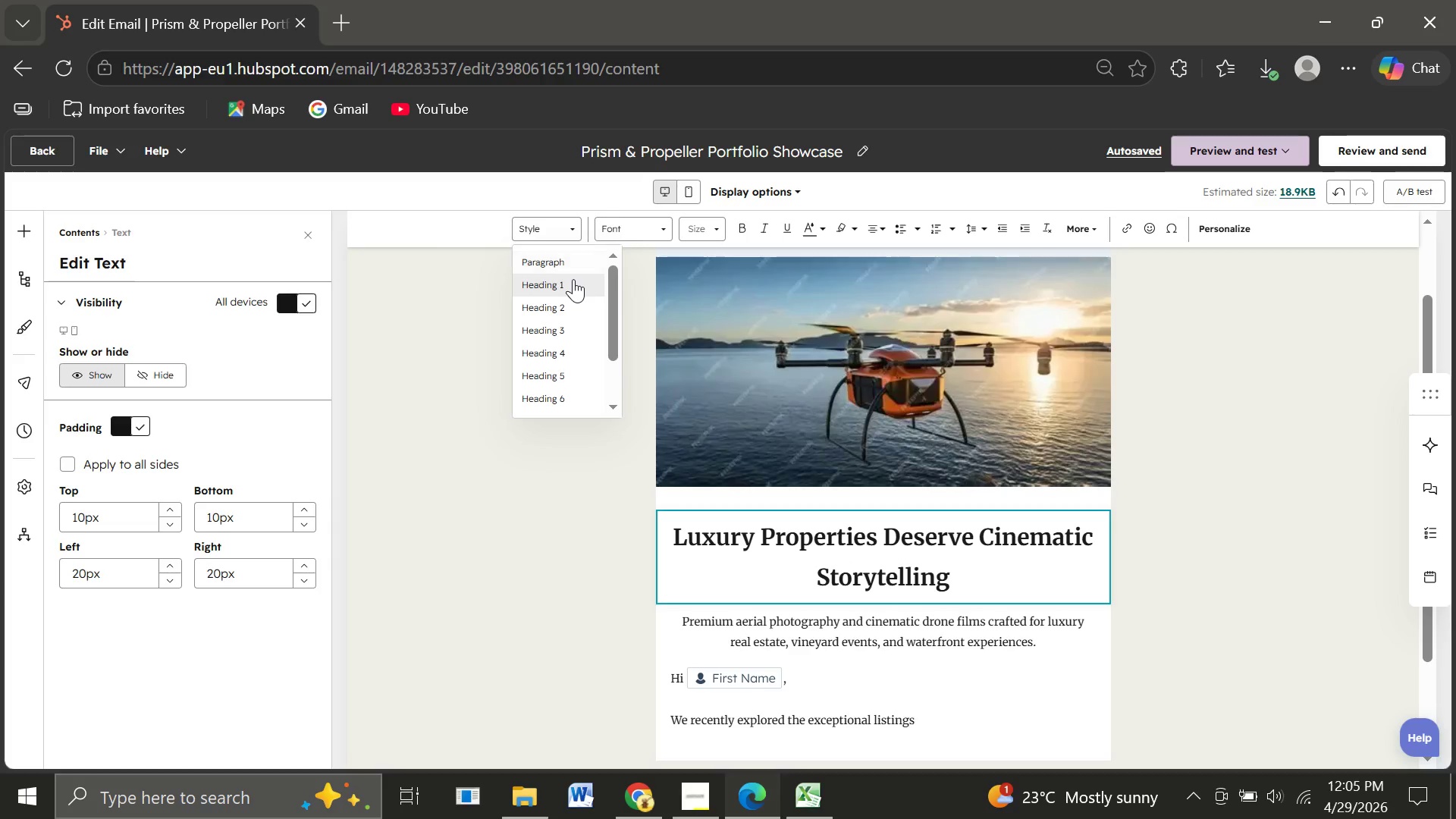 
left_click([573, 279])
 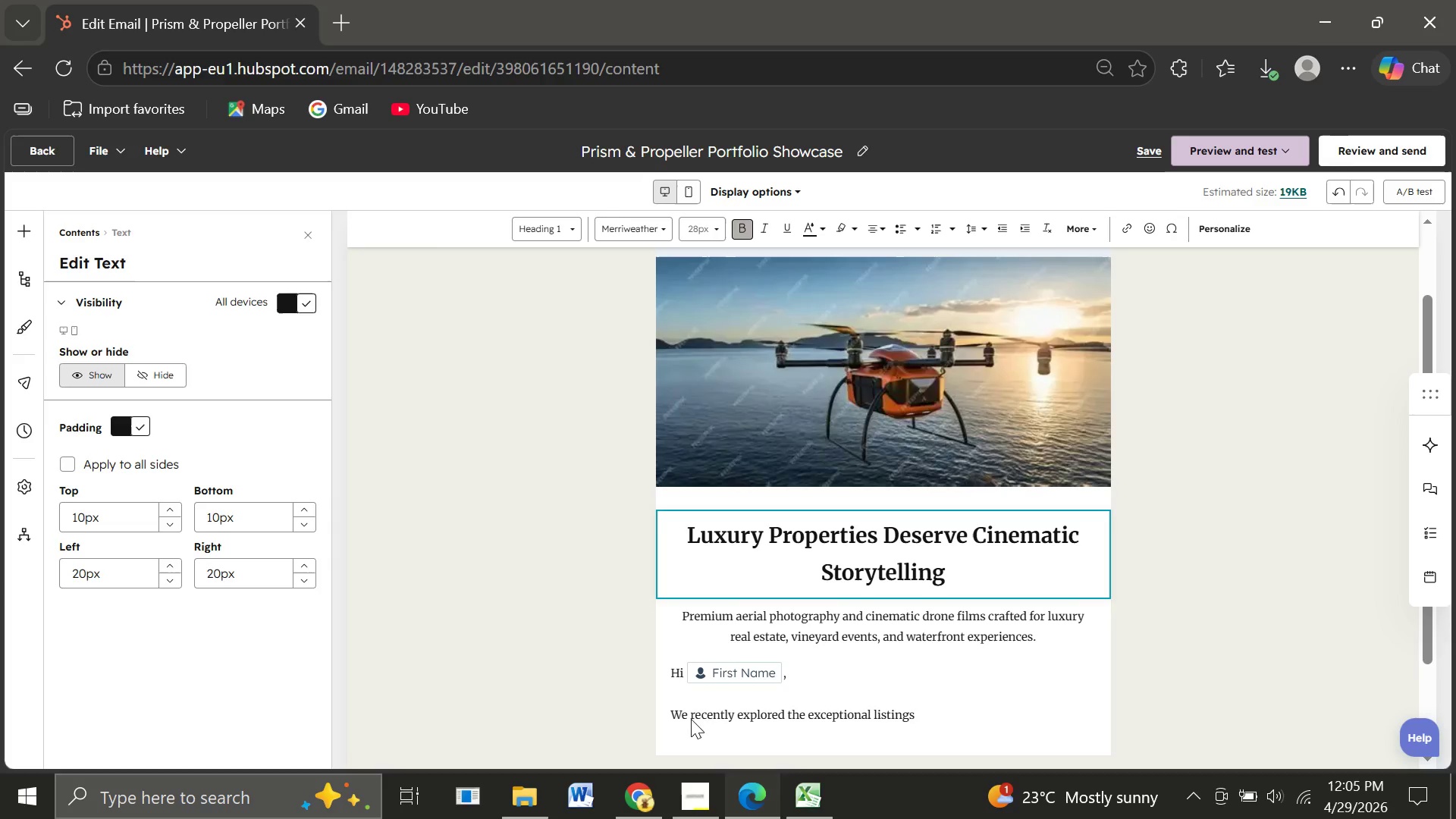 
left_click([682, 696])
 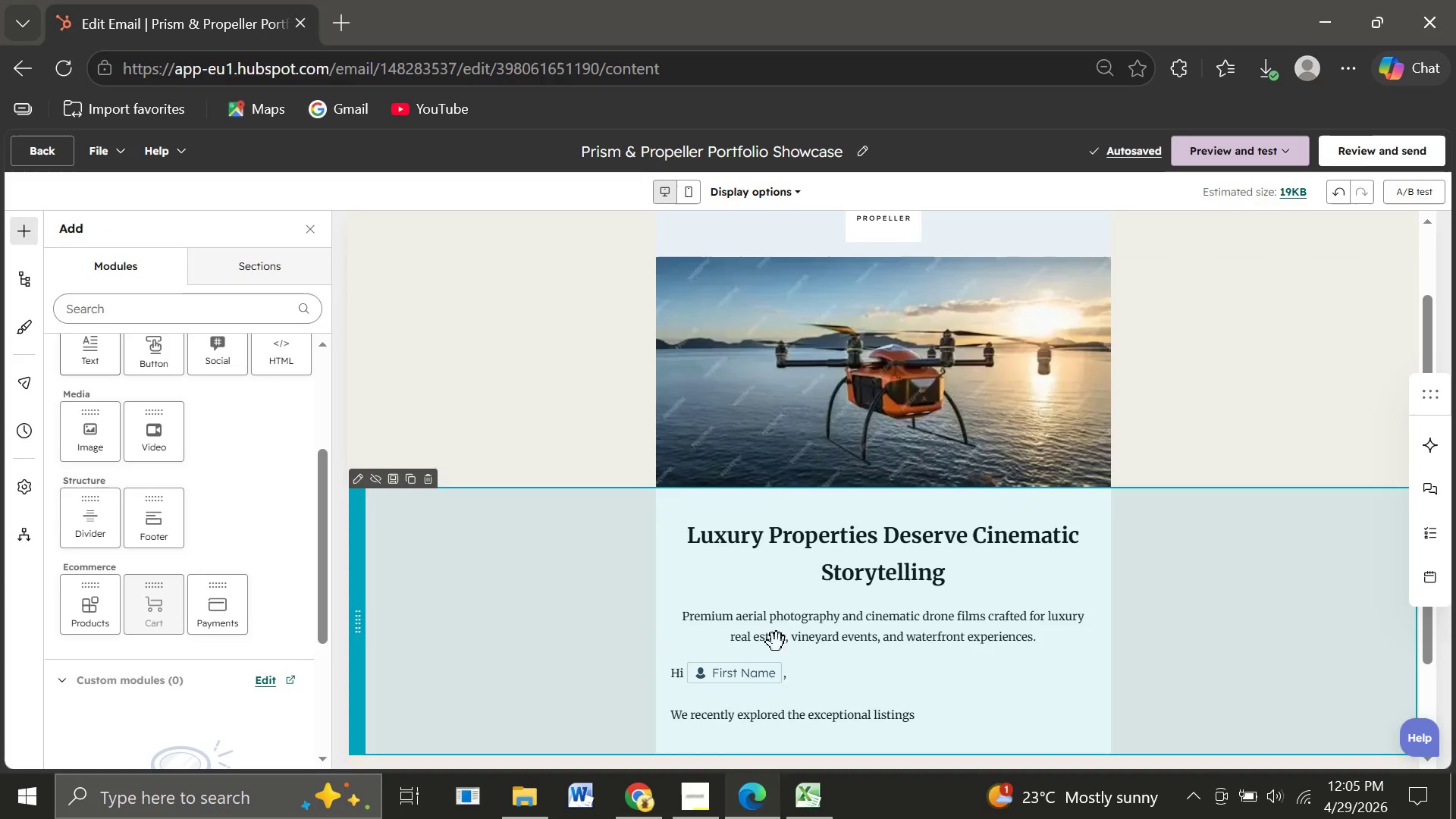 
left_click([793, 710])
 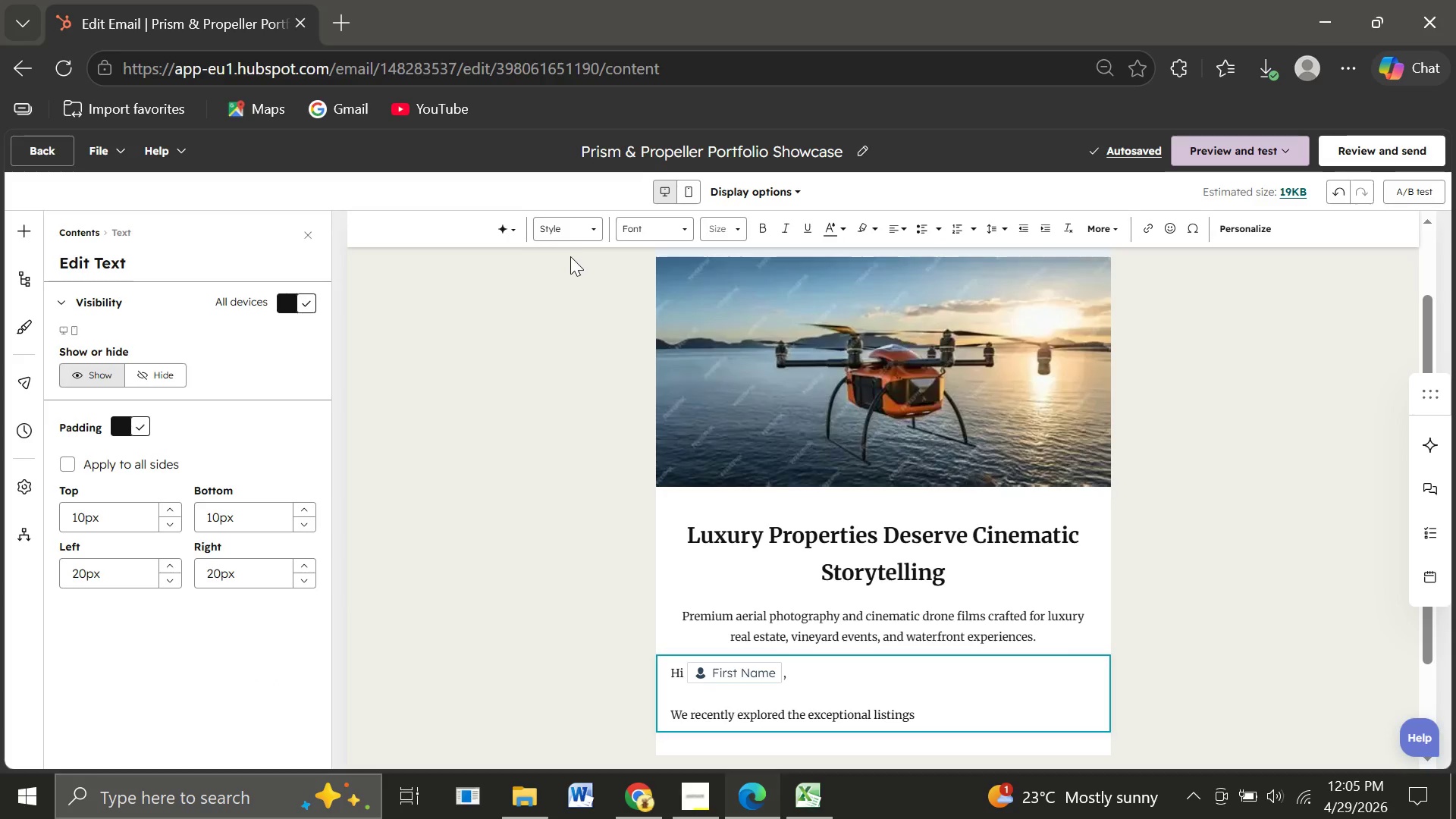 
left_click([584, 225])
 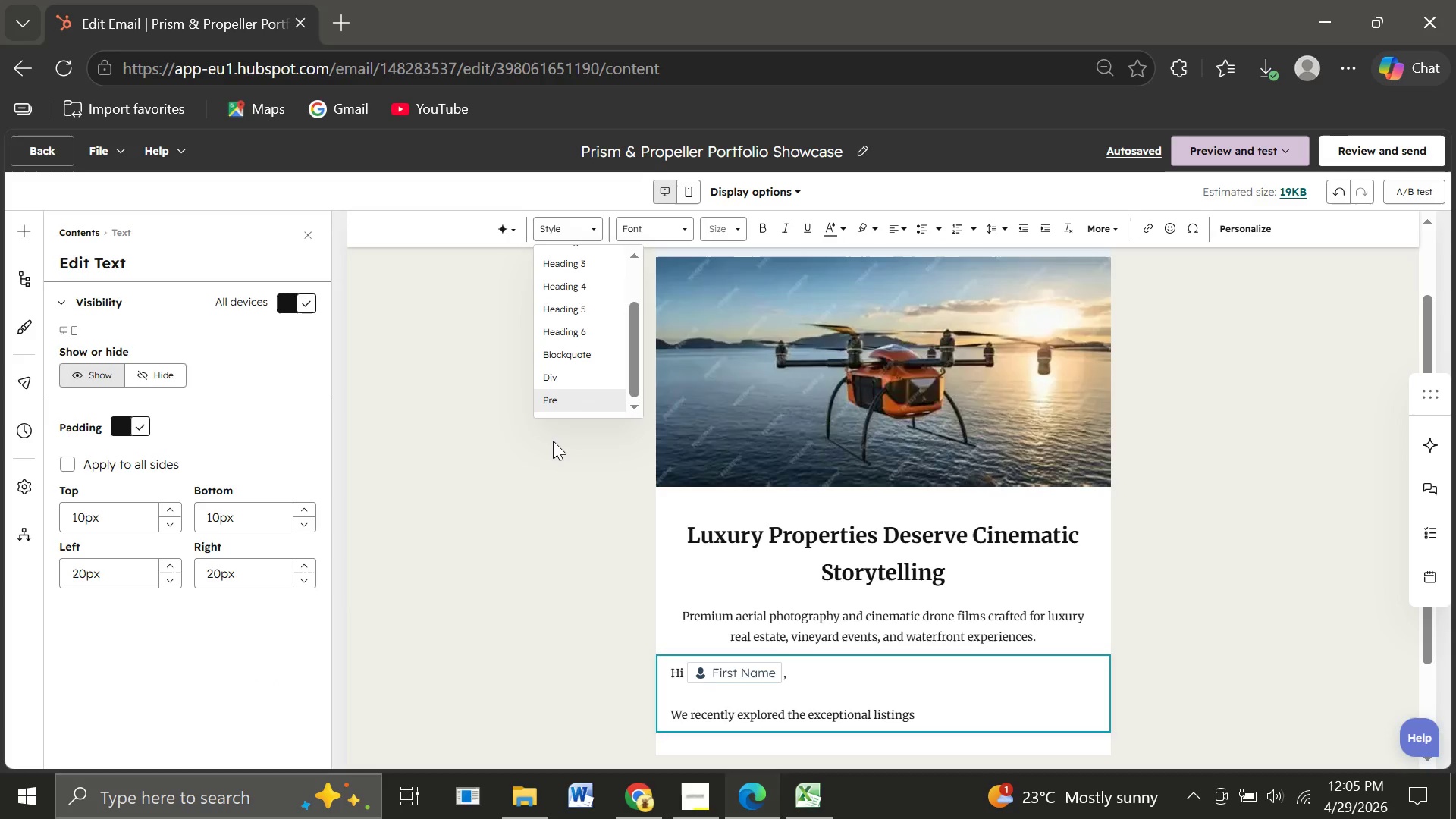 
wait(9.5)
 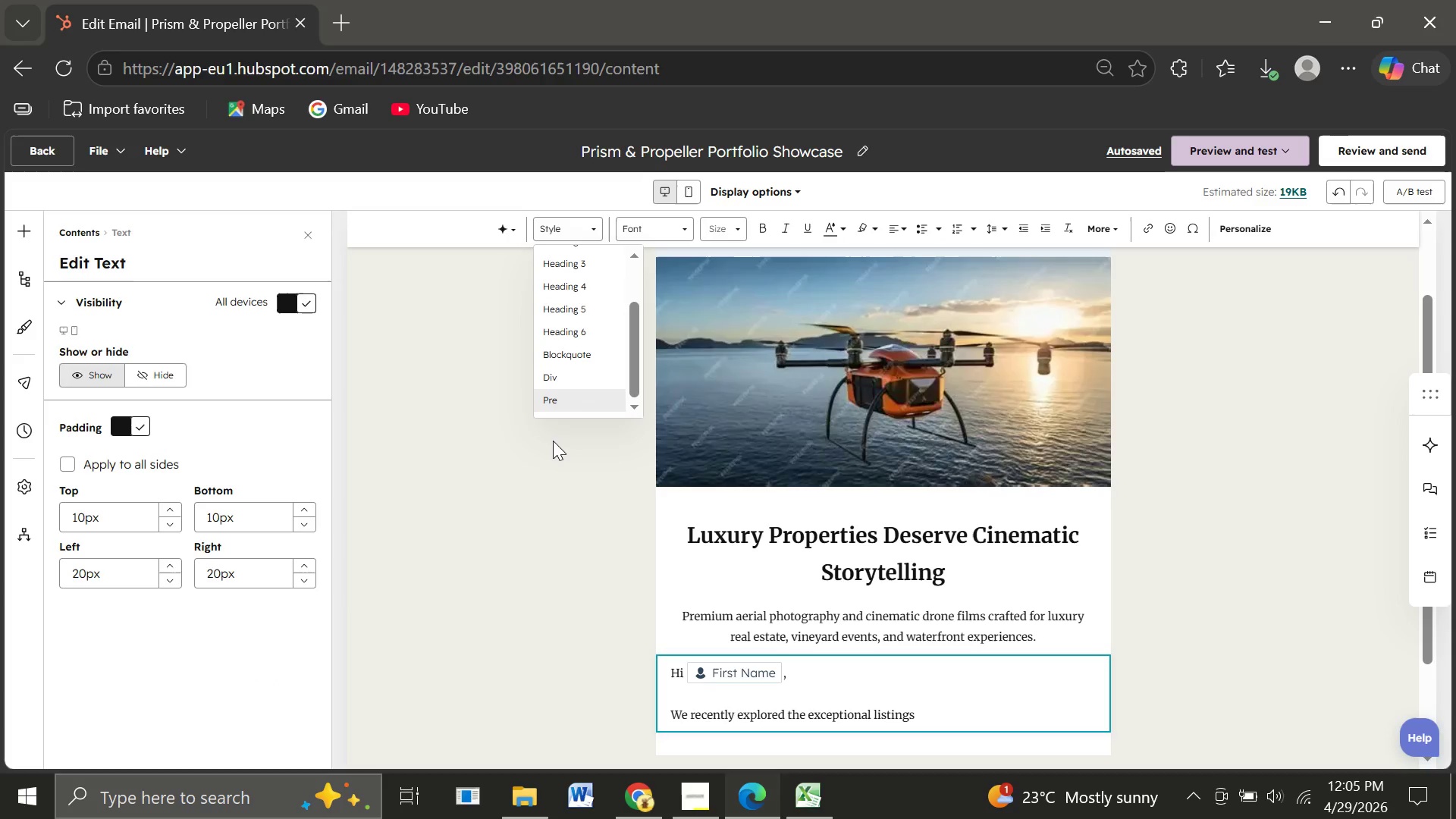 
left_click([478, 409])
 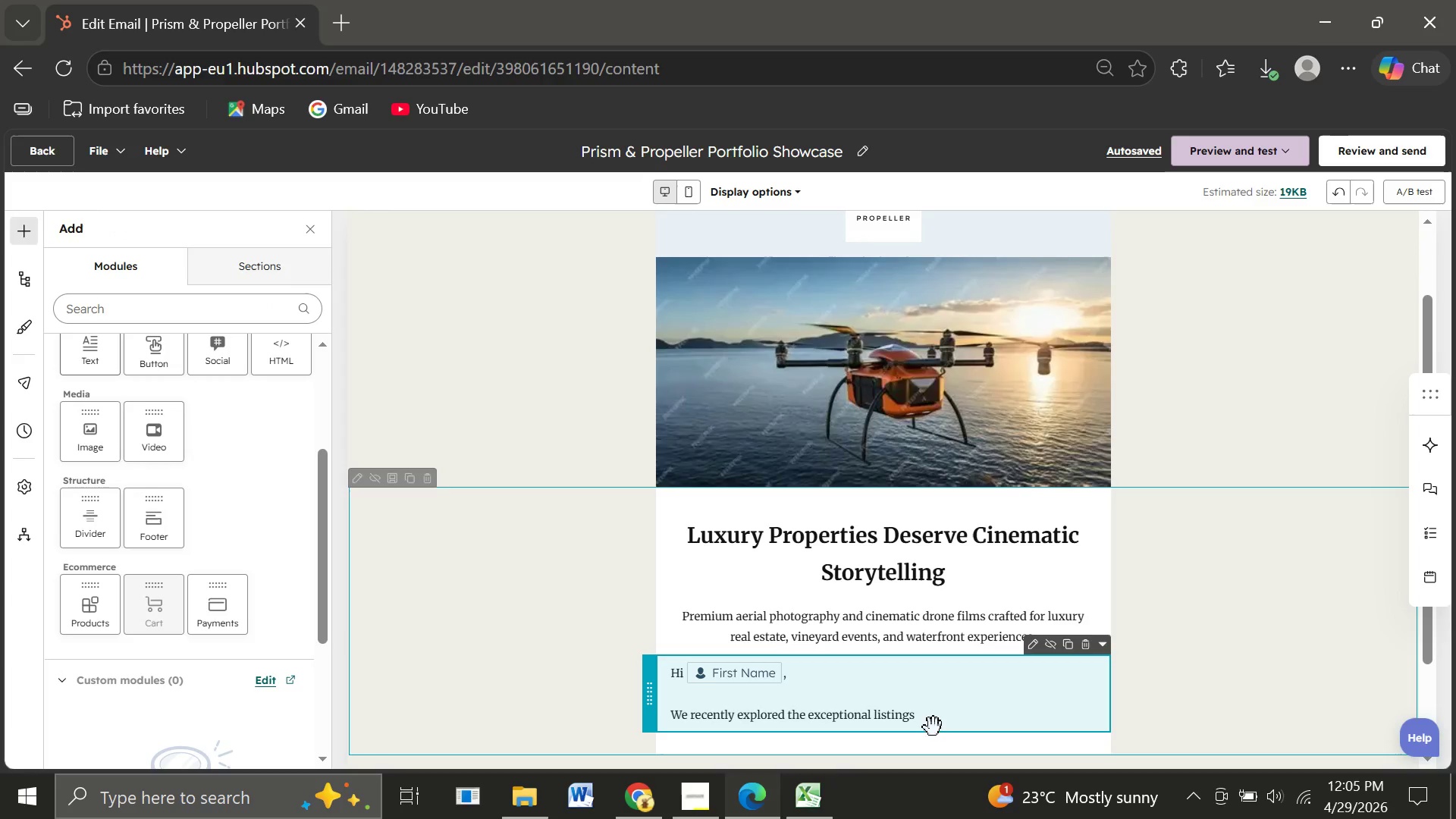 
left_click([936, 719])
 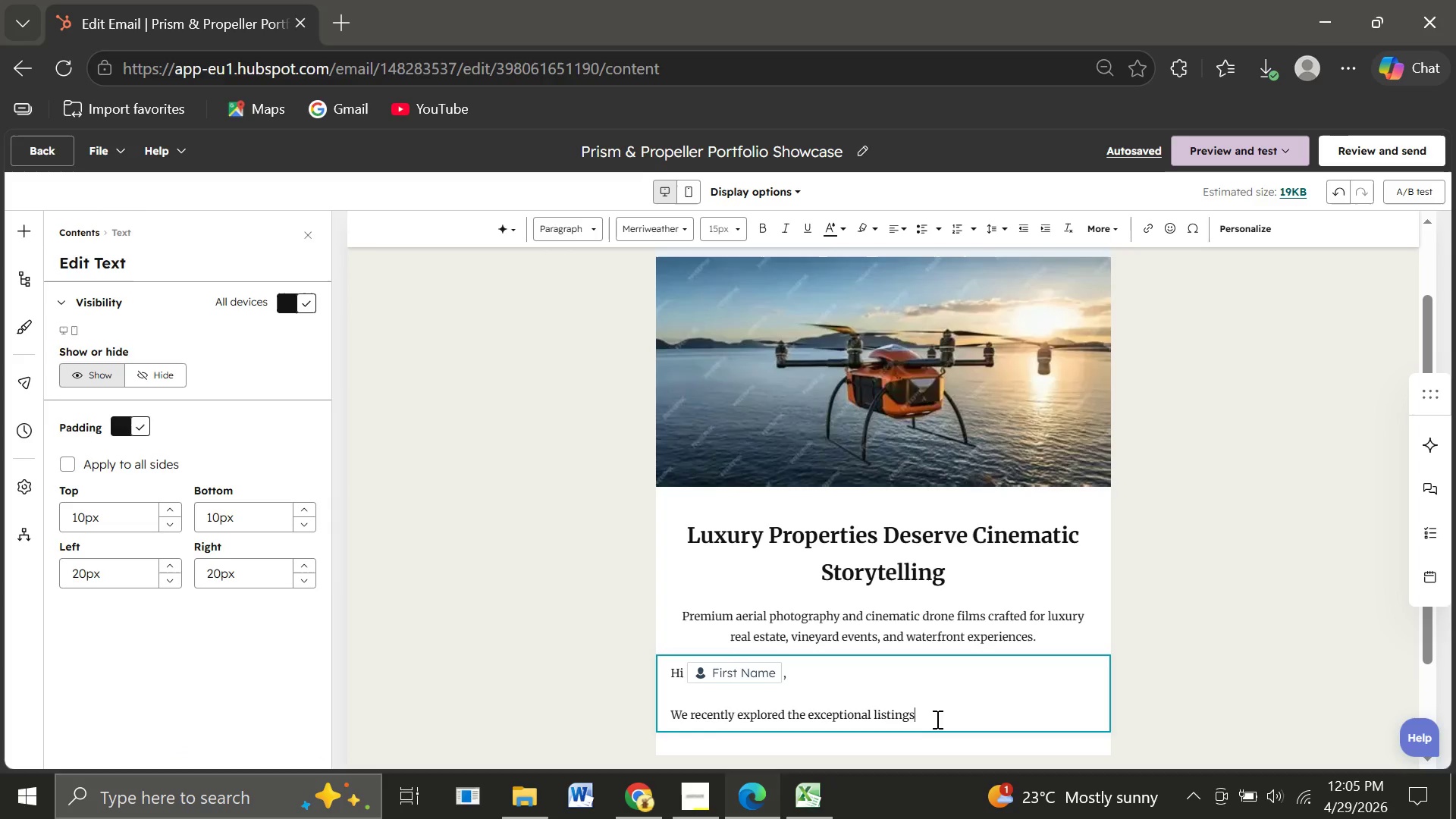 
key(Space)
 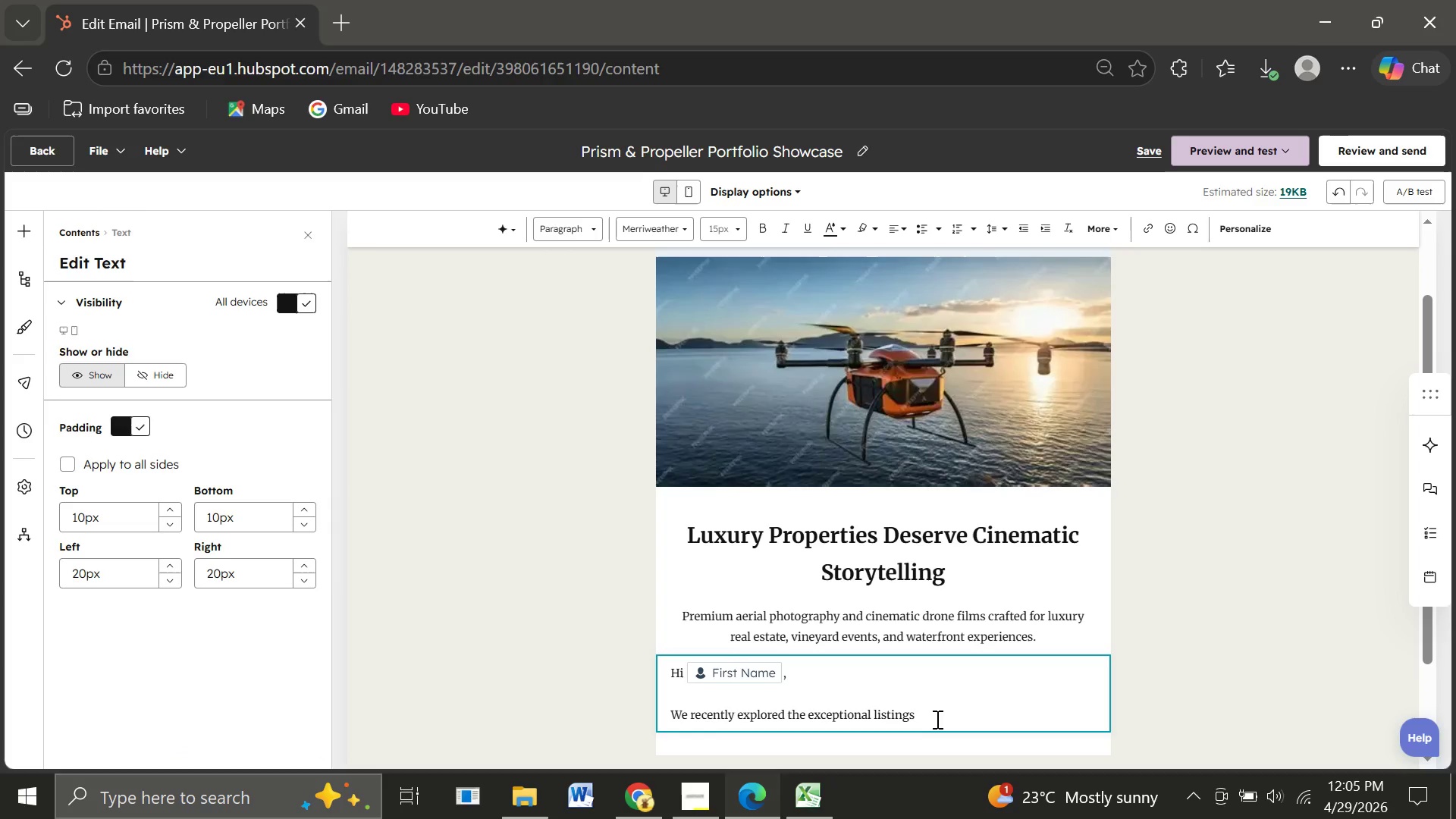 
type(represented by )
 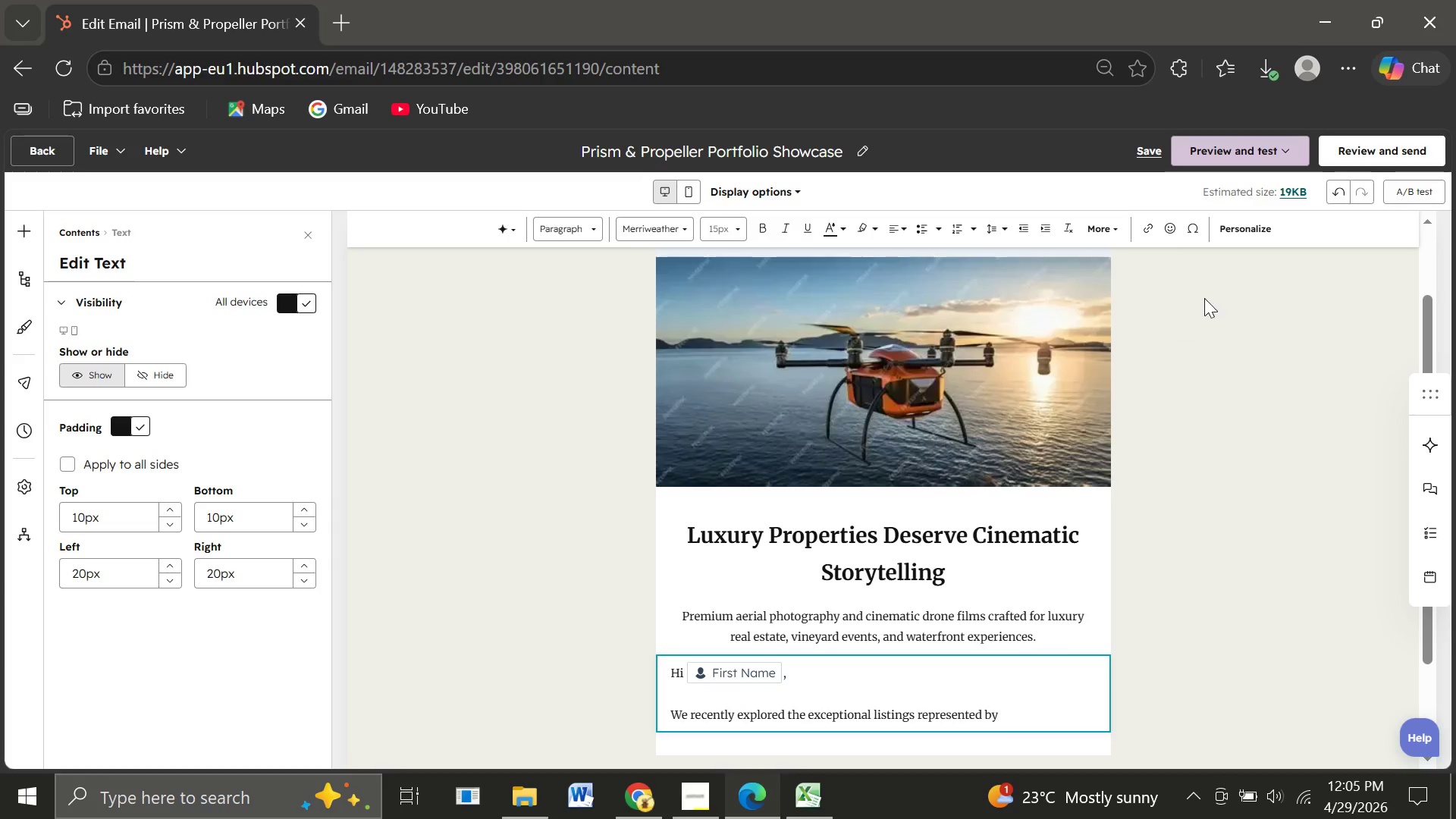 
left_click([1234, 225])
 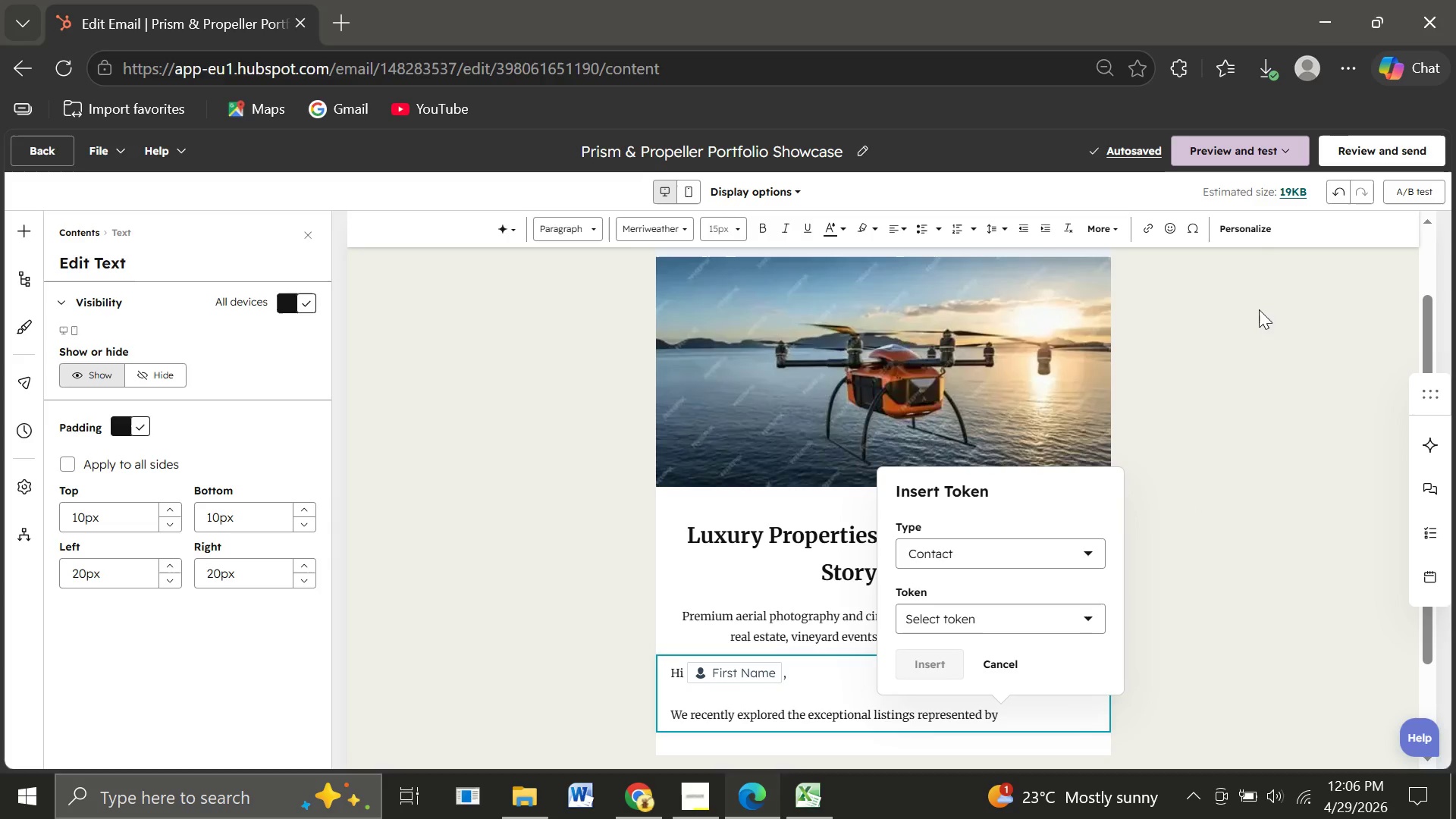 
wait(5.99)
 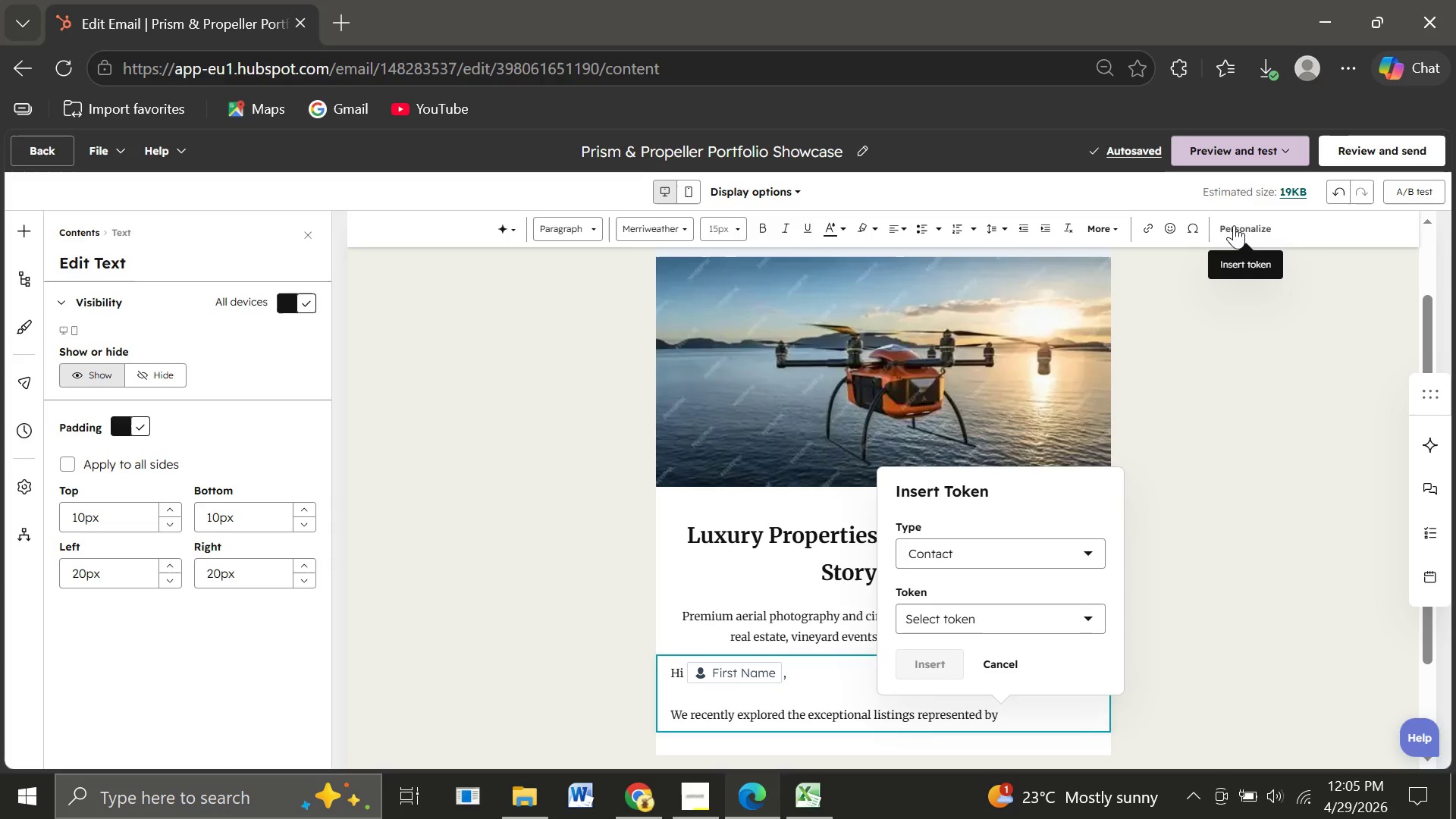 
left_click([949, 617])
 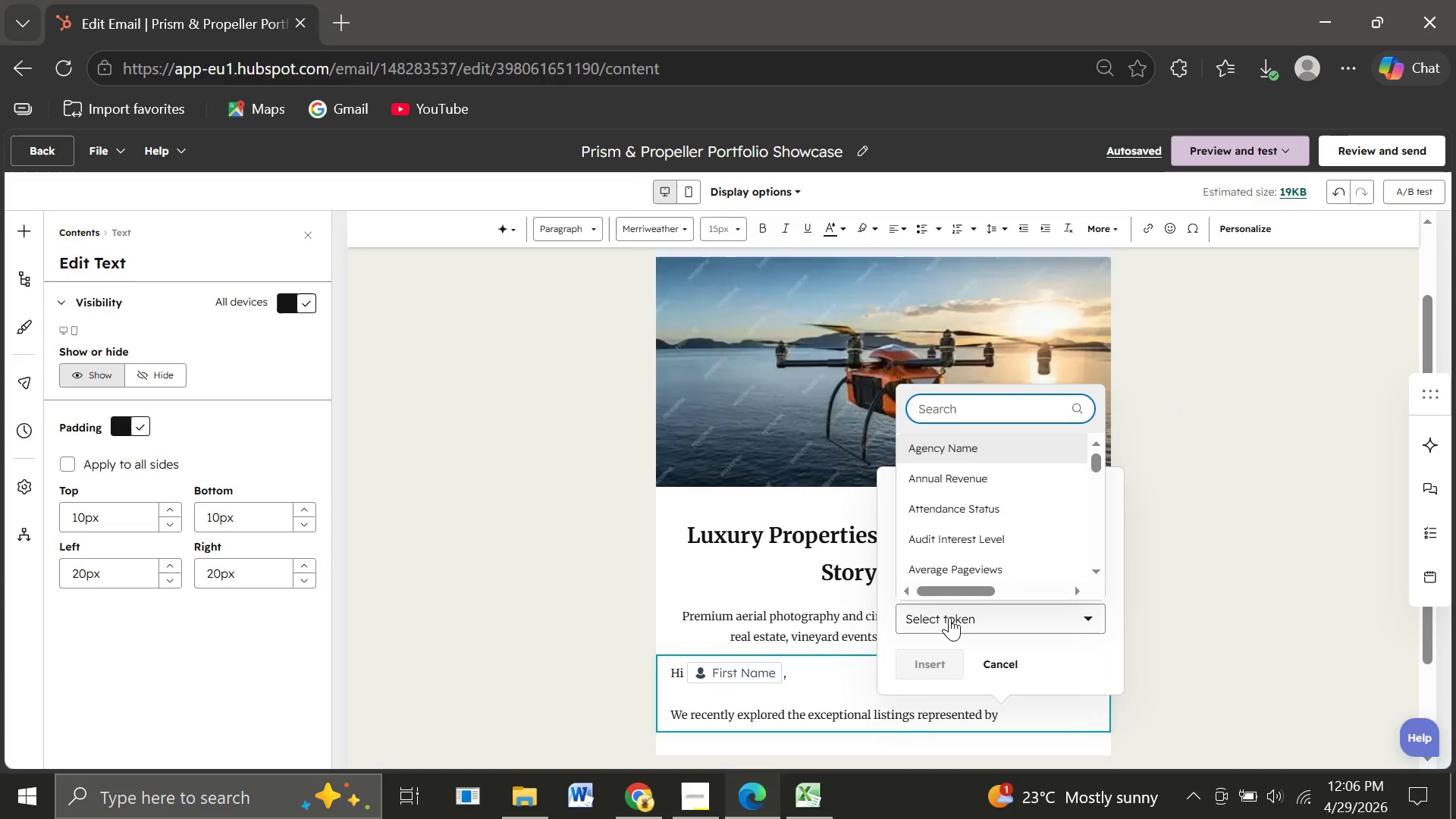 
type(age)
 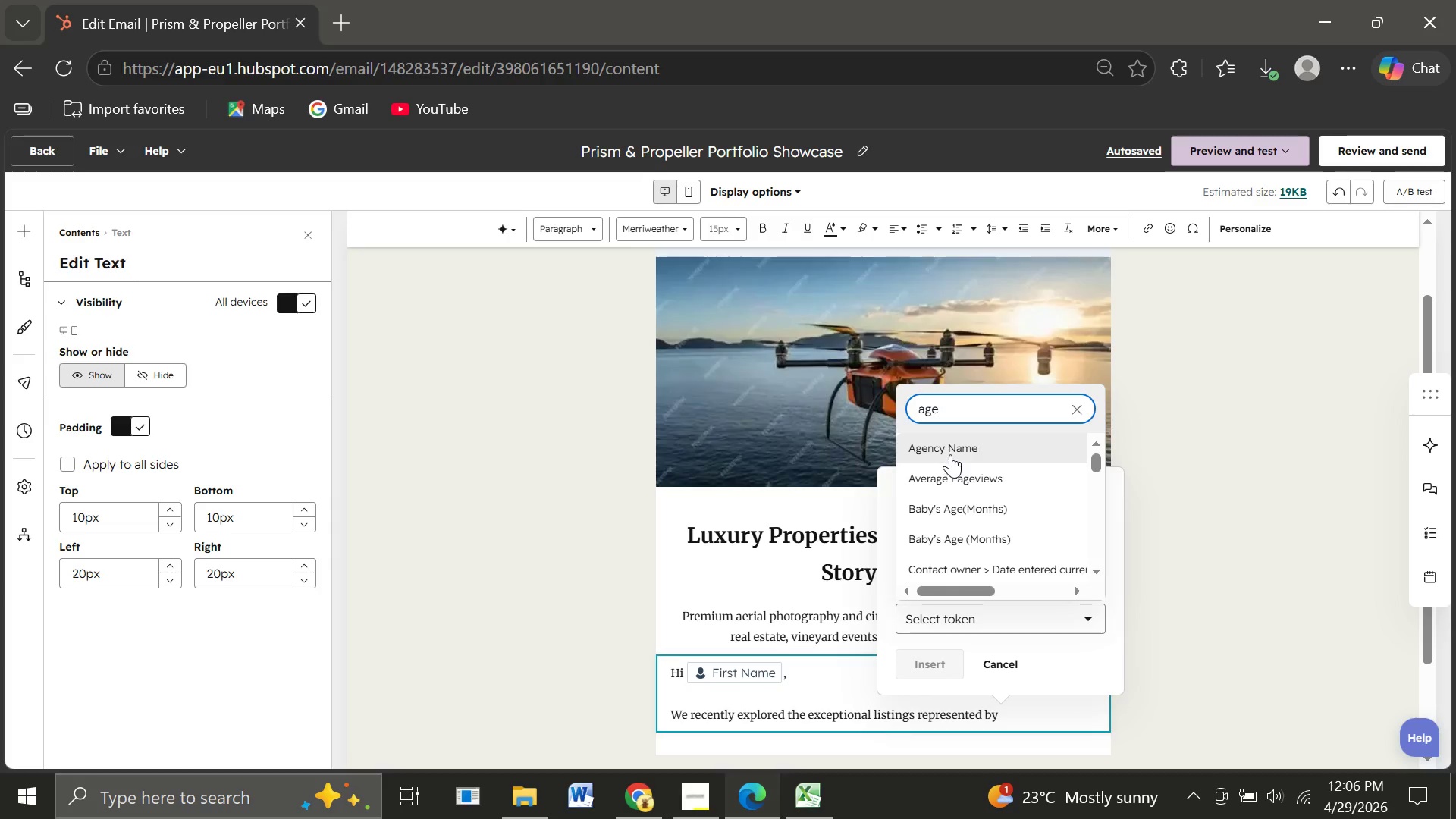 
left_click([946, 446])
 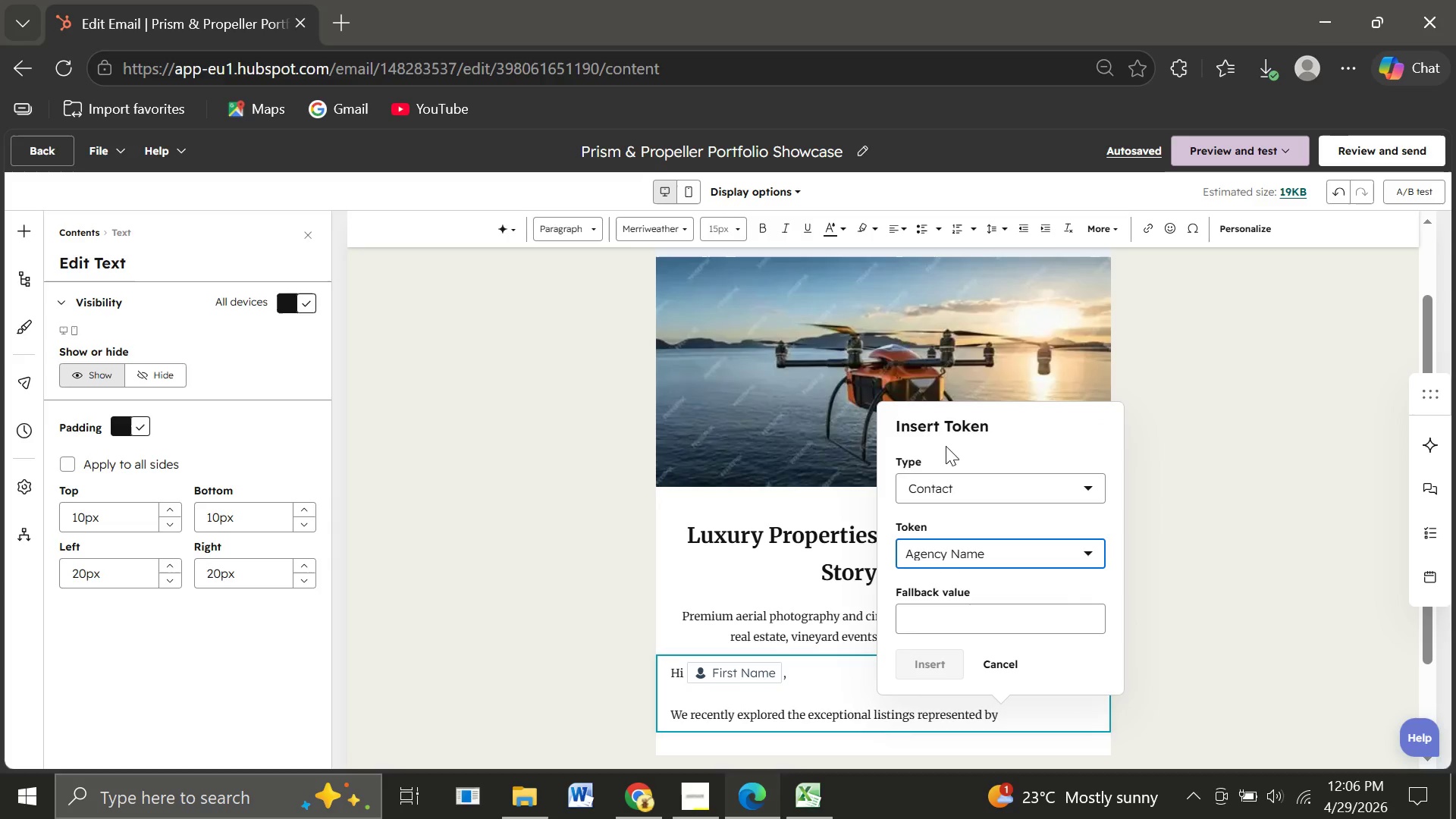 
wait(8.22)
 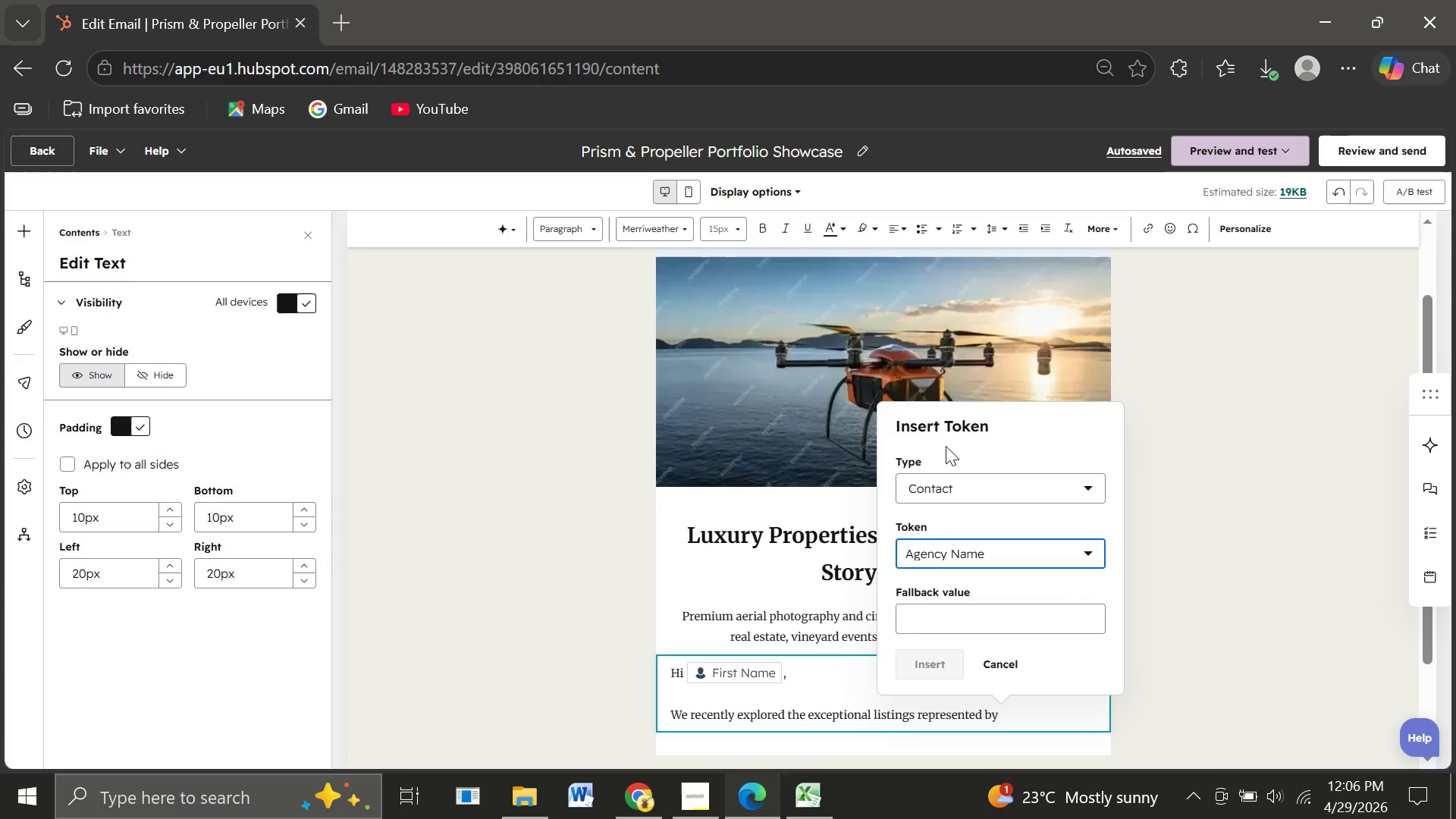 
left_click([962, 618])
 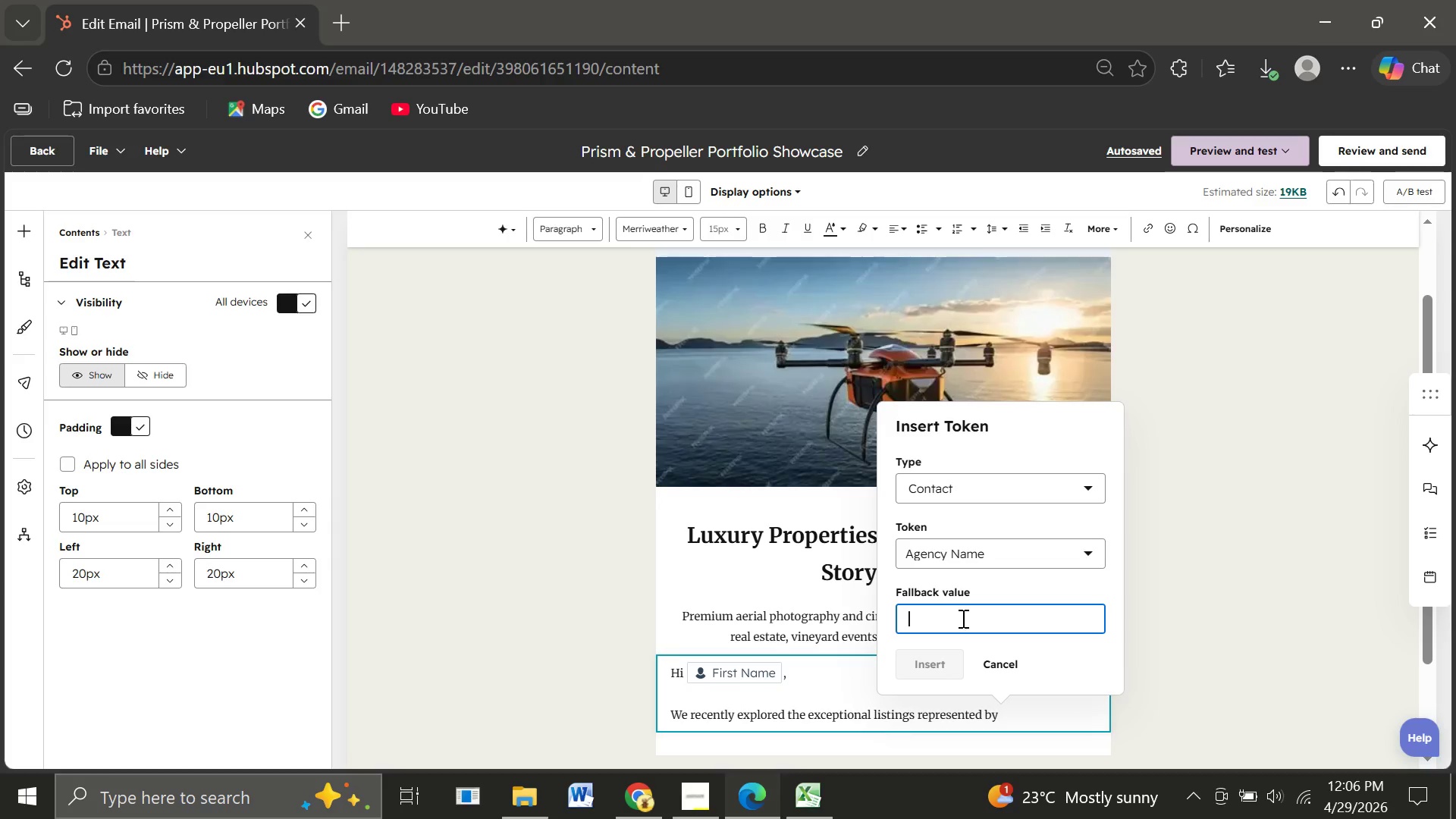 
type(yur )
key(Backspace)
key(Backspace)
key(Backspace)
type(our agency)
 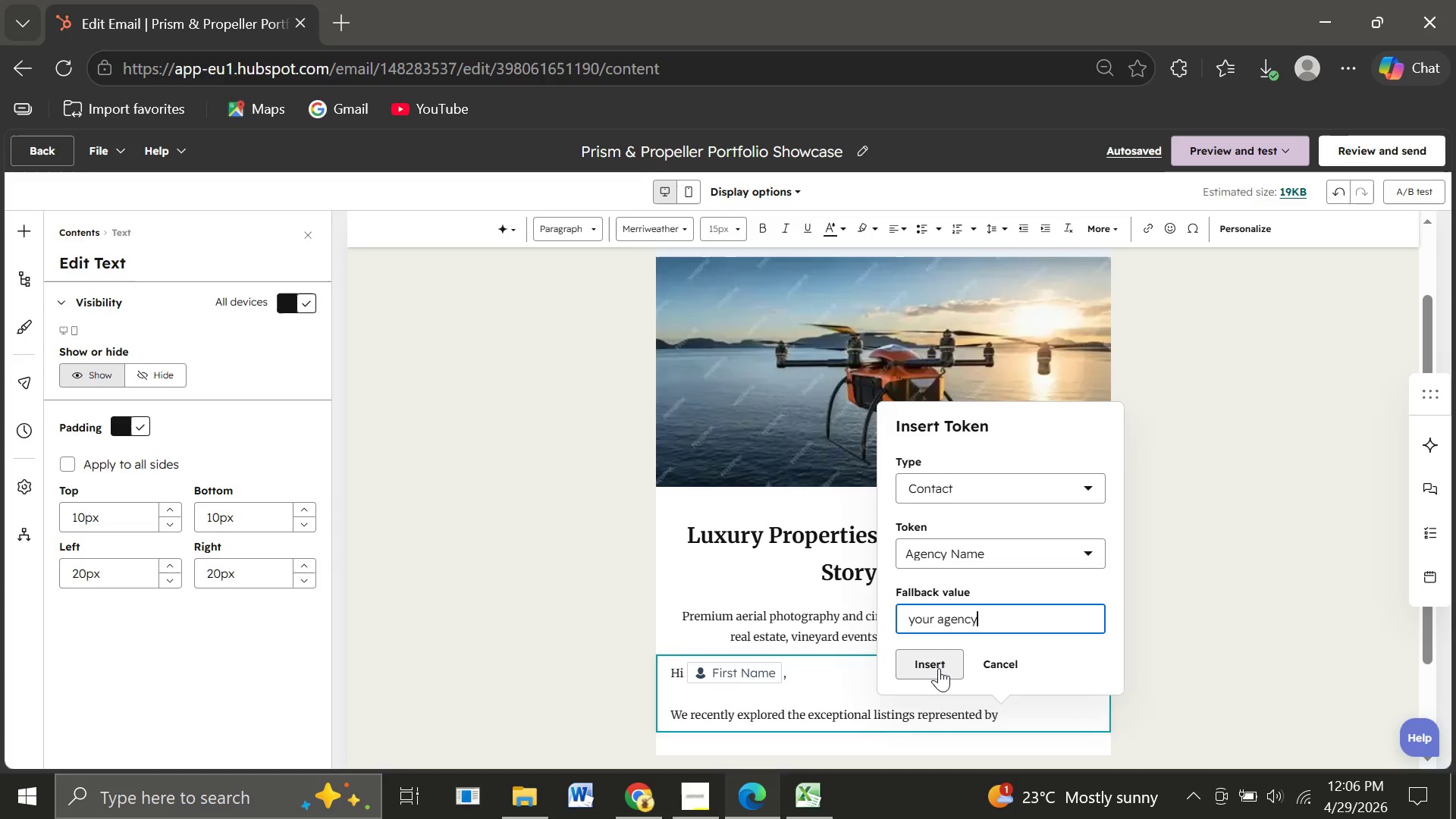 
left_click([938, 668])
 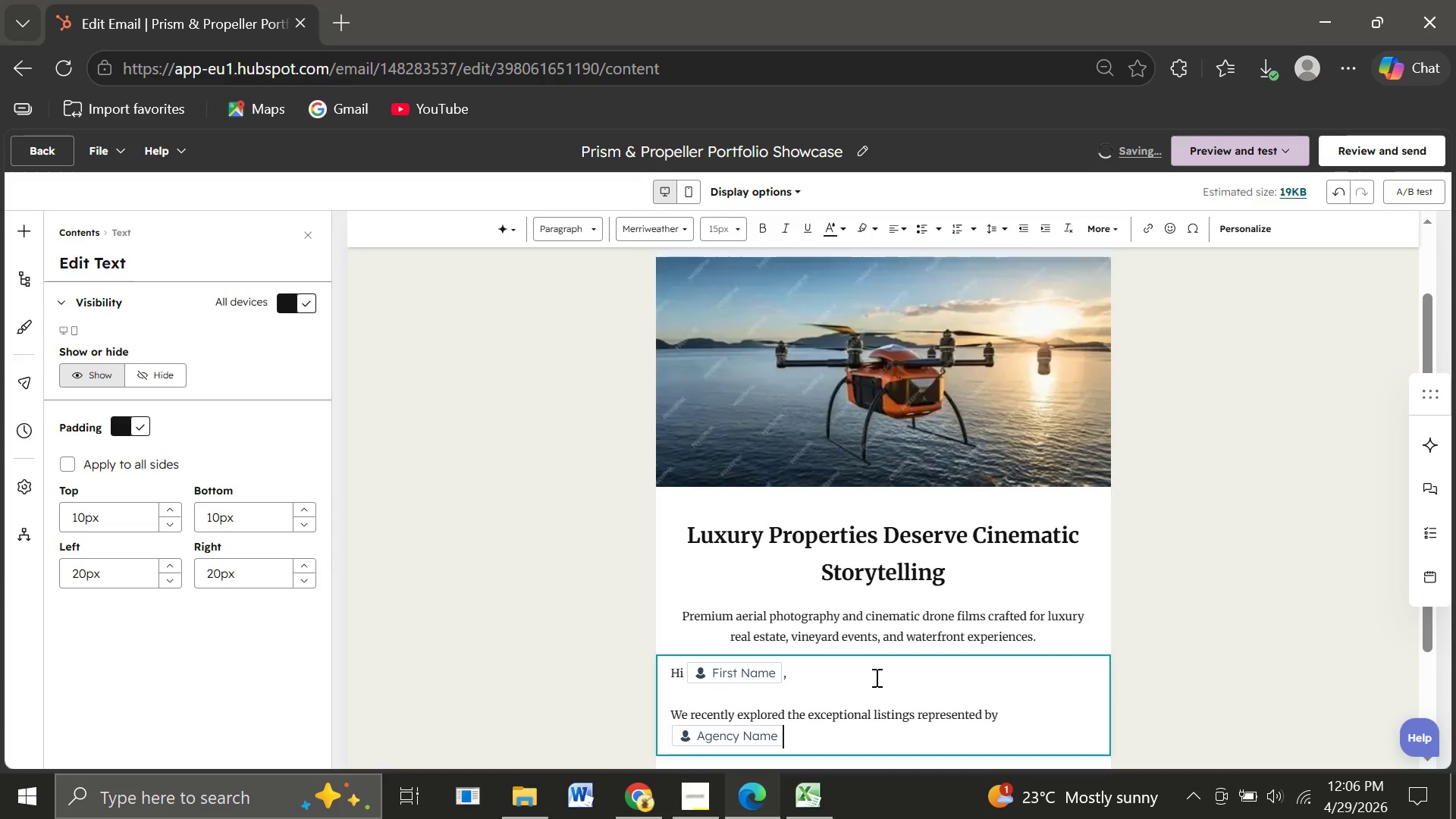 
type( and wanted to share a few cinematic aerial )
 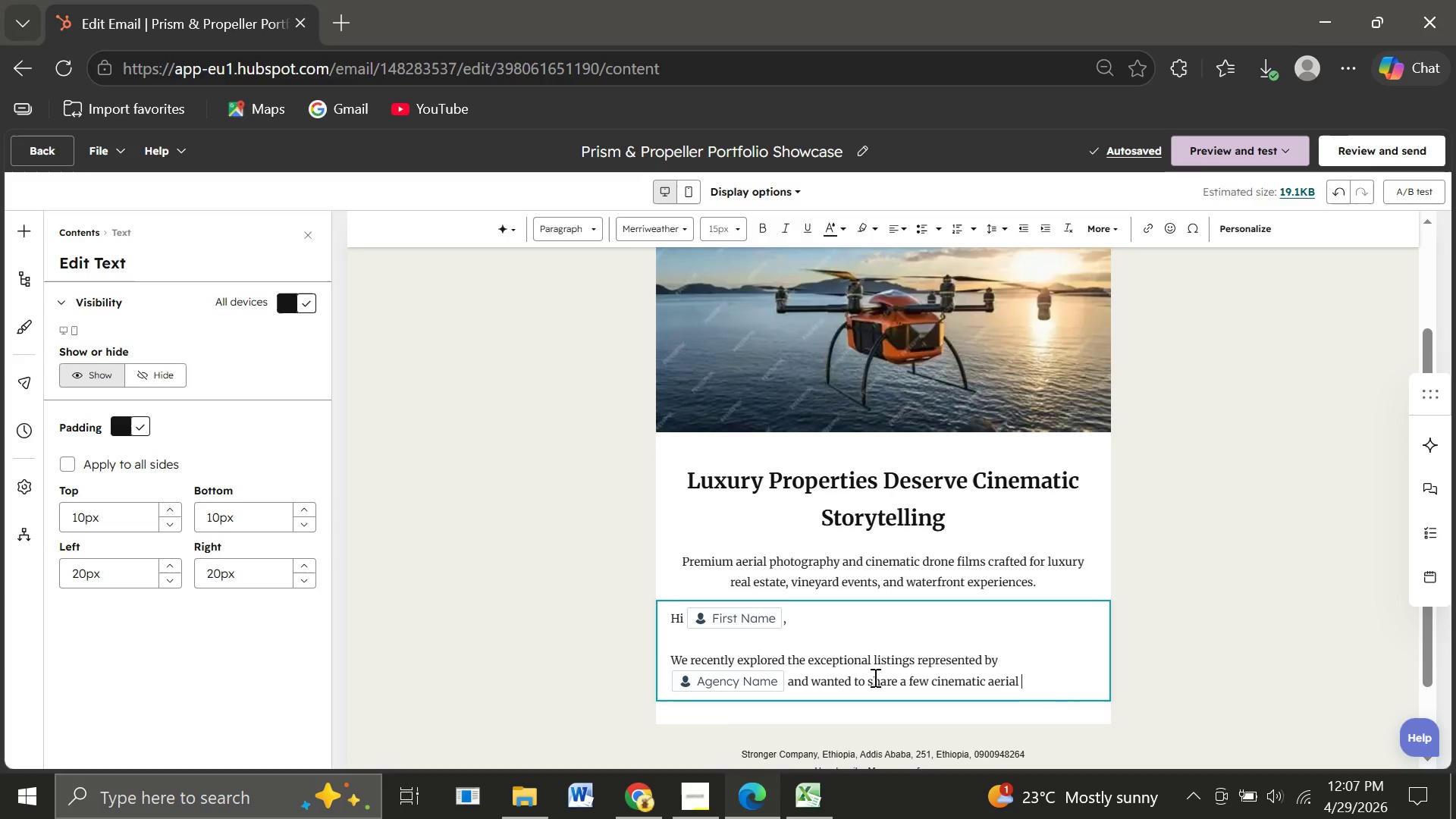 
wait(11.52)
 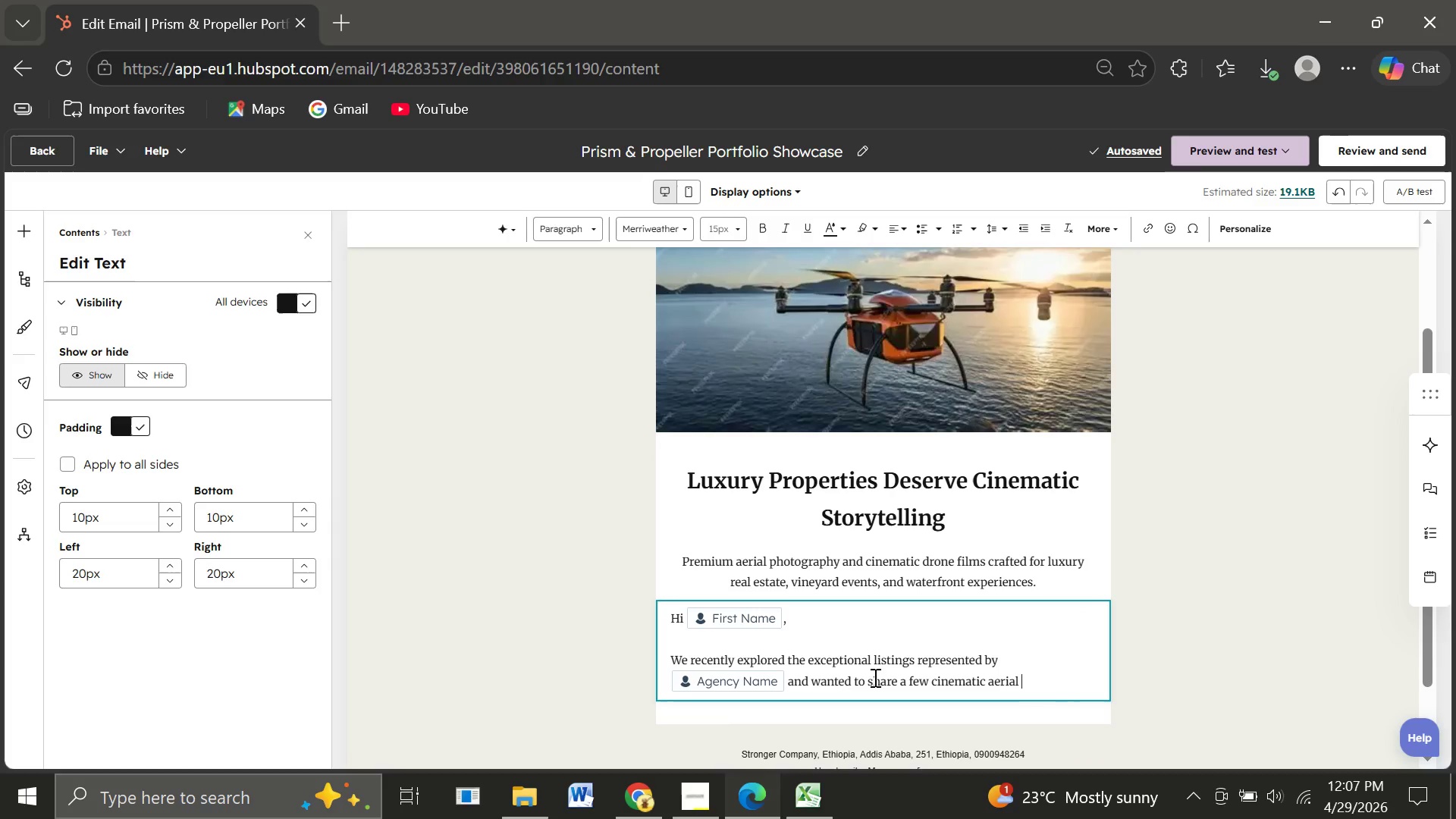 
type(campaigns helping luxury brands create stronger )
 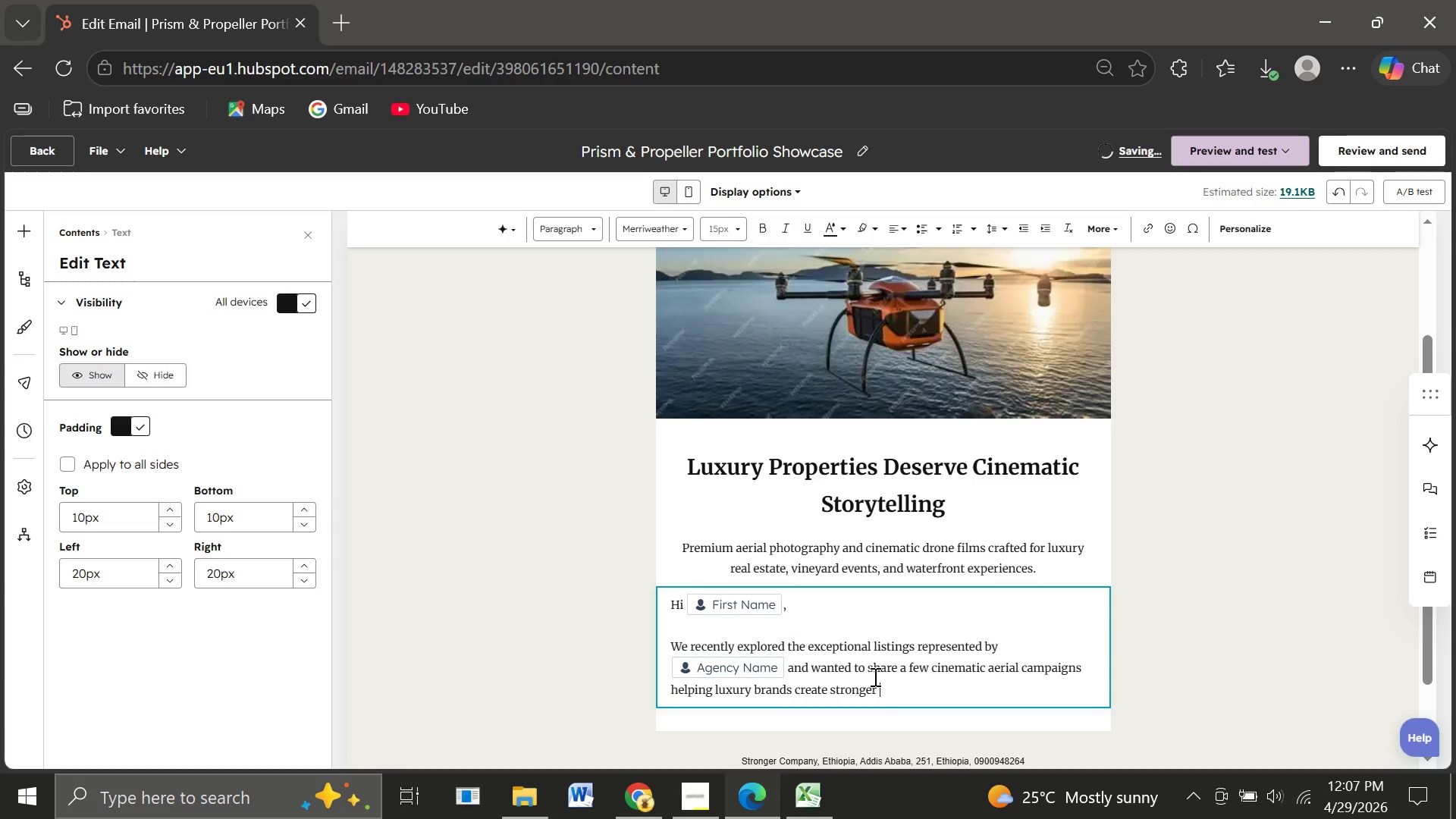 
type(visual engagement and faster buyer attention.)
 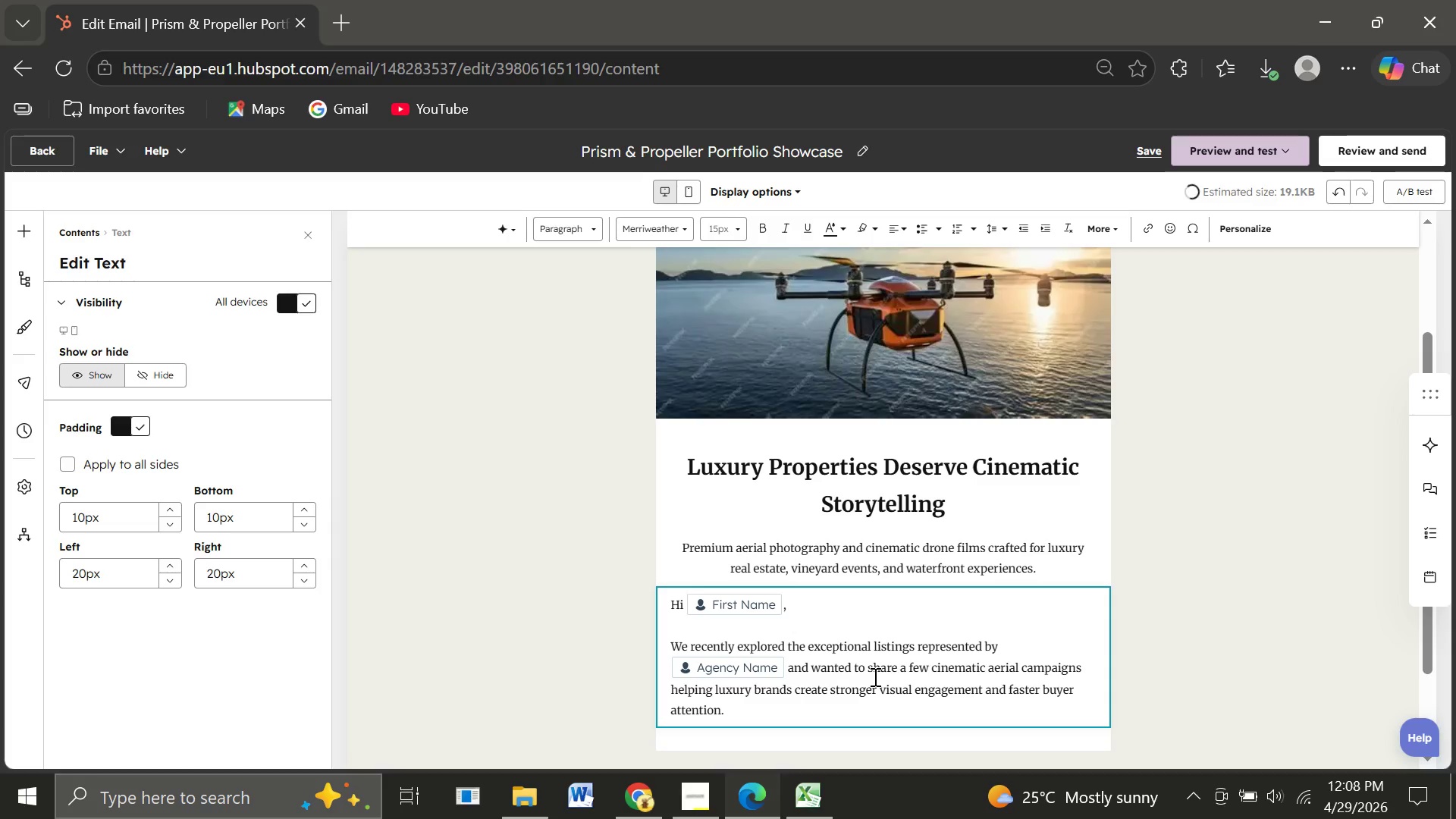 
key(Enter)
 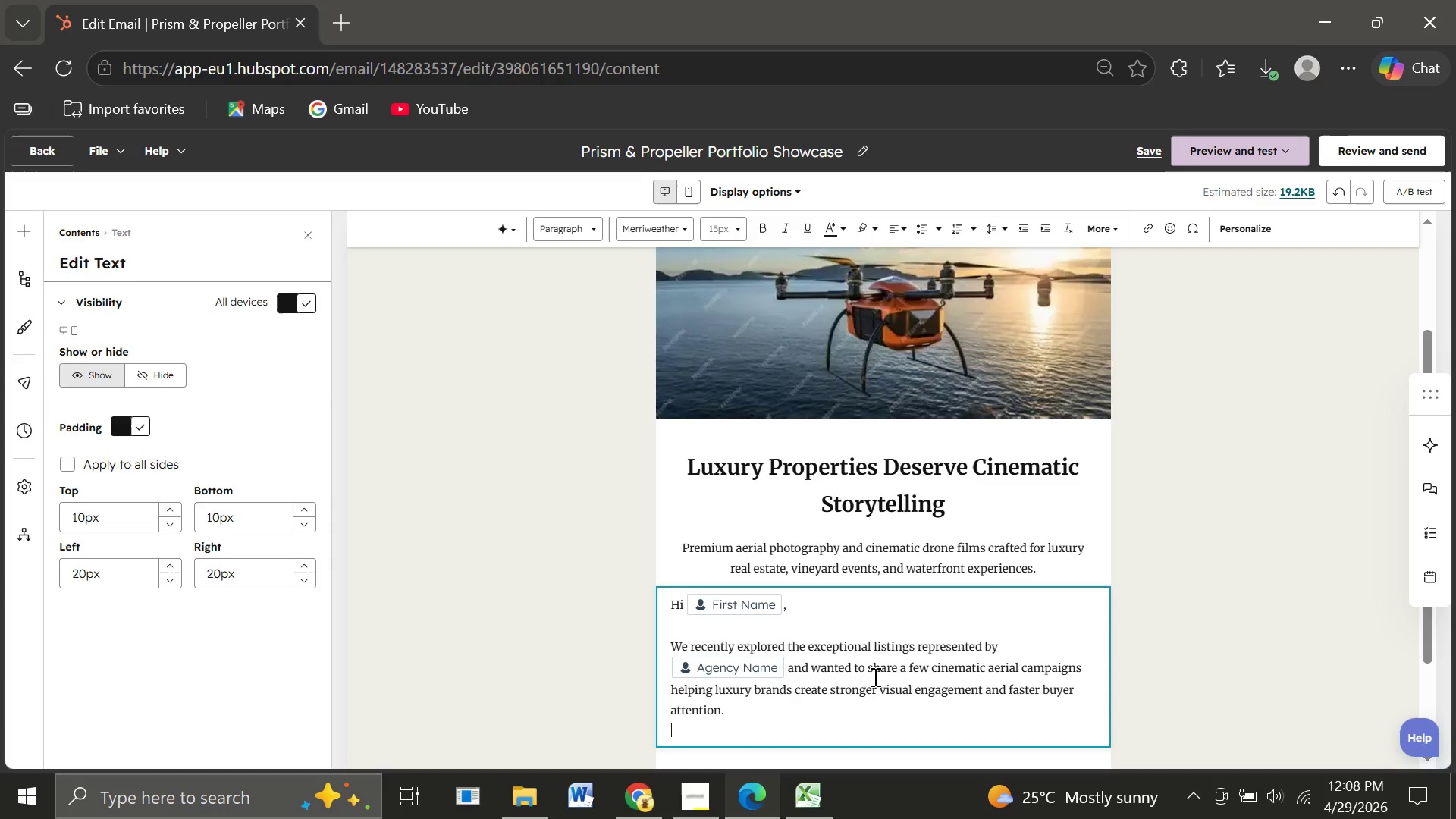 
key(Enter)
 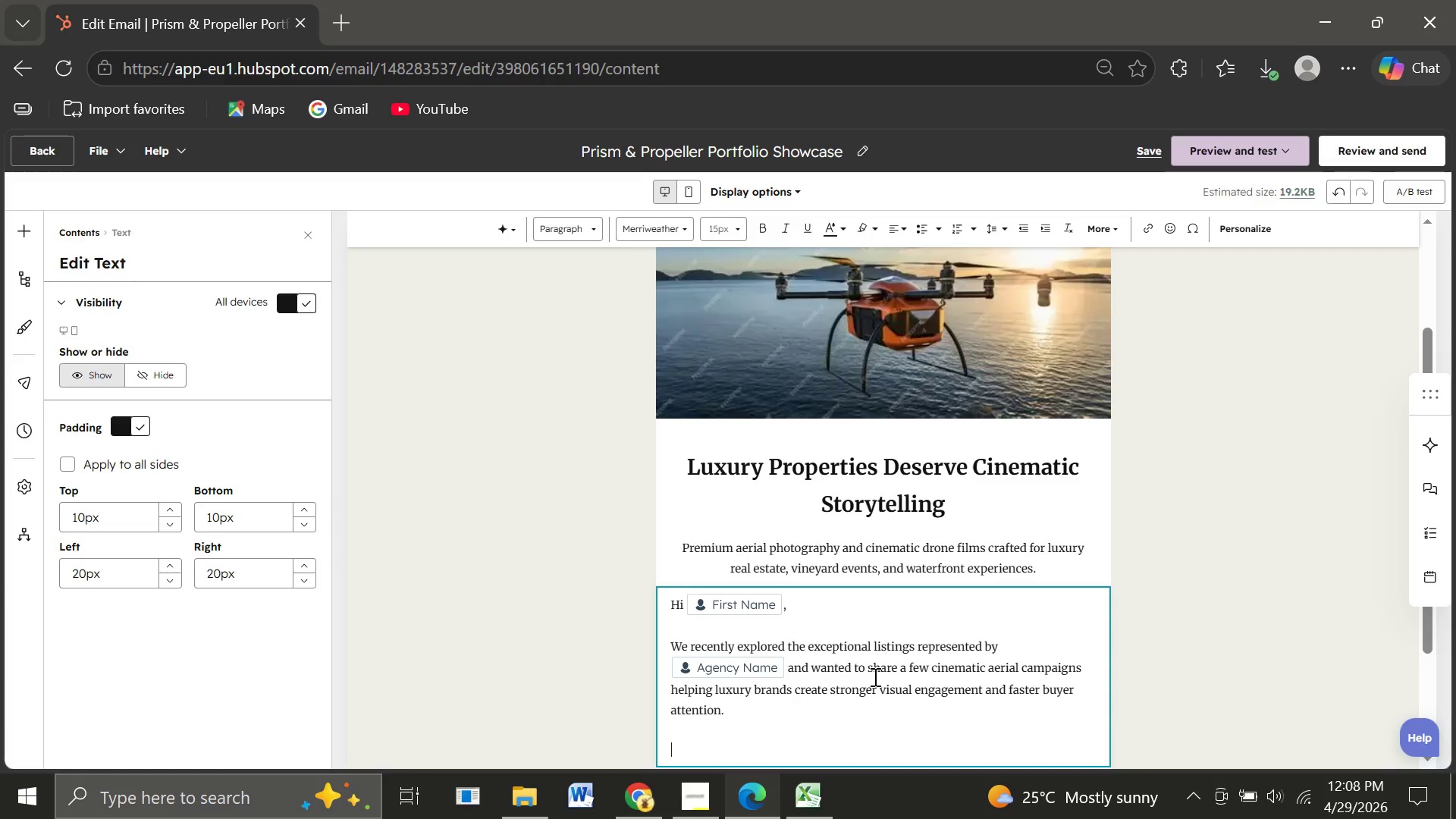 
type(Our)
 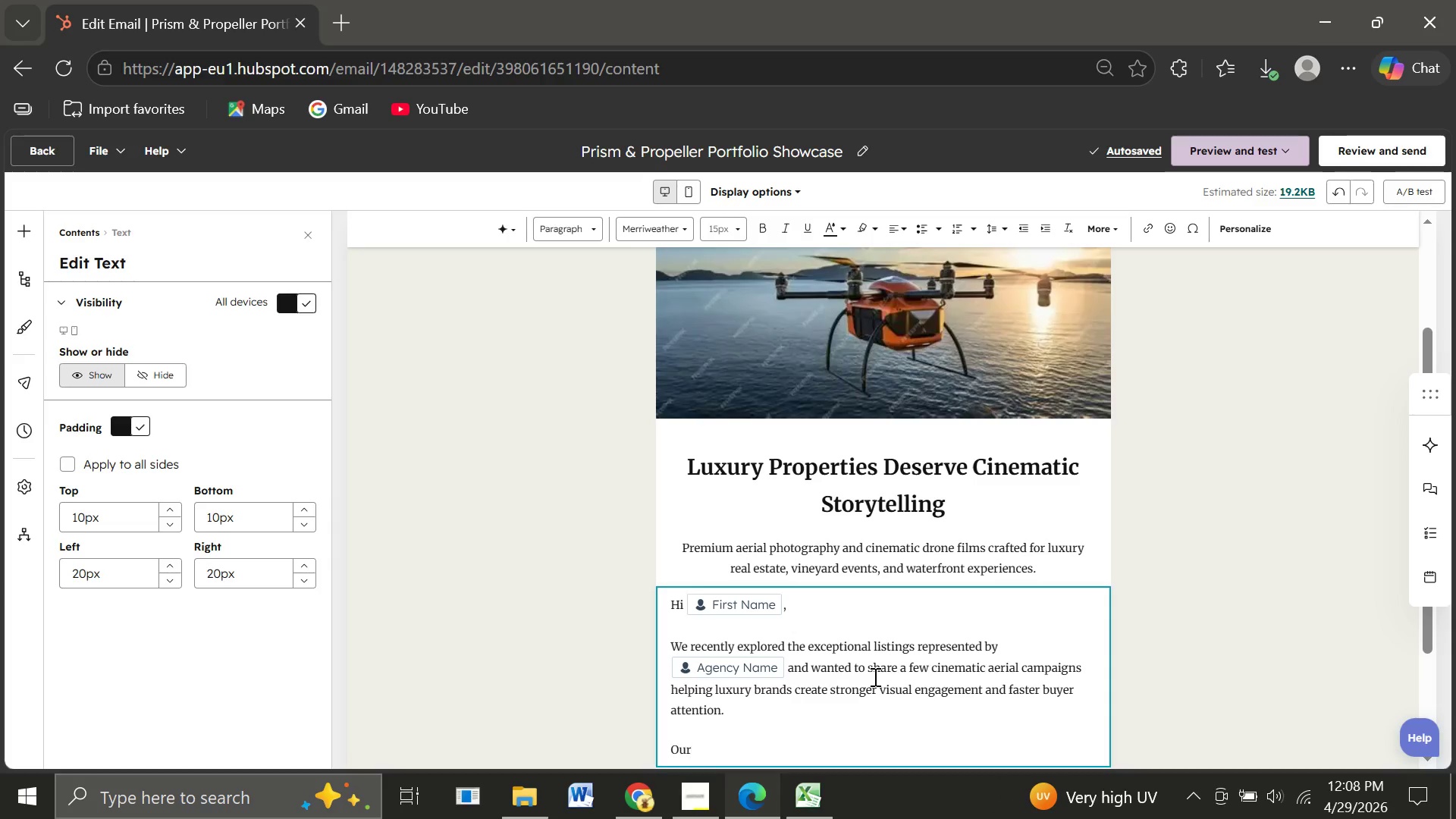 
wait(7.47)
 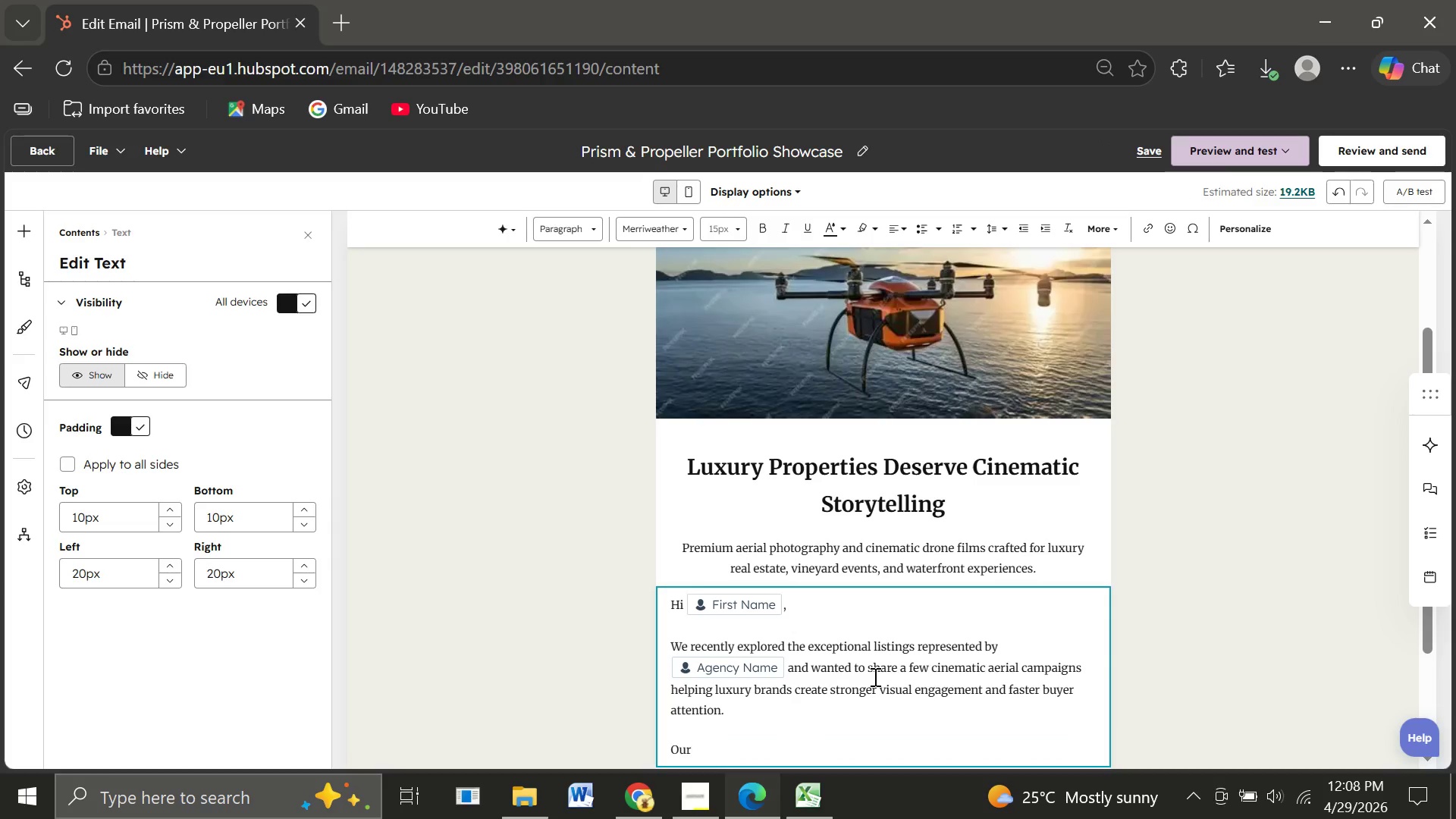 
type( team)
 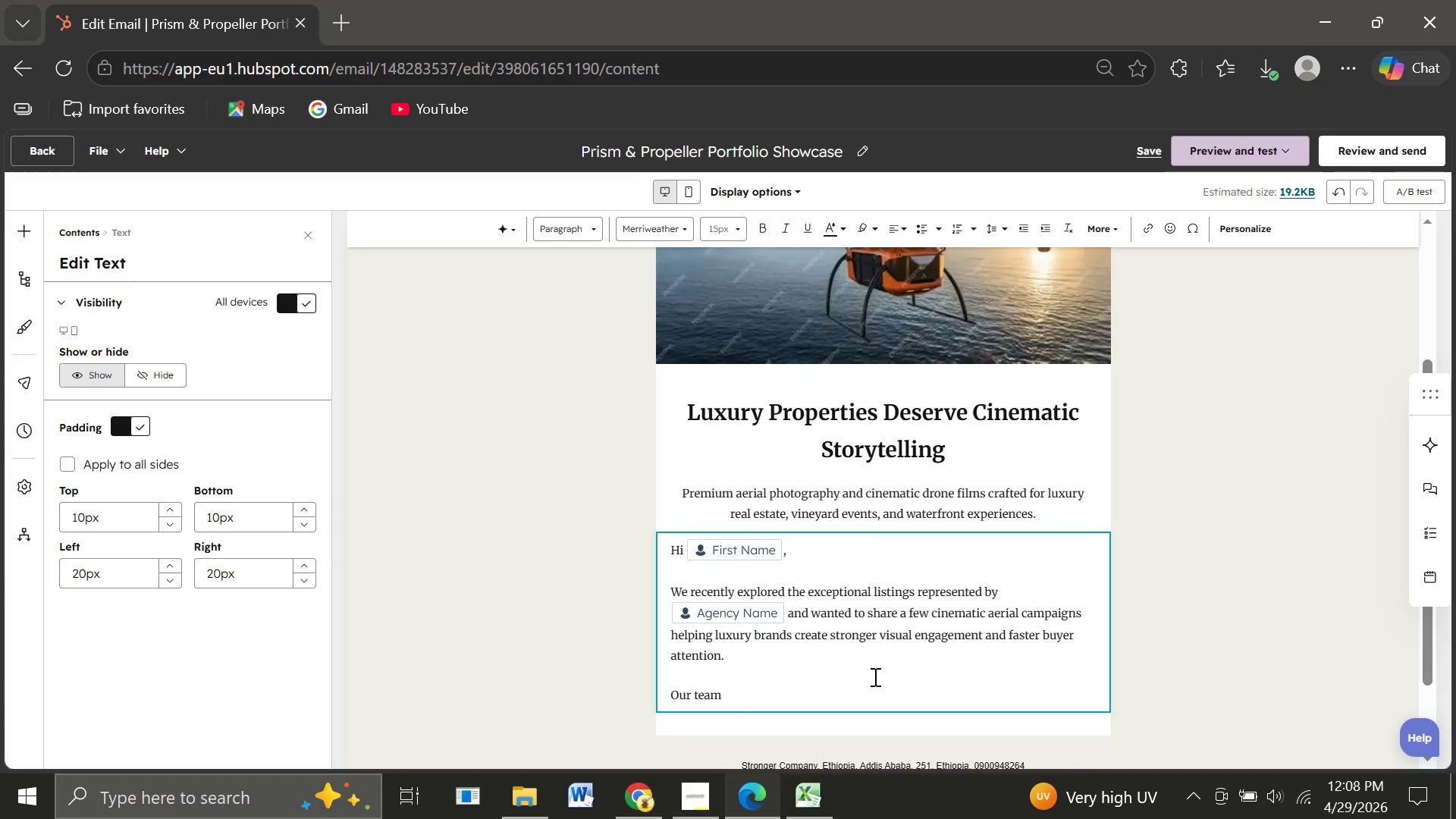 
type( specializes in premium drone str)
key(Backspace)
type(orytelling tailored for high-)
key(Backspace)
type( end real estate launches, vineyard experiences)
 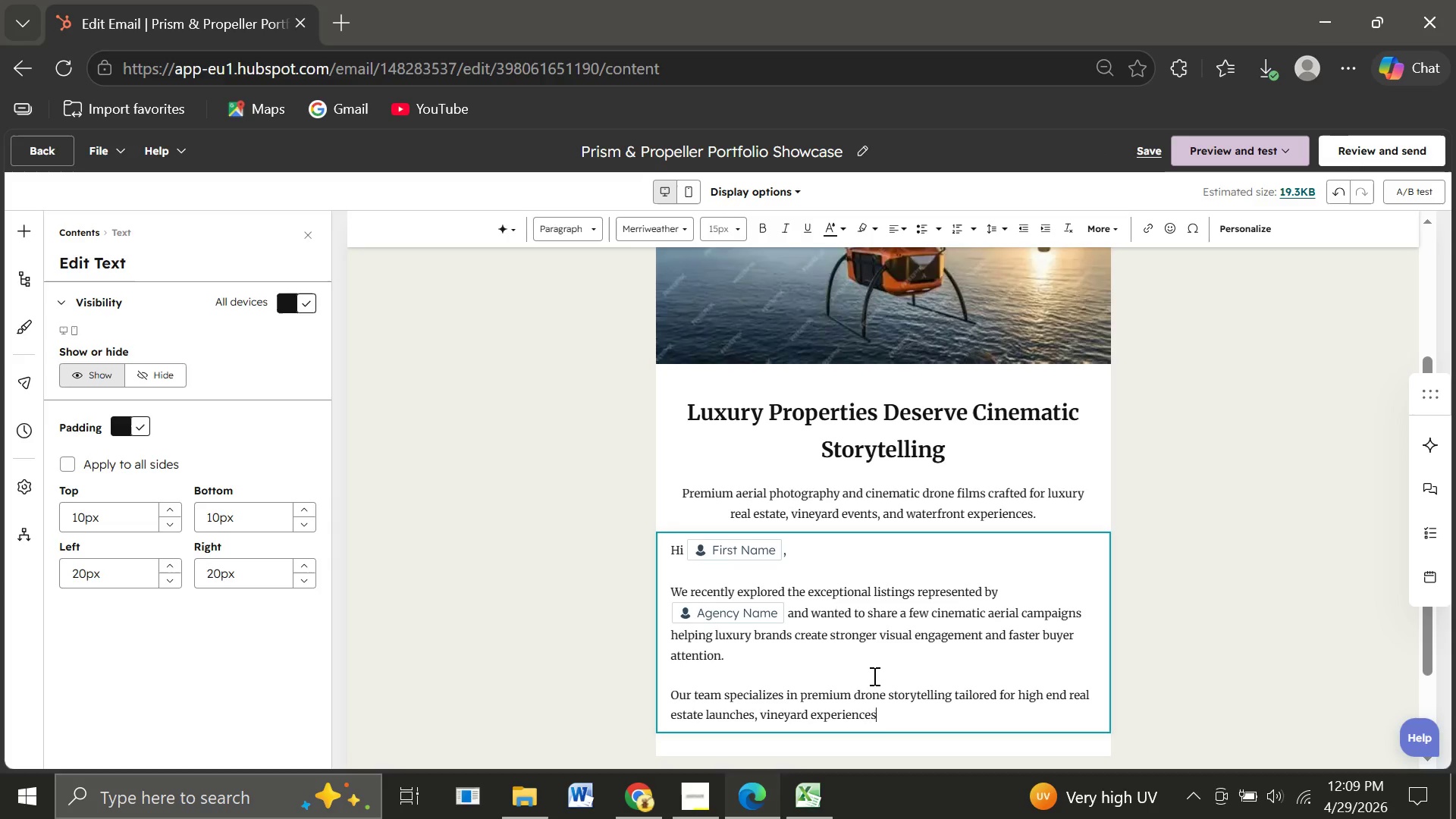 
type(, and destination event venues)
 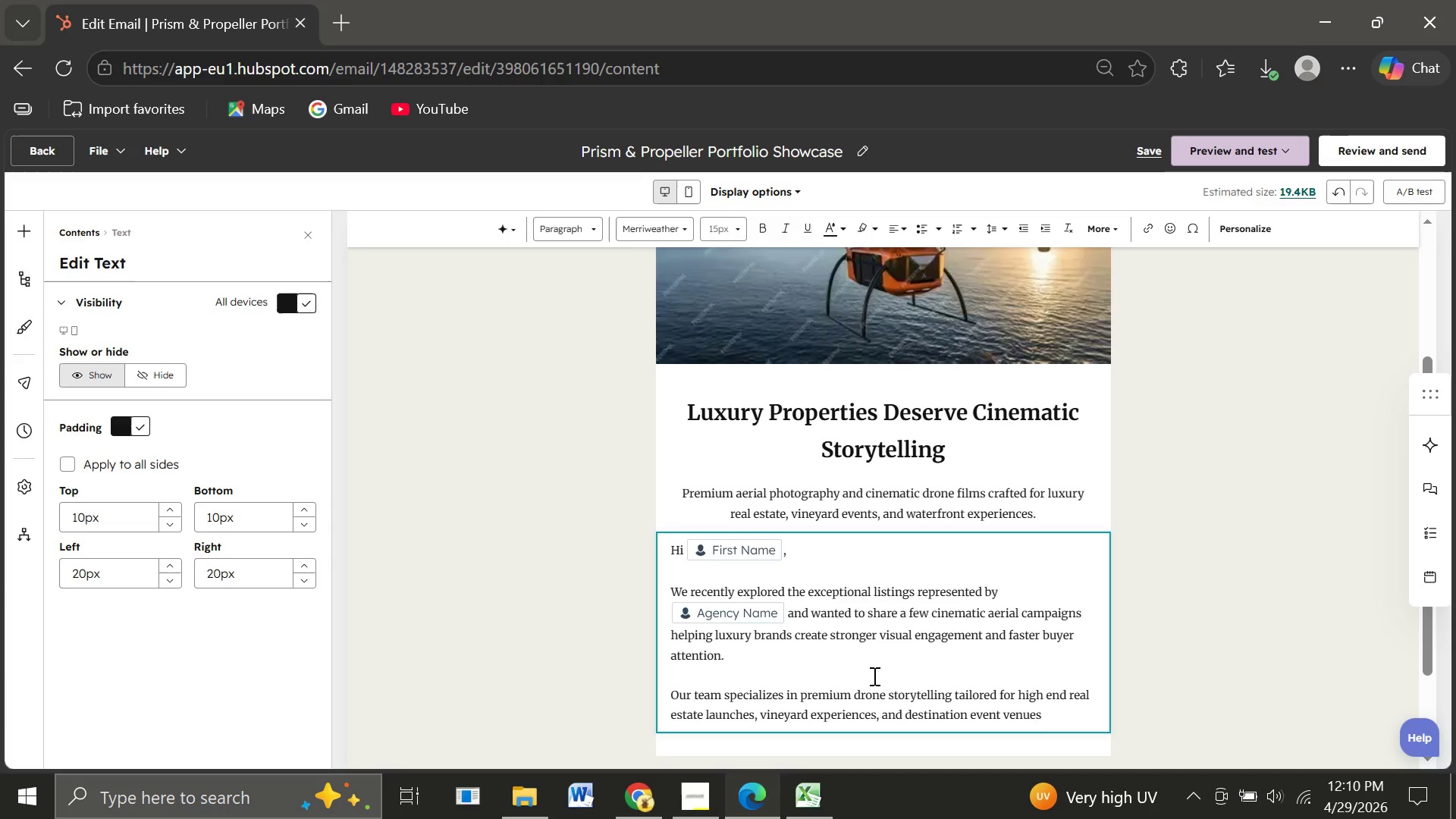 
key(Period)
 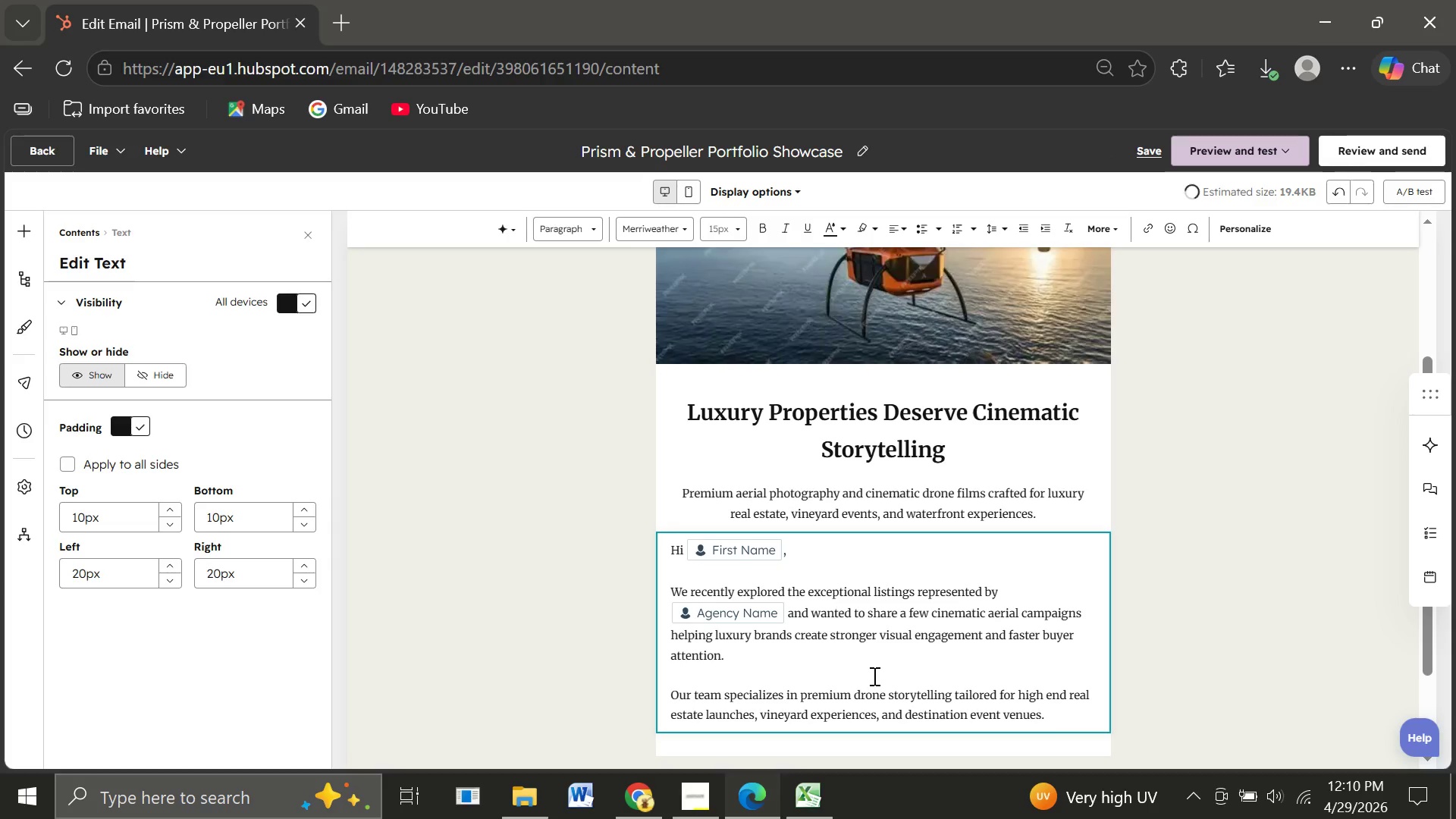 
key(Enter)
 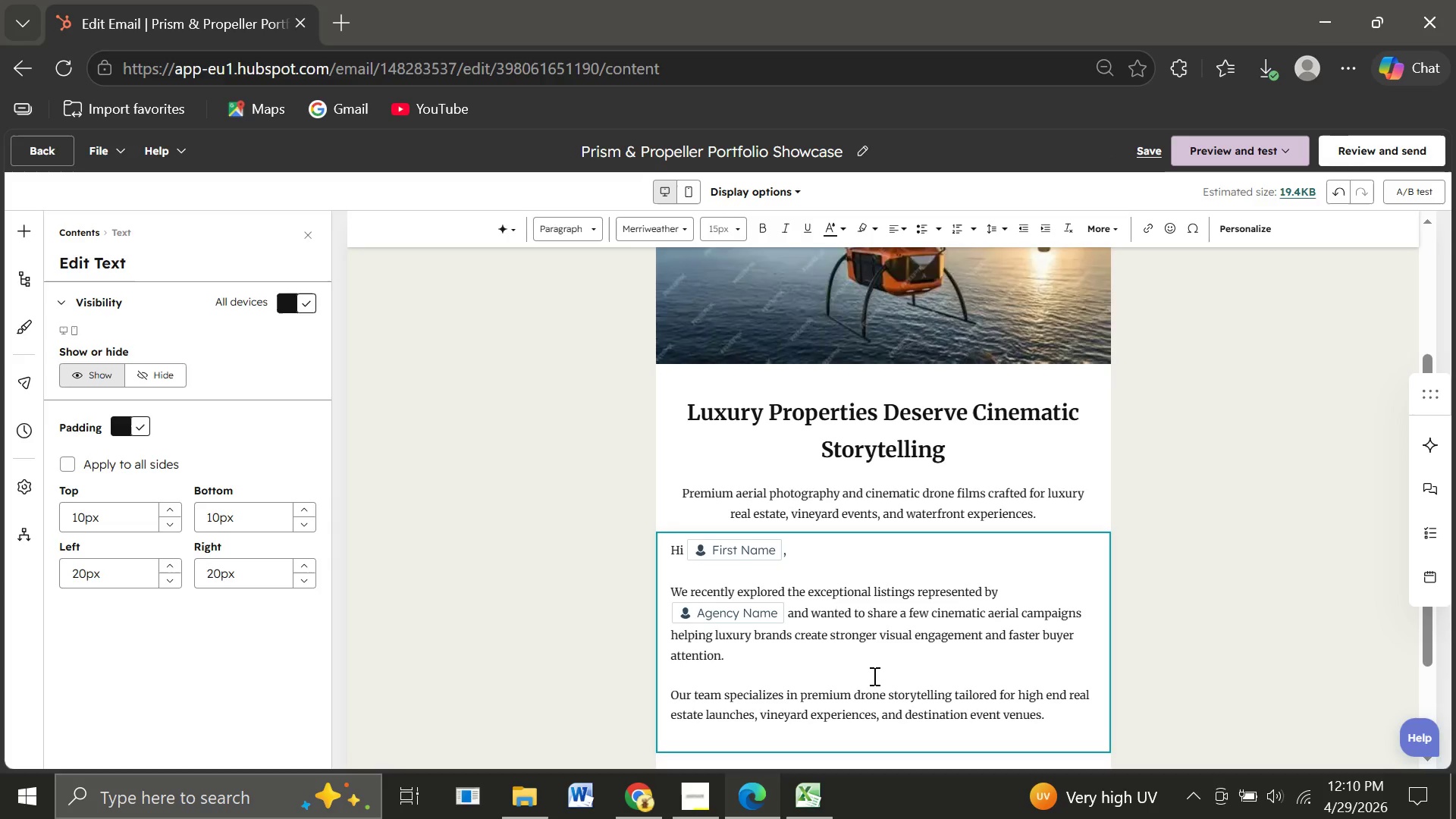 
key(Enter)
 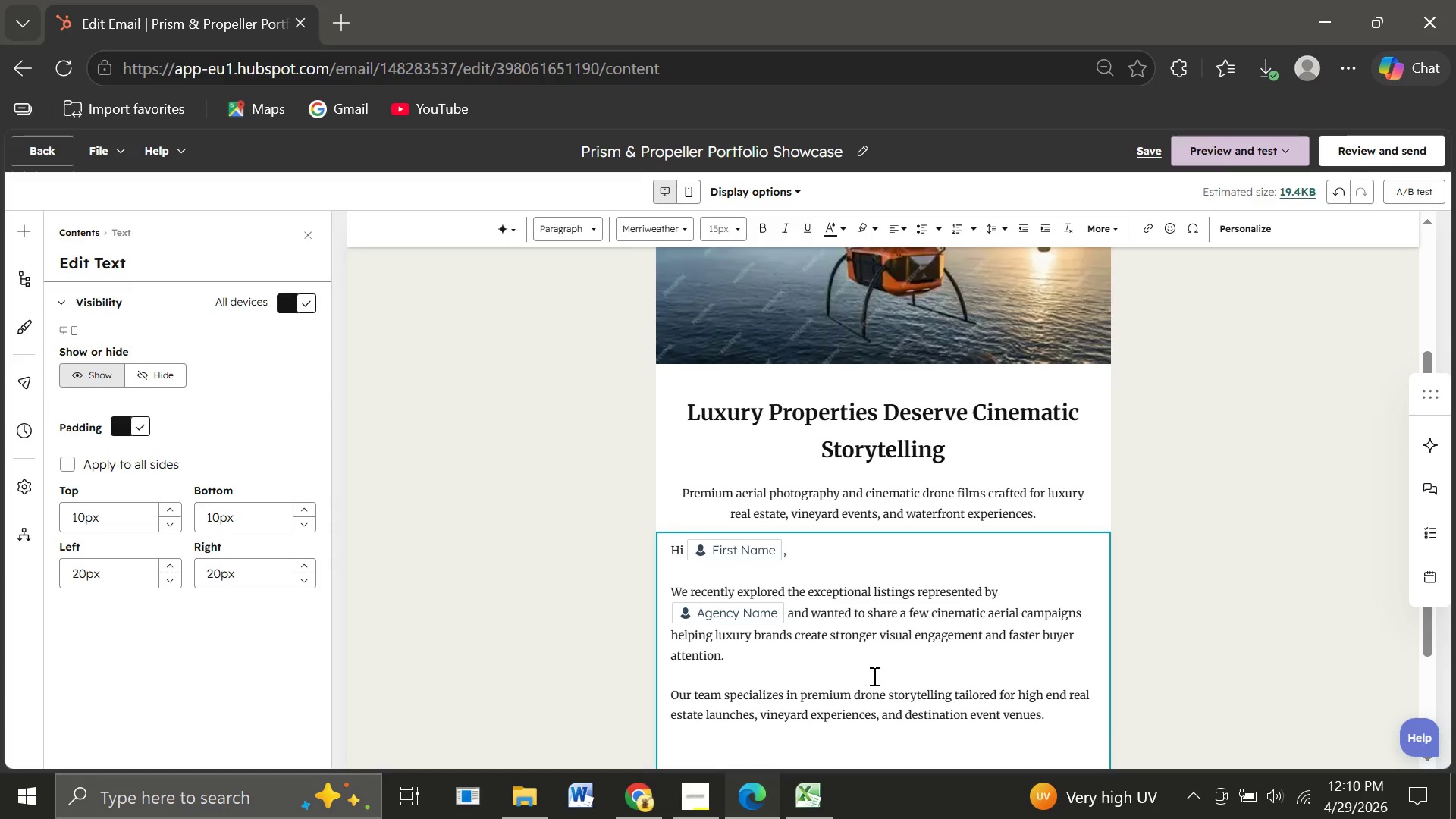 
type(From sweeping )
 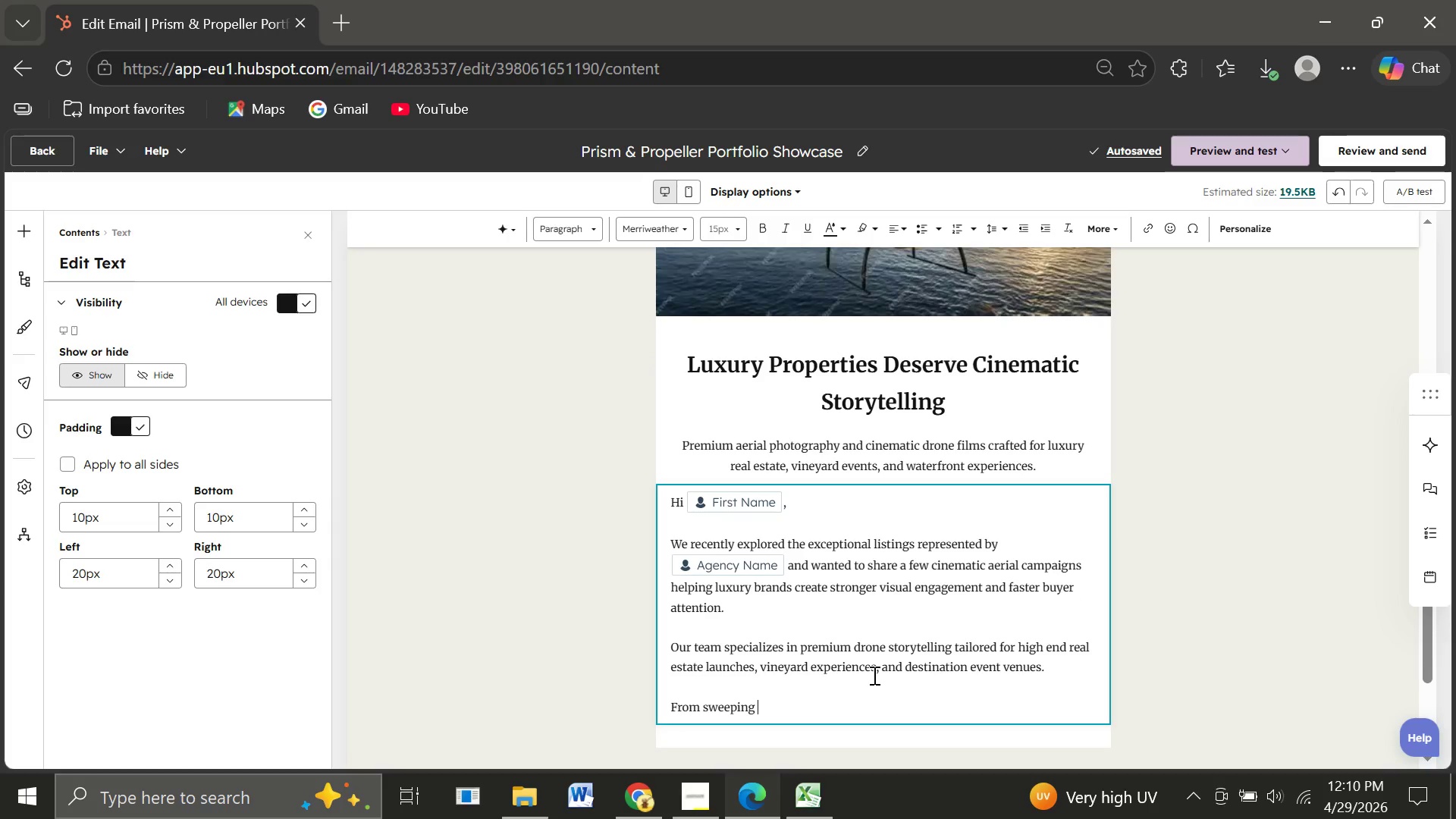 
wait(13.41)
 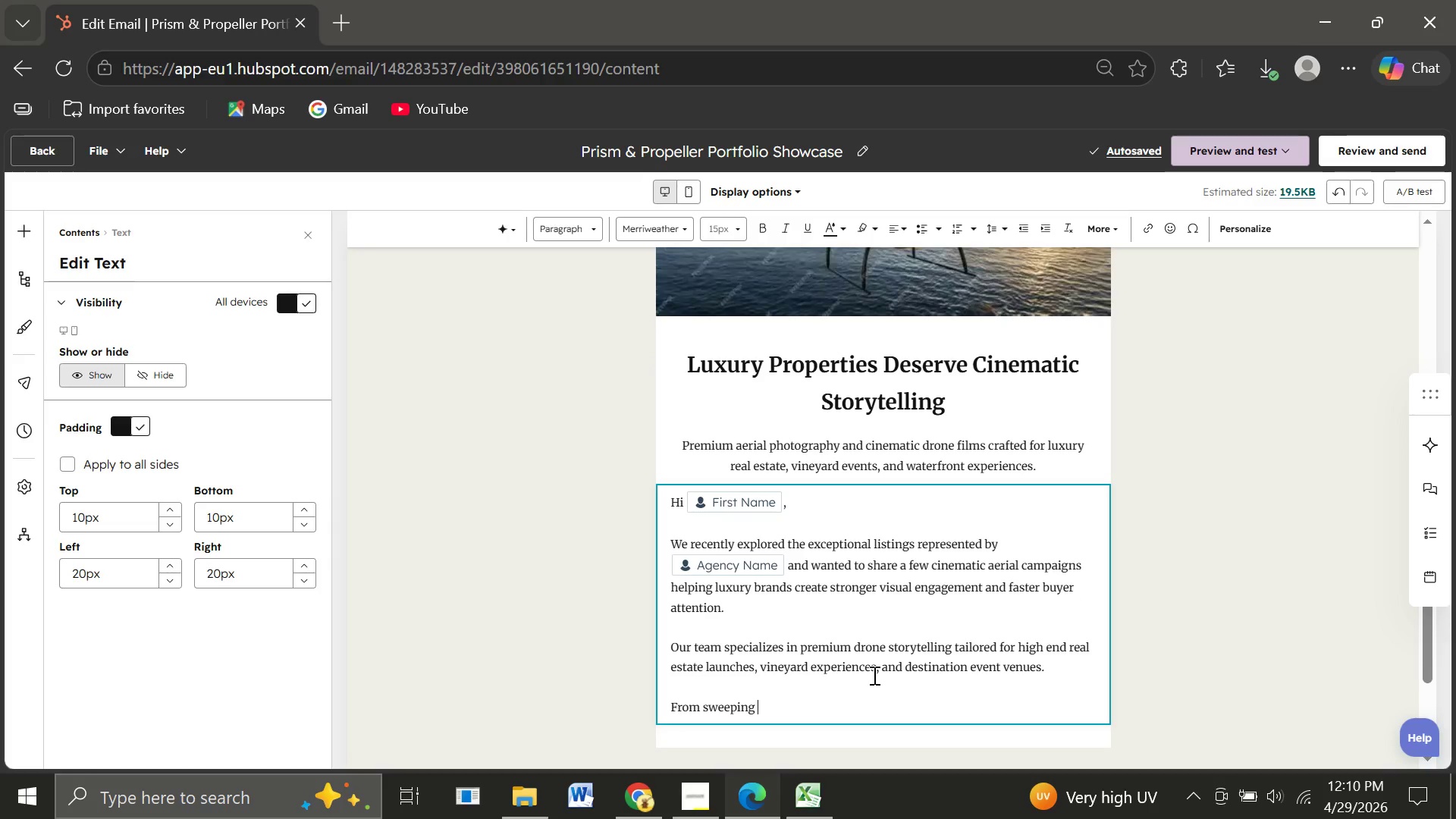 
type(water)
 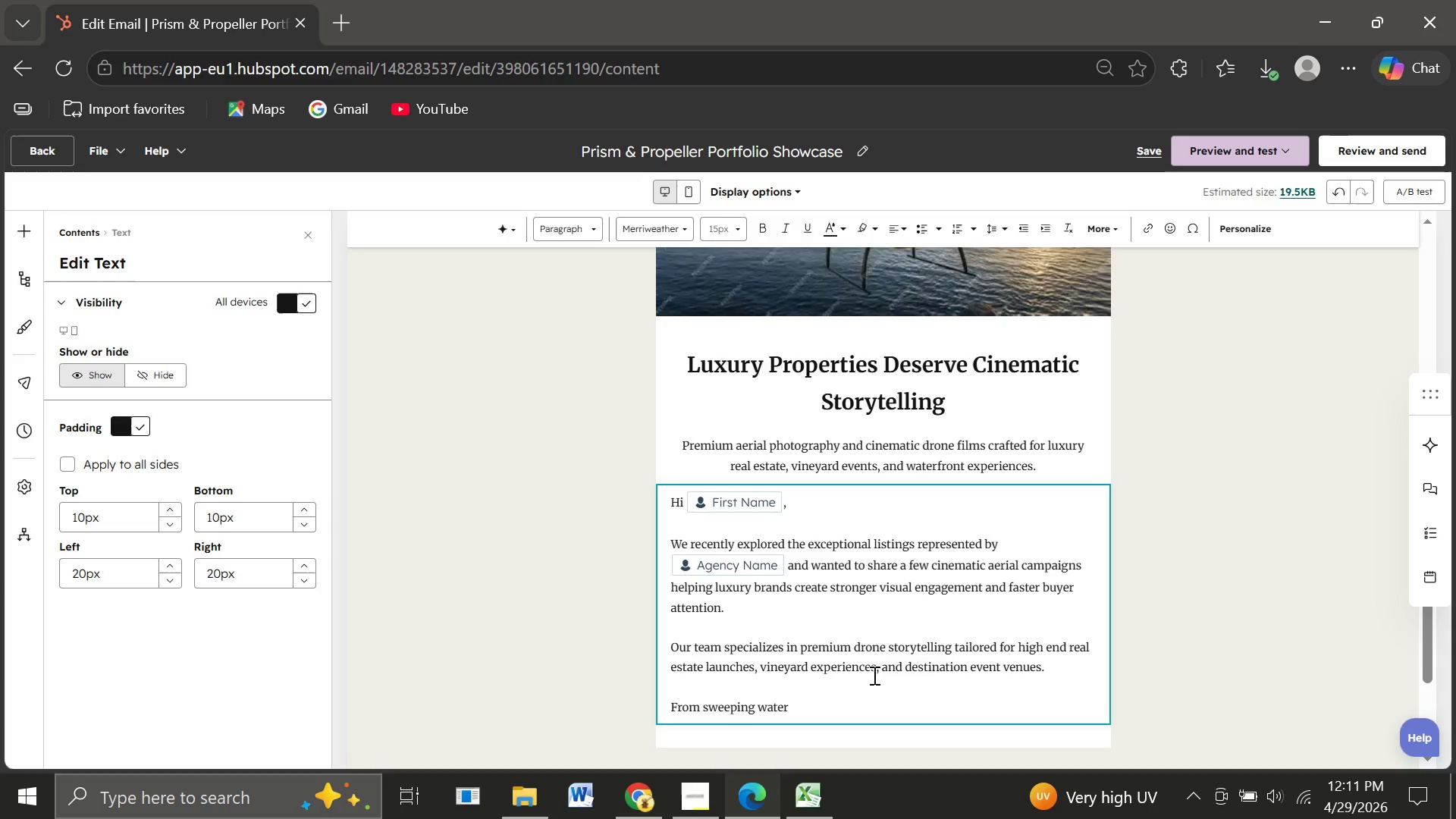 
type(front estates to vineyard cele)
 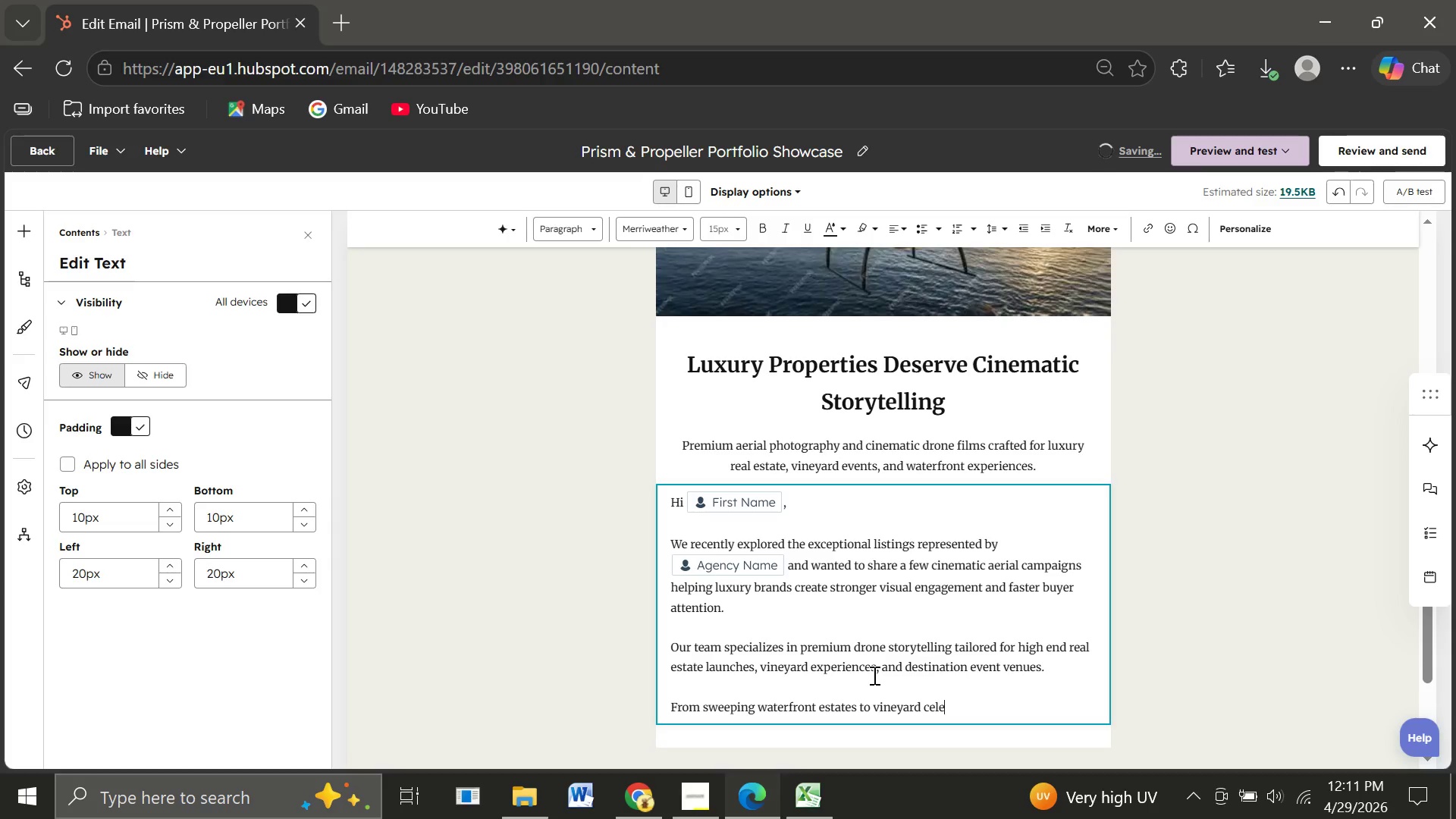 
wait(5.88)
 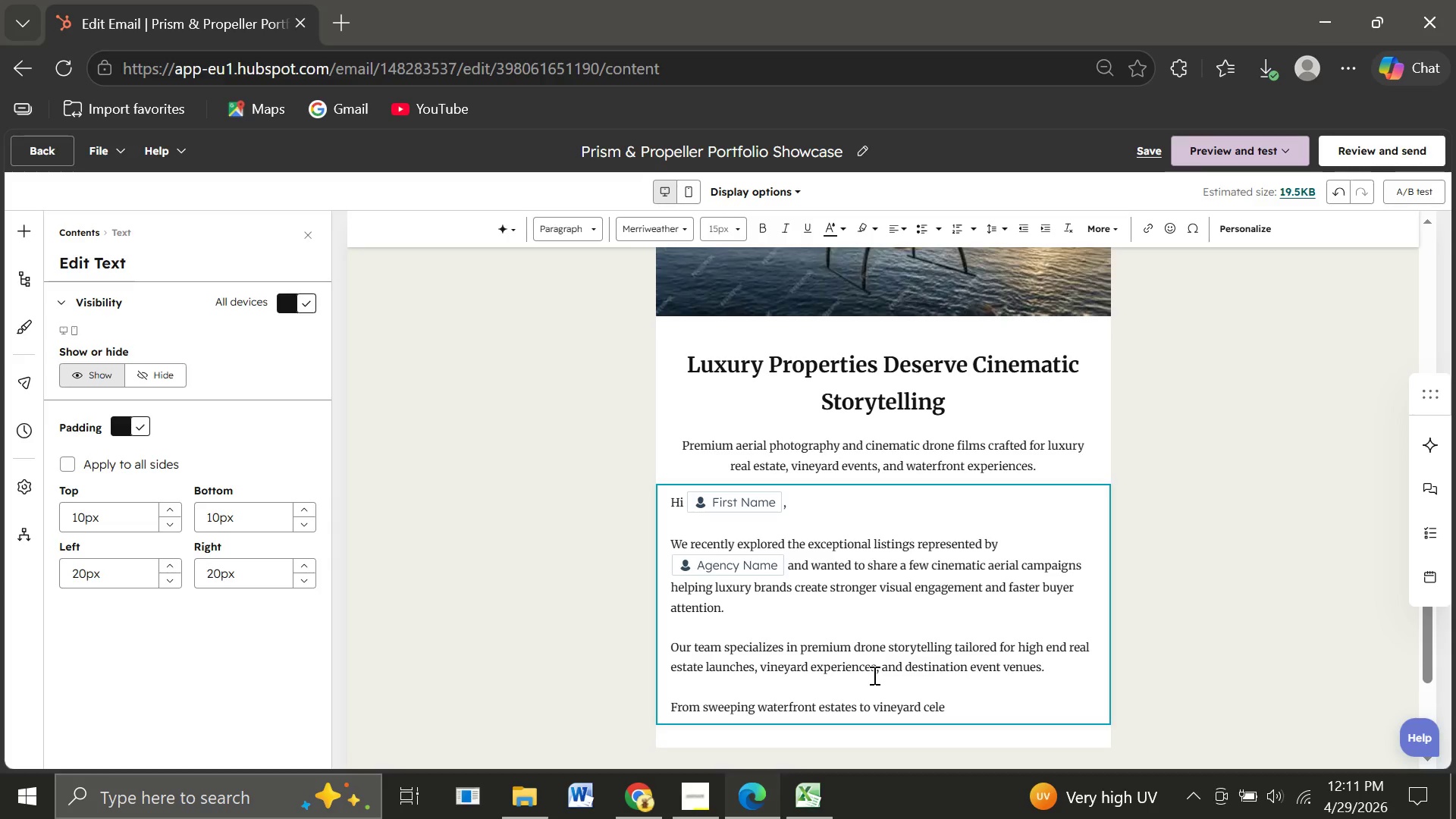 
type(bration)
 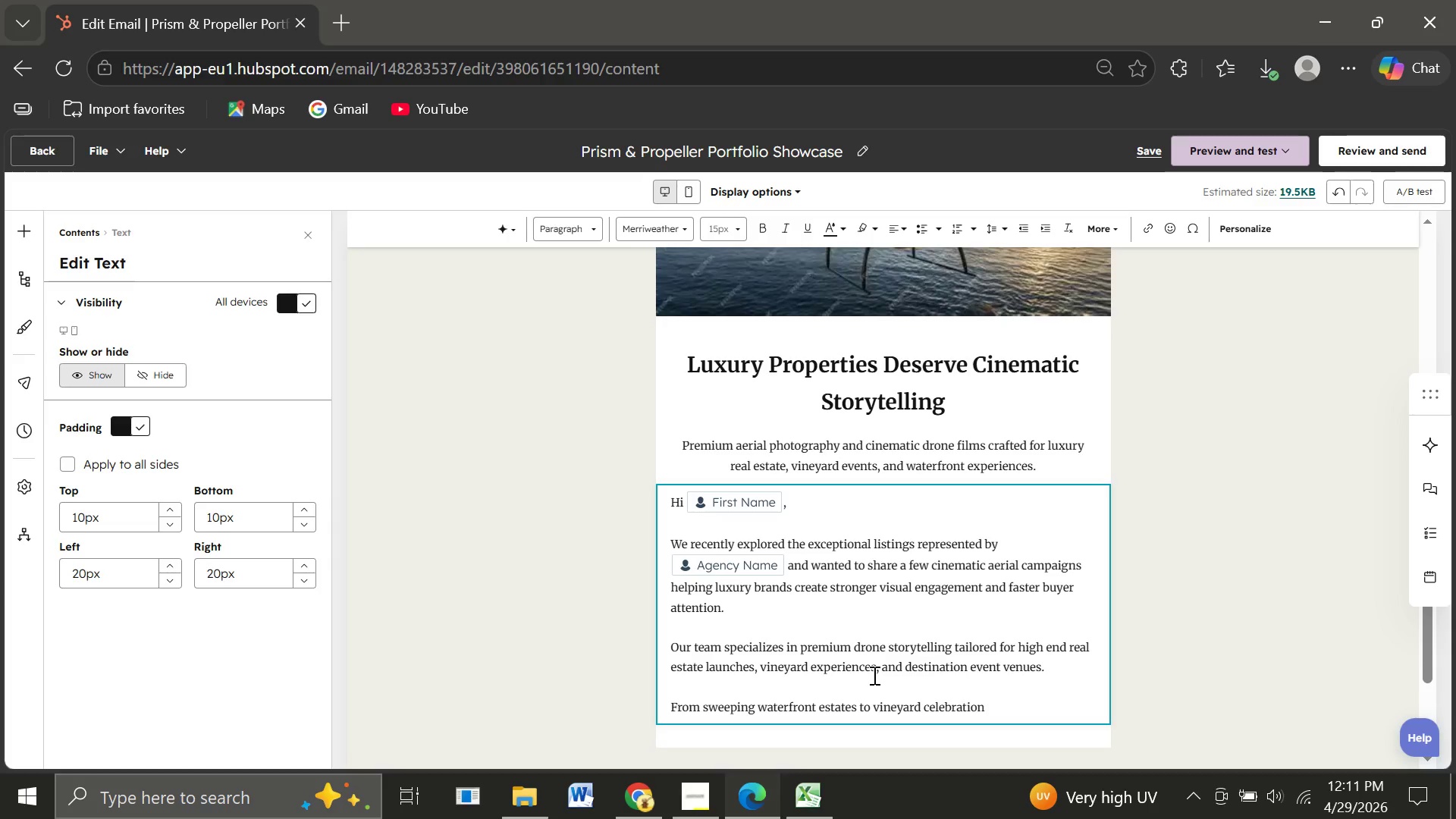 
type(s captured at golden hour, we create cinematic )
 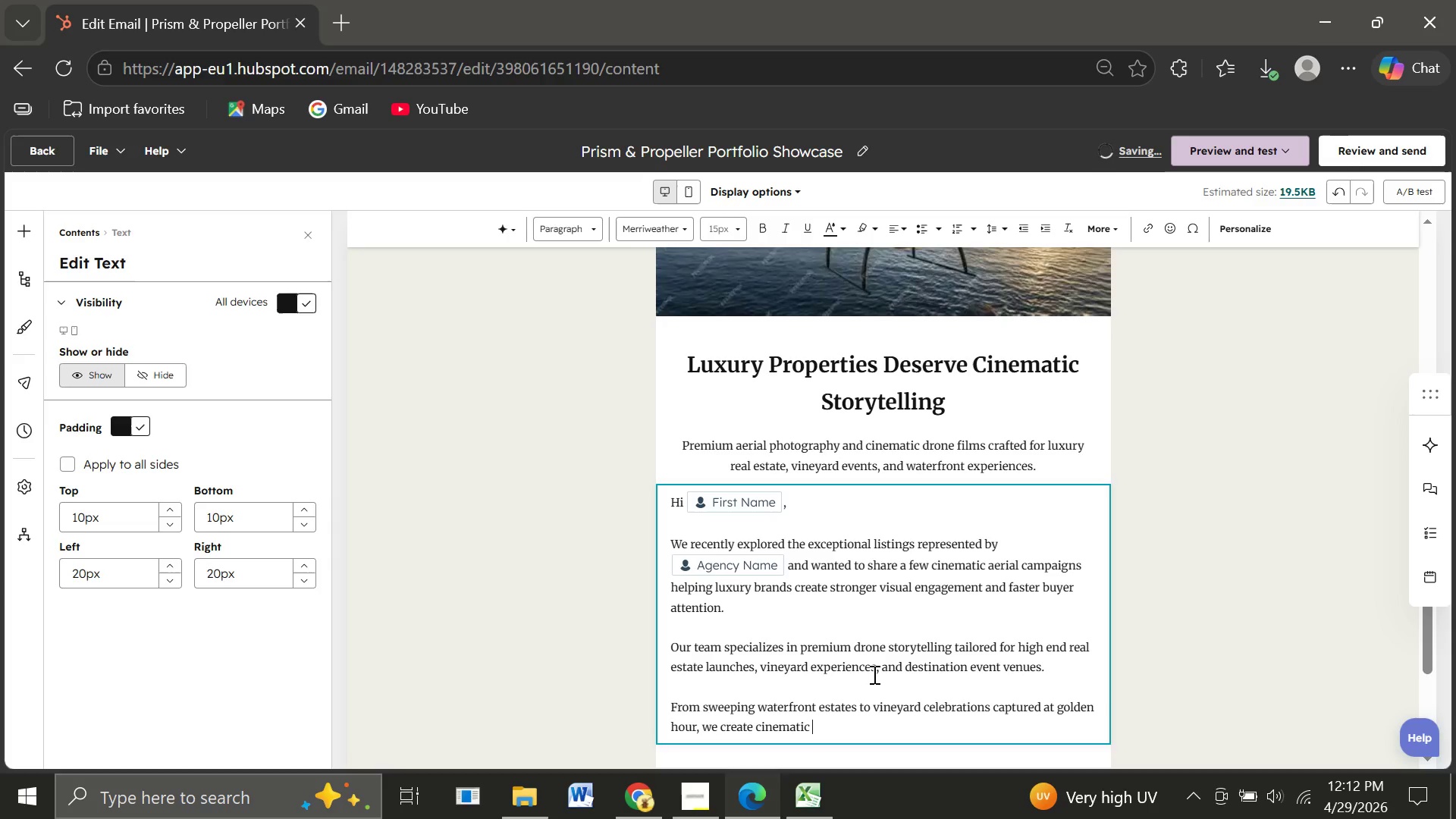 
type(visuals that help premium brands ata)
key(Backspace)
key(Backspace)
key(Backspace)
type(stand )
 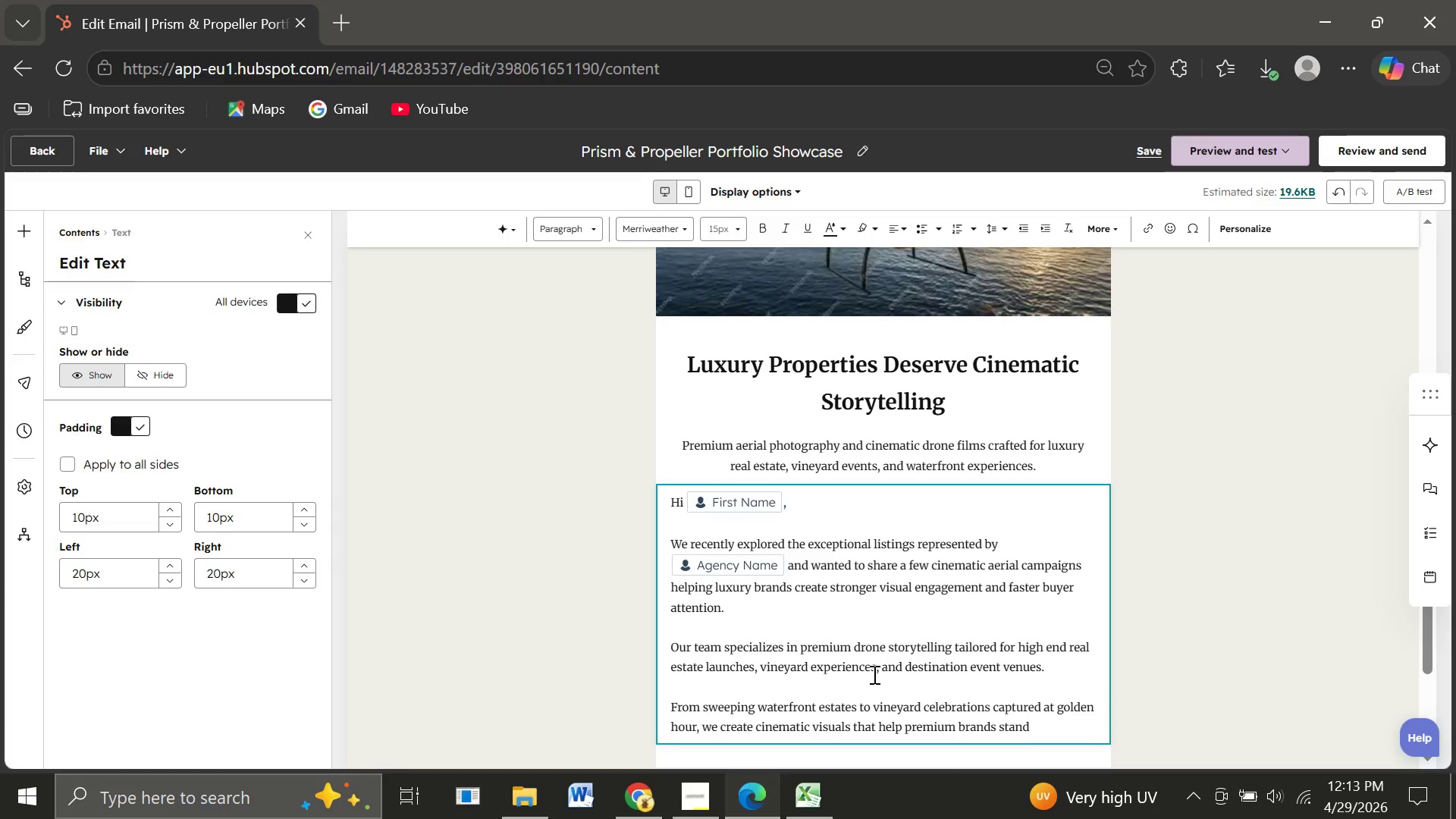 
type(apart in com)
 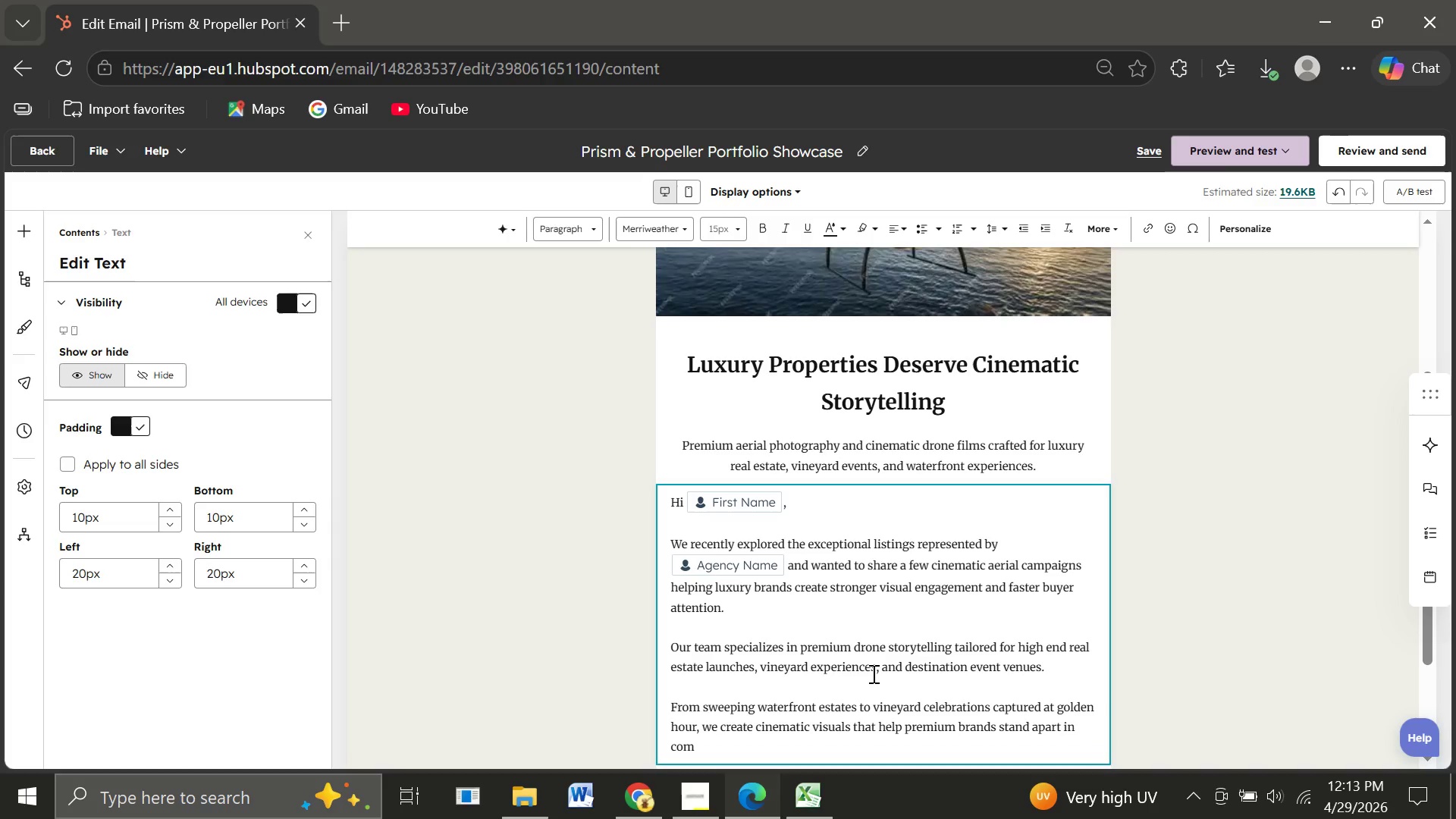 
type(petitive markets.)
 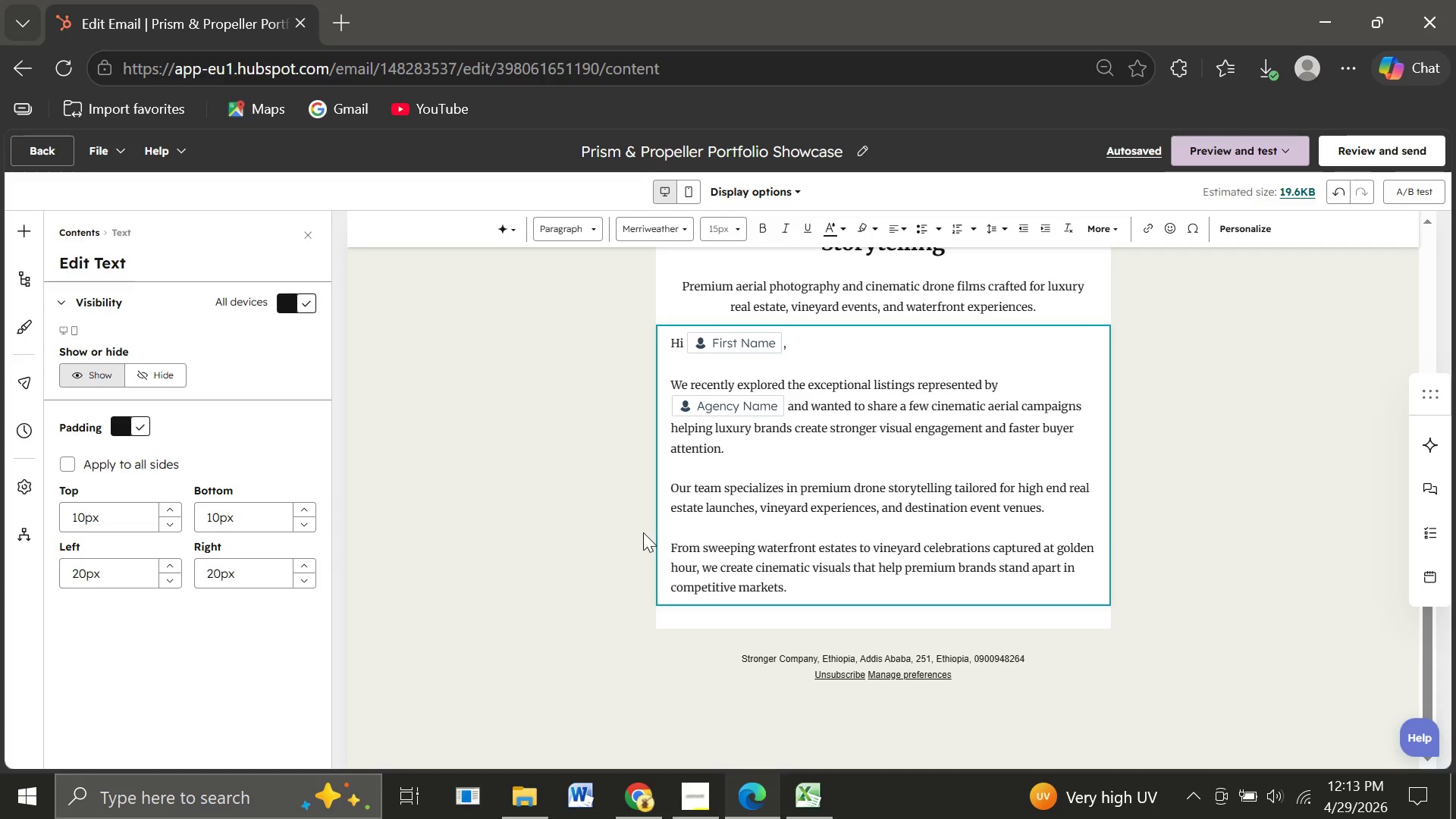 
wait(24.61)
 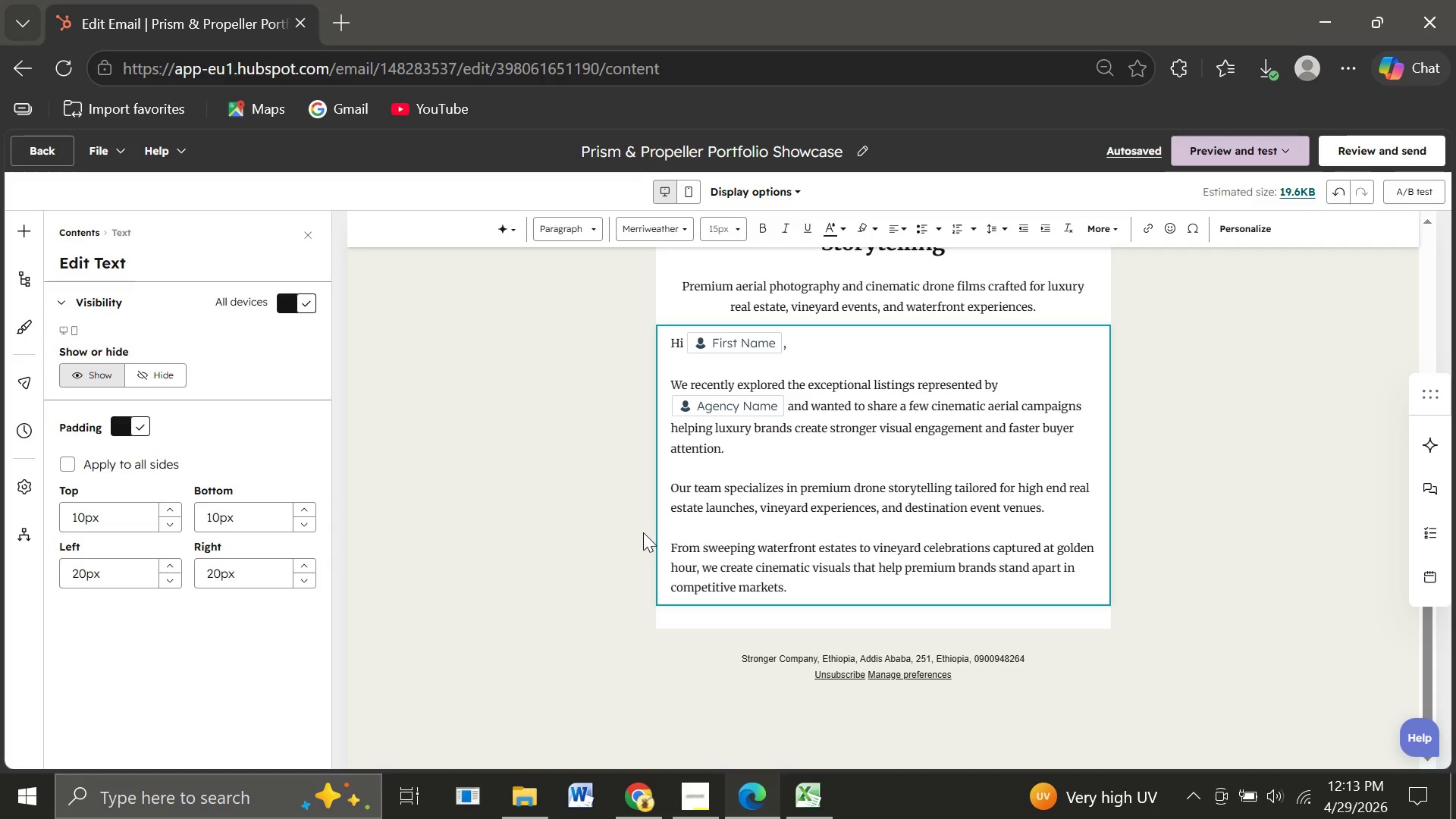 
left_click([30, 225])
 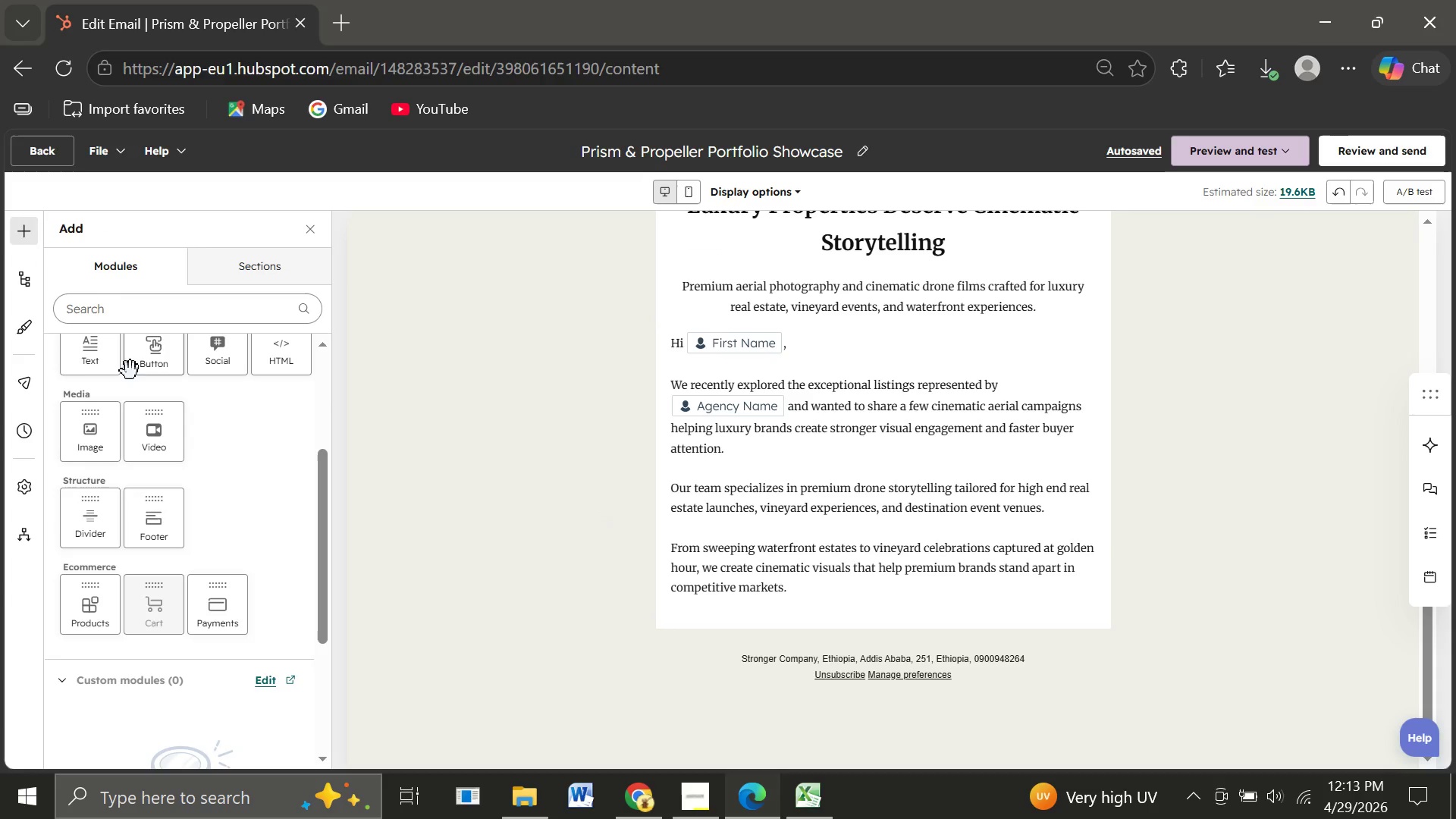 
left_click_drag(start_coordinate=[90, 366], to_coordinate=[799, 593])
 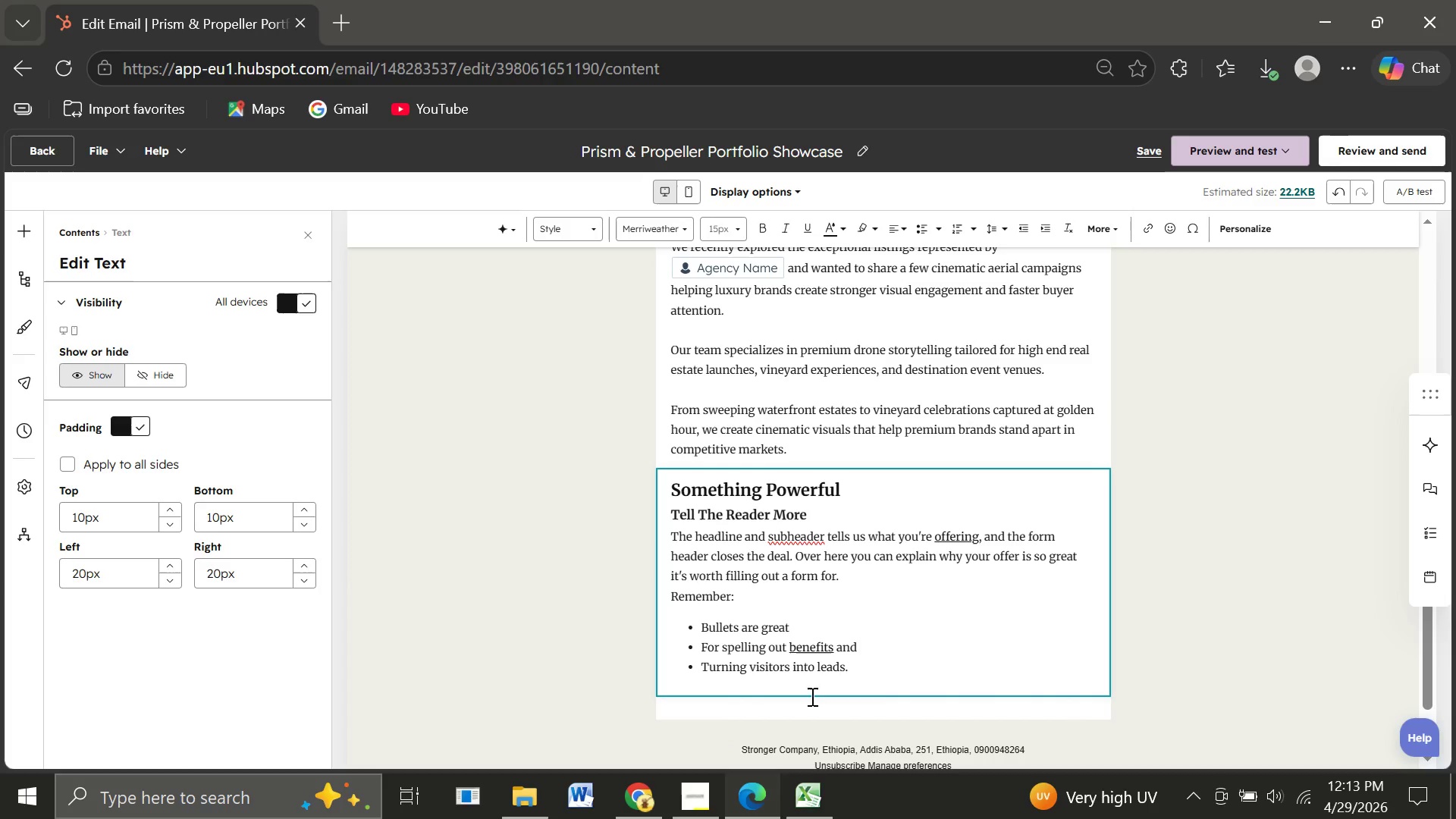 
left_click_drag(start_coordinate=[855, 673], to_coordinate=[667, 484])
 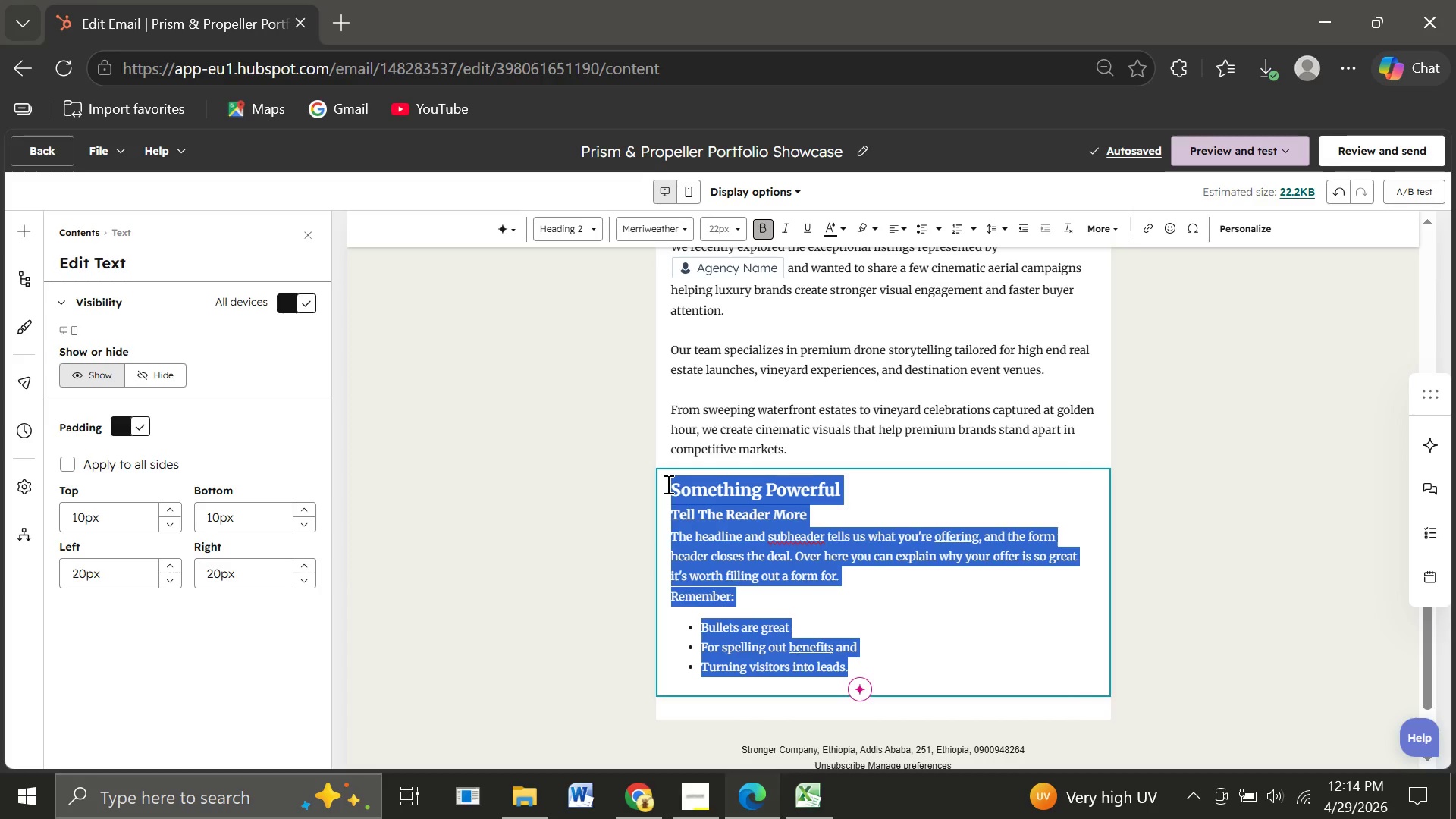 
key(Shift+F)
 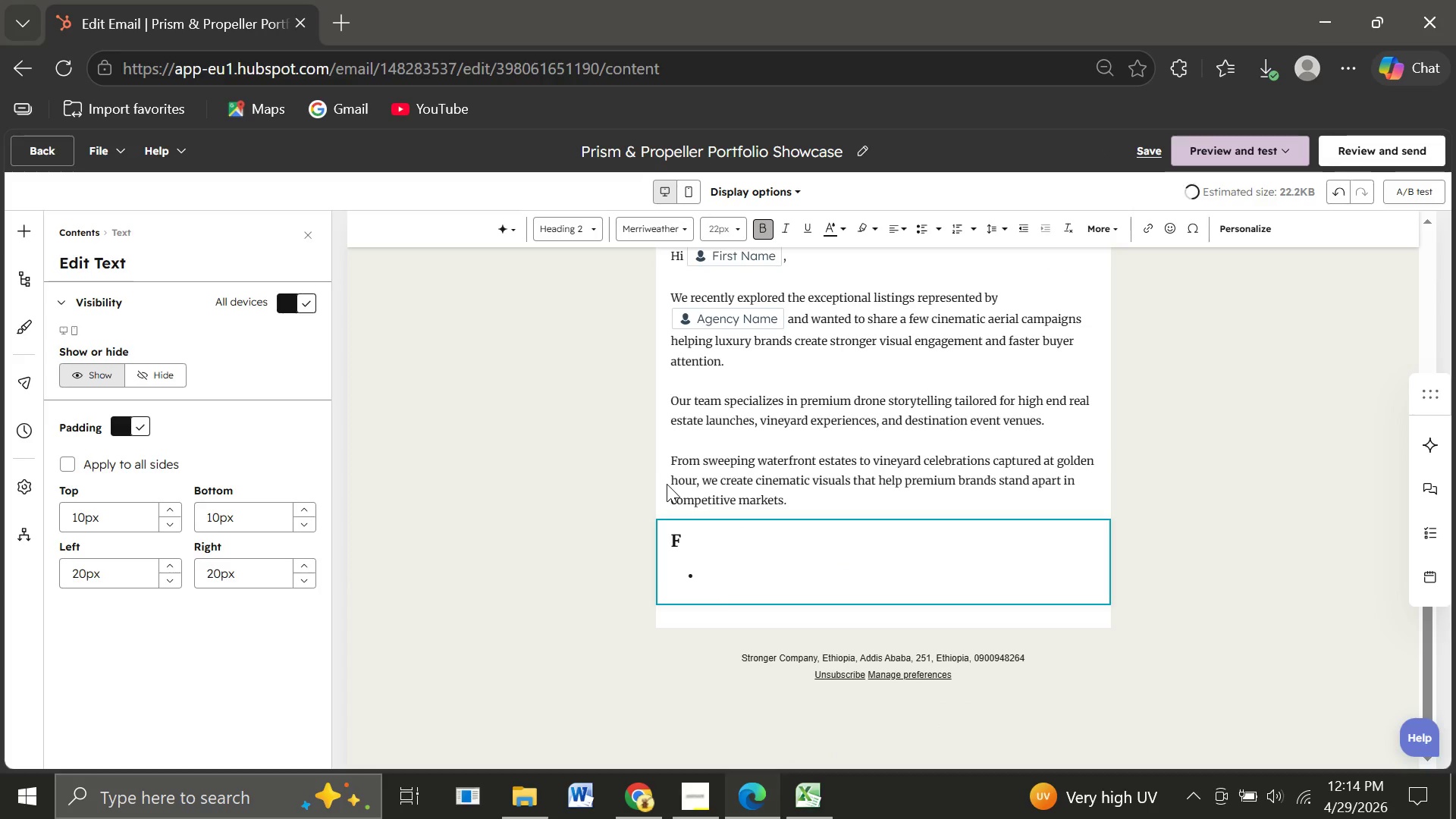 
key(Backspace)
 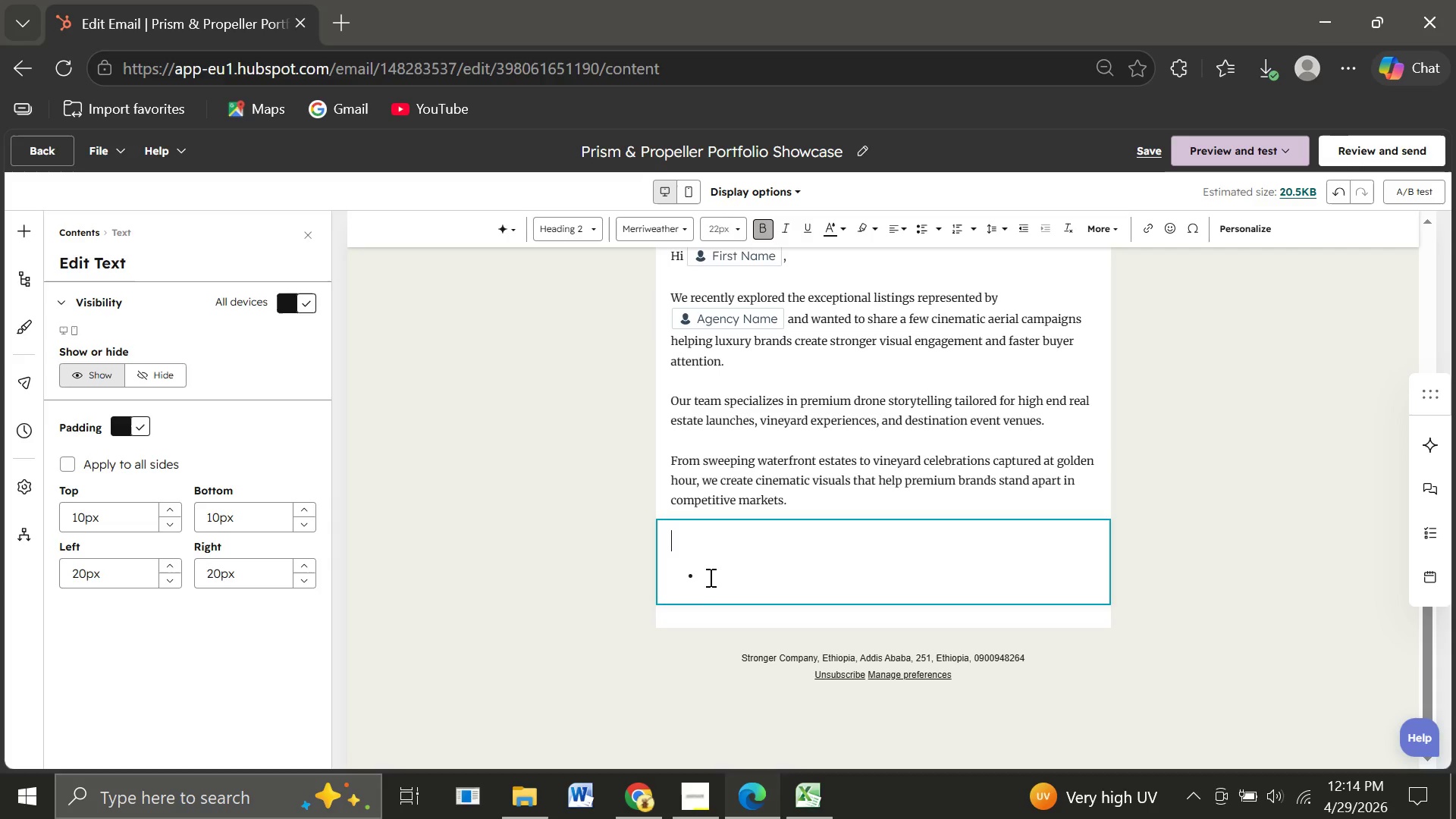 
left_click([707, 574])
 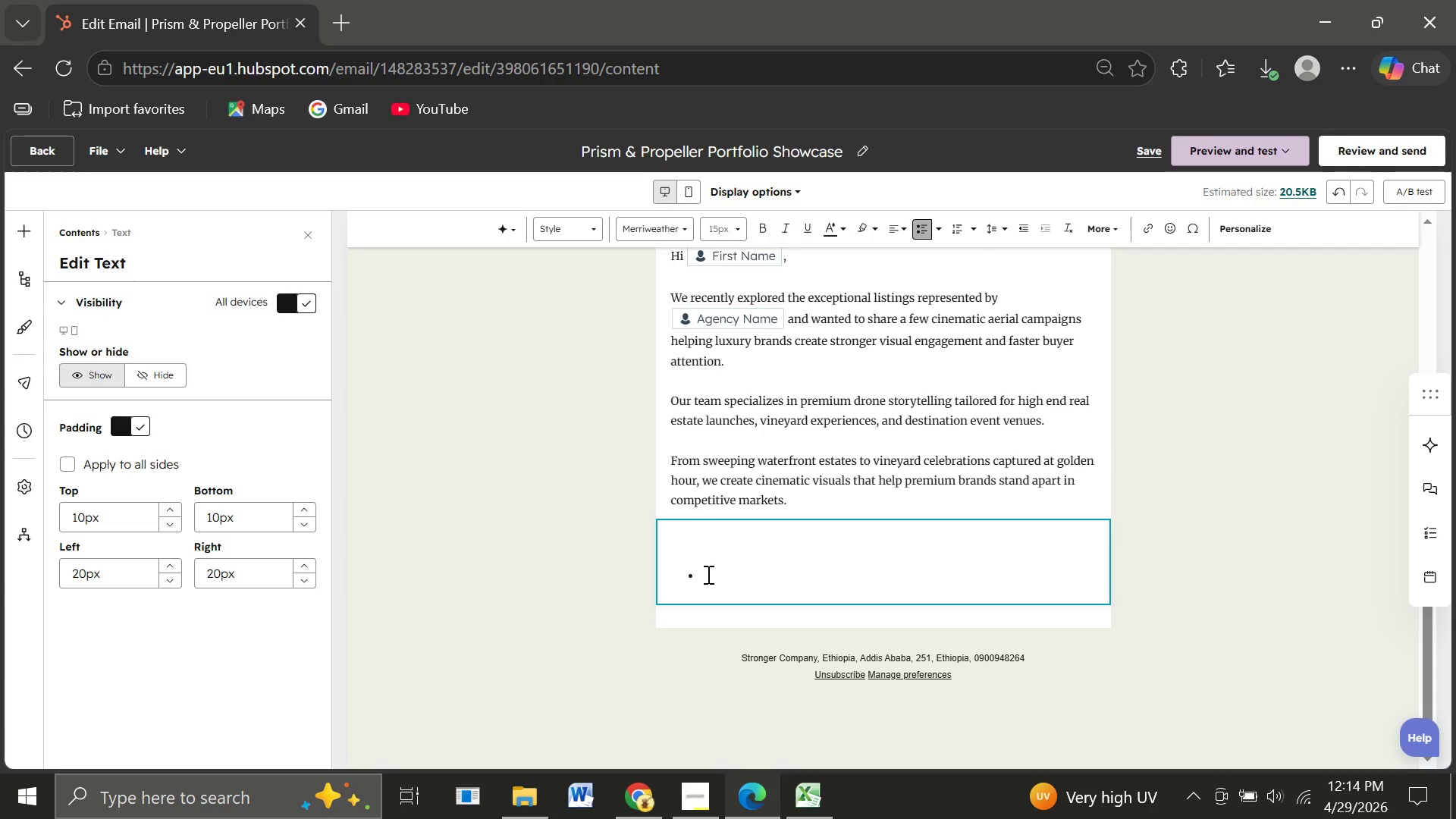 
key(Backspace)
 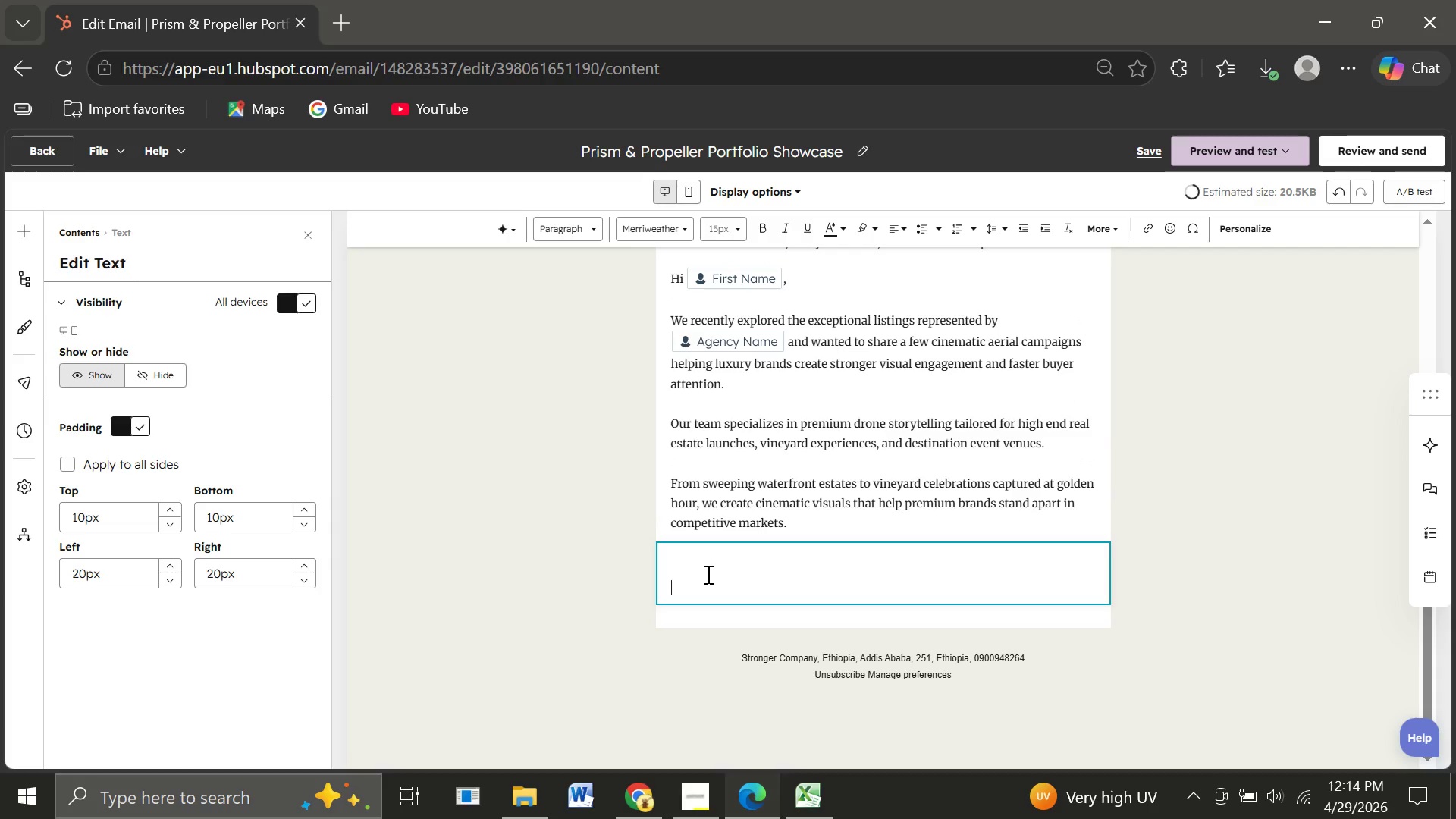 
key(Backspace)
 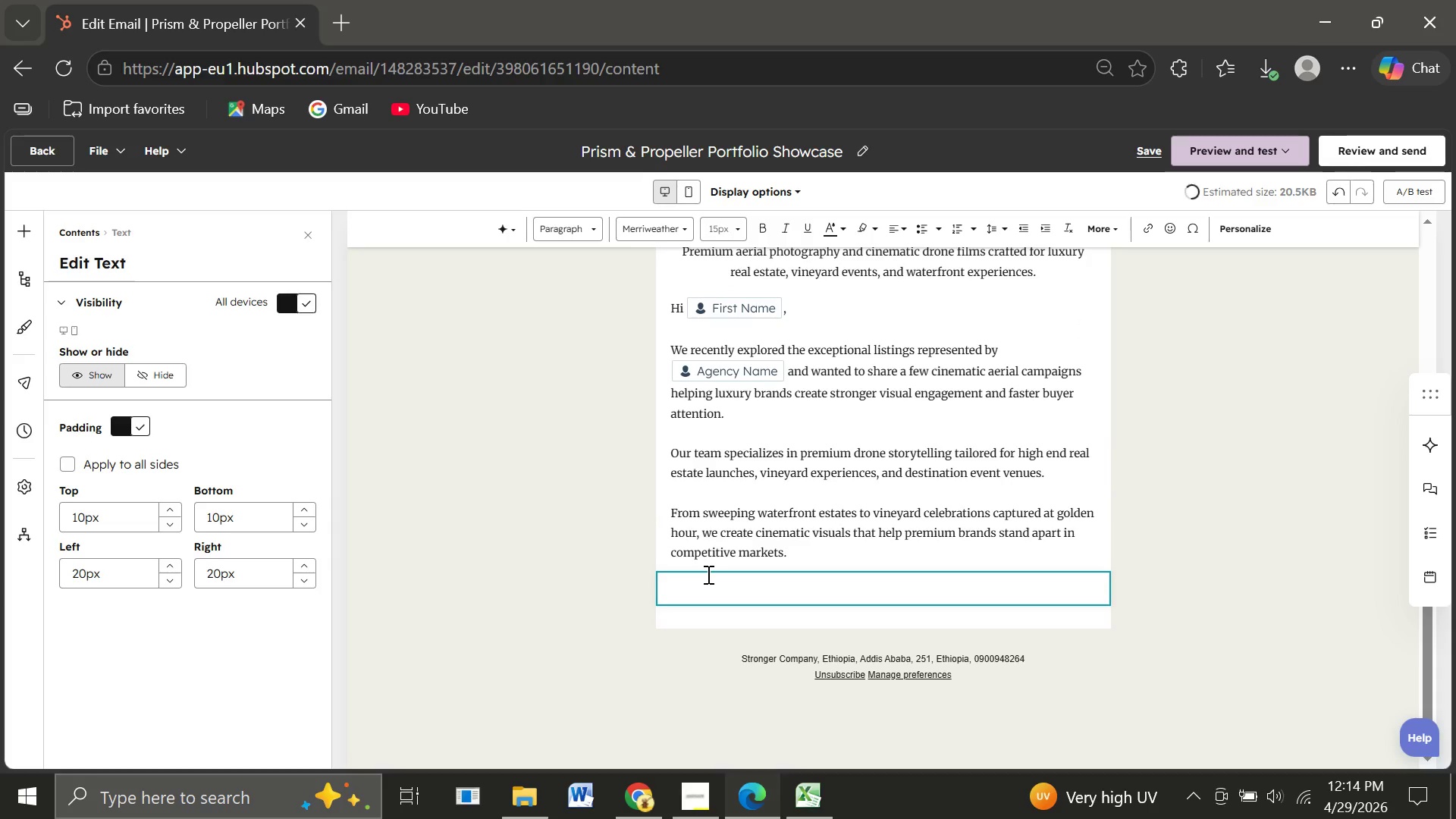 
key(Backspace)
 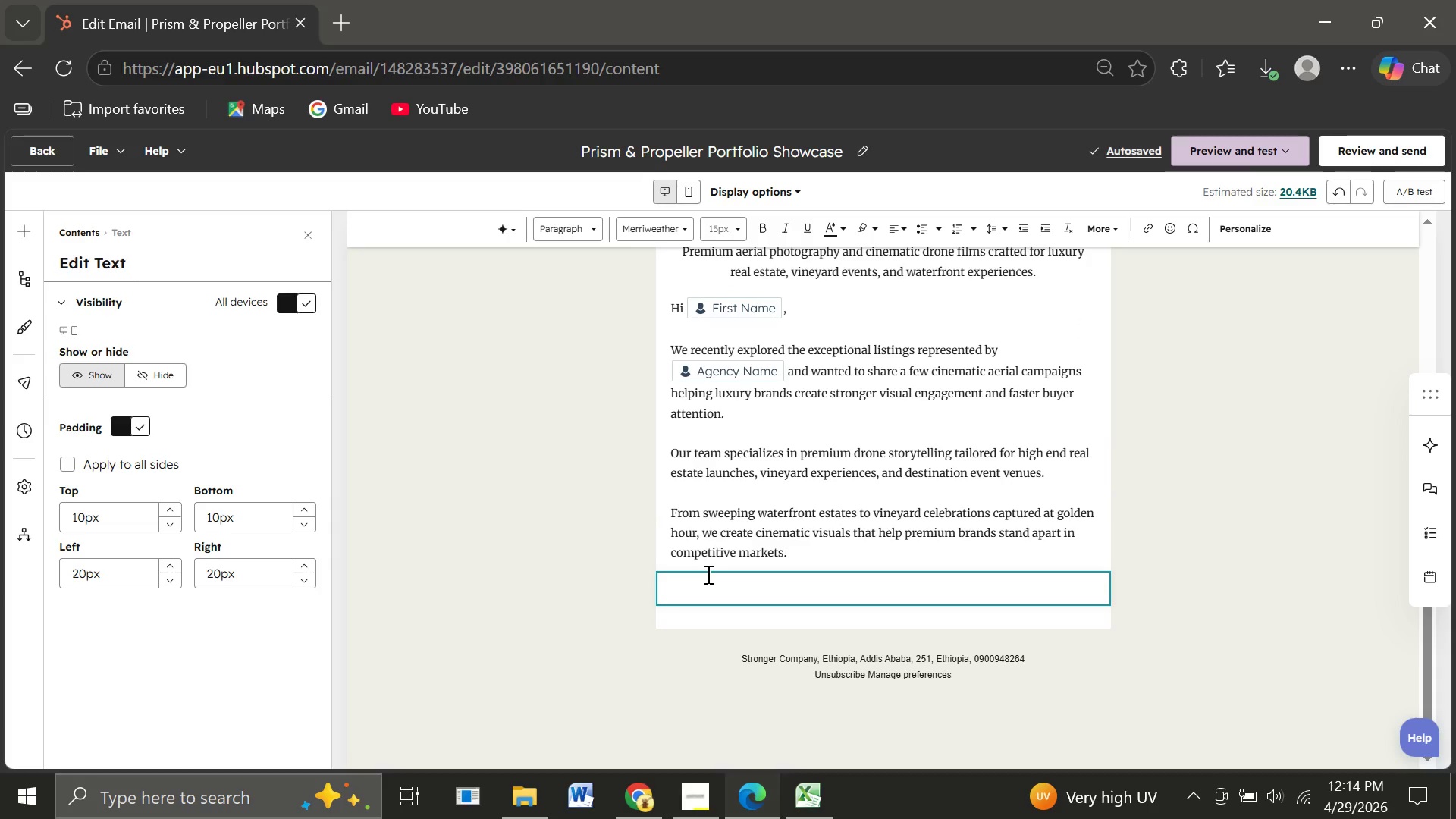 
type(Feaut)
 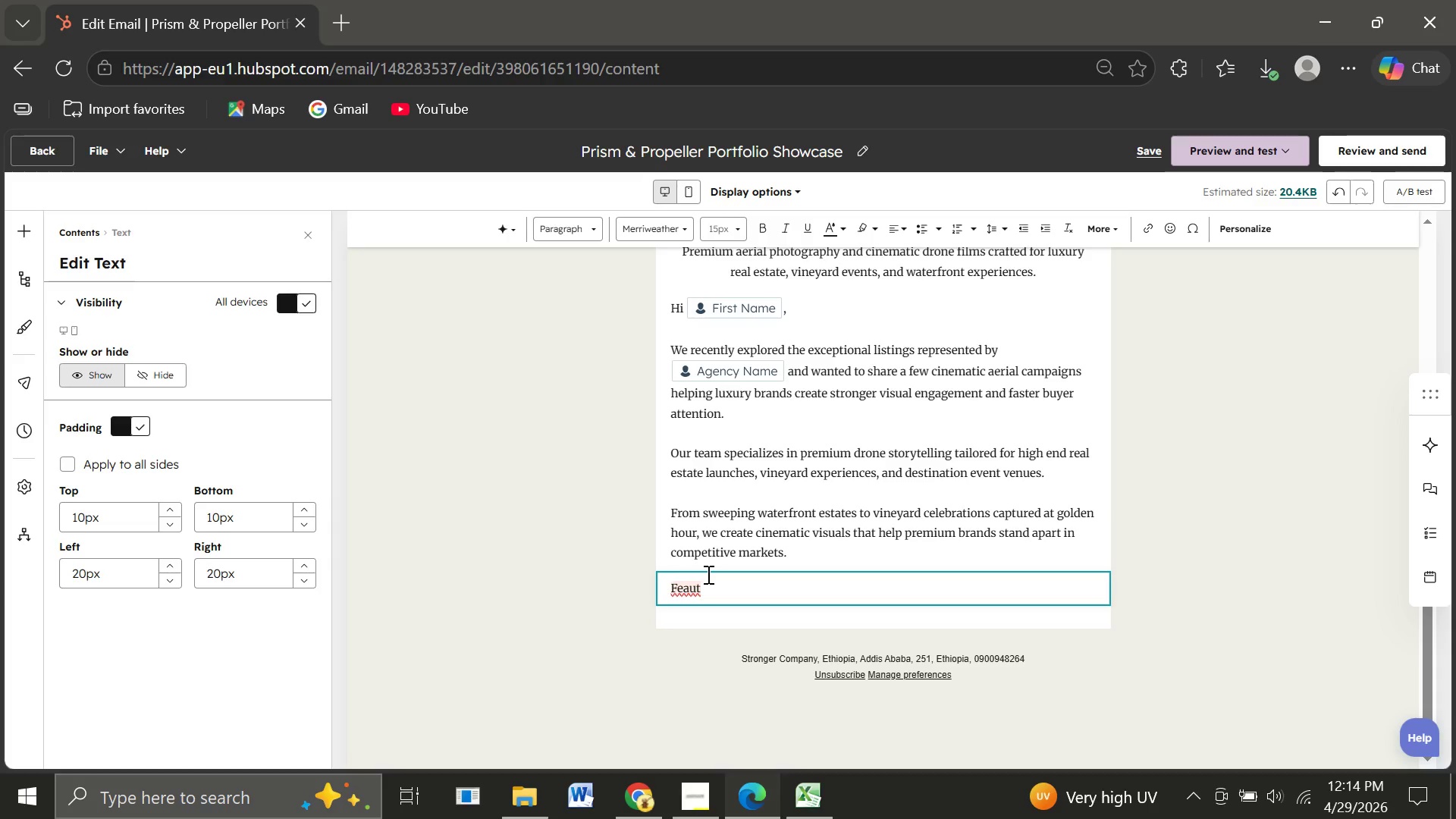 
key(Backspace)
key(Backspace)
type(tured Campaign Direction for )
 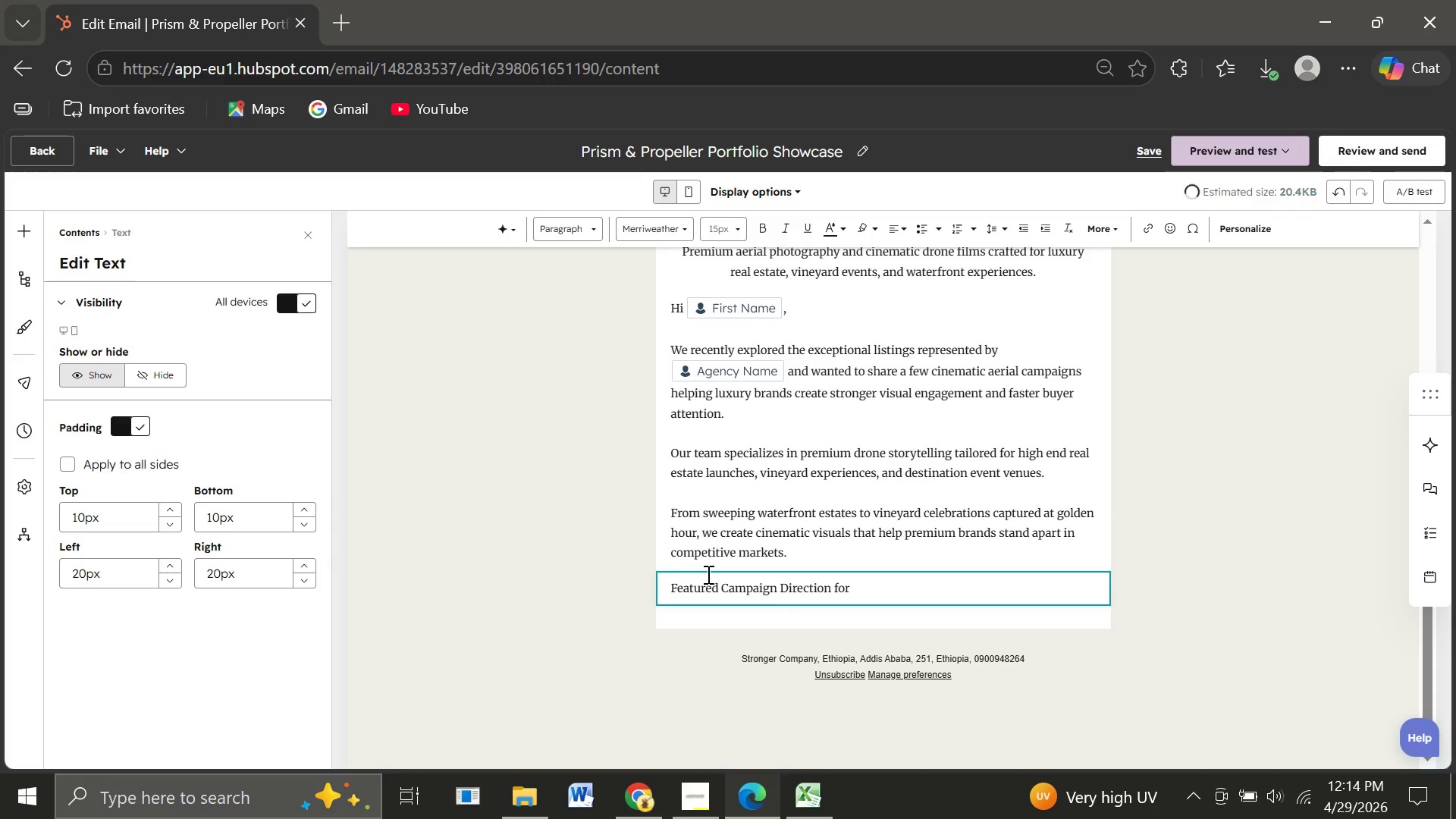 
left_click([1222, 221])
 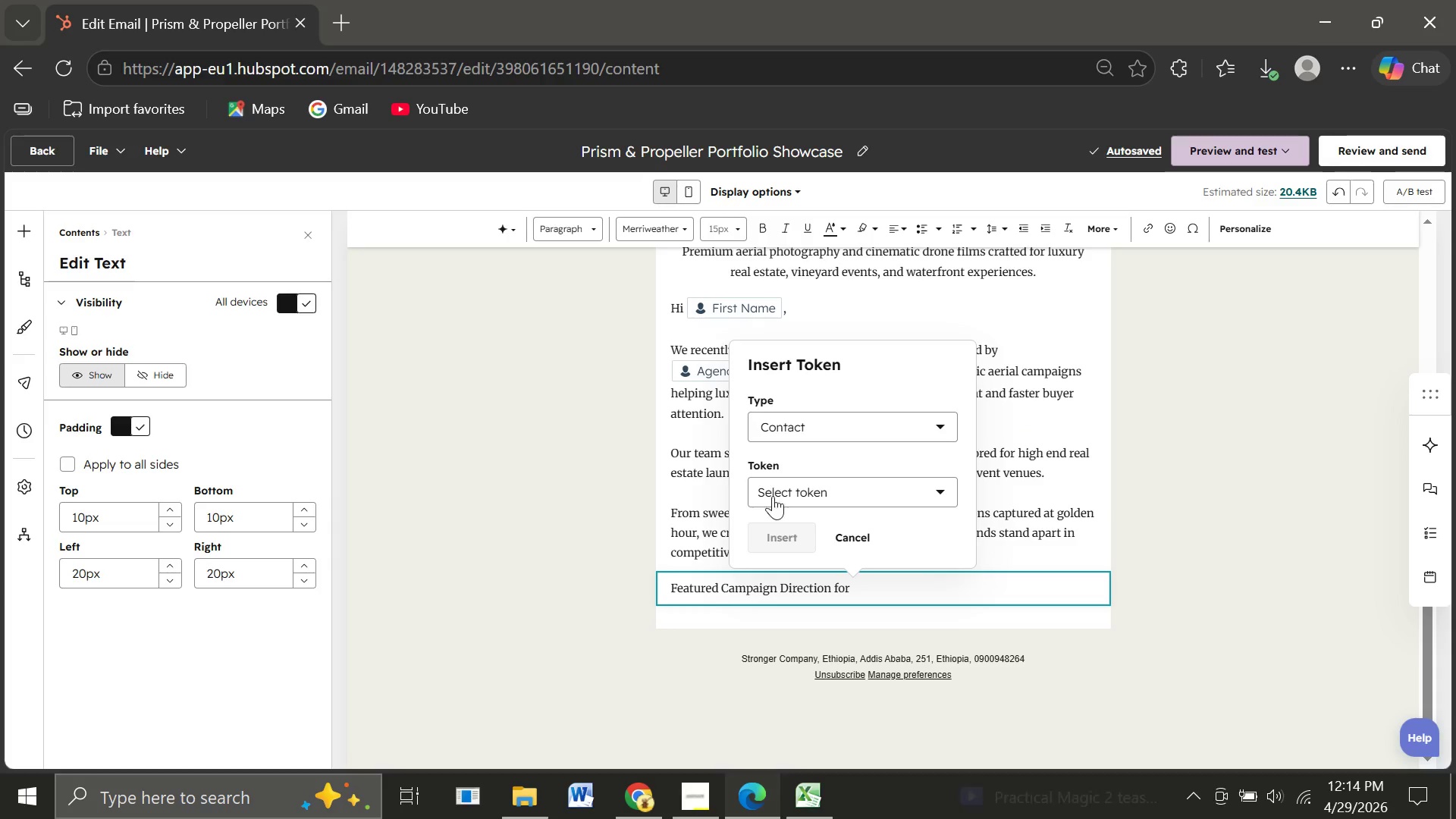 
left_click([778, 493])
 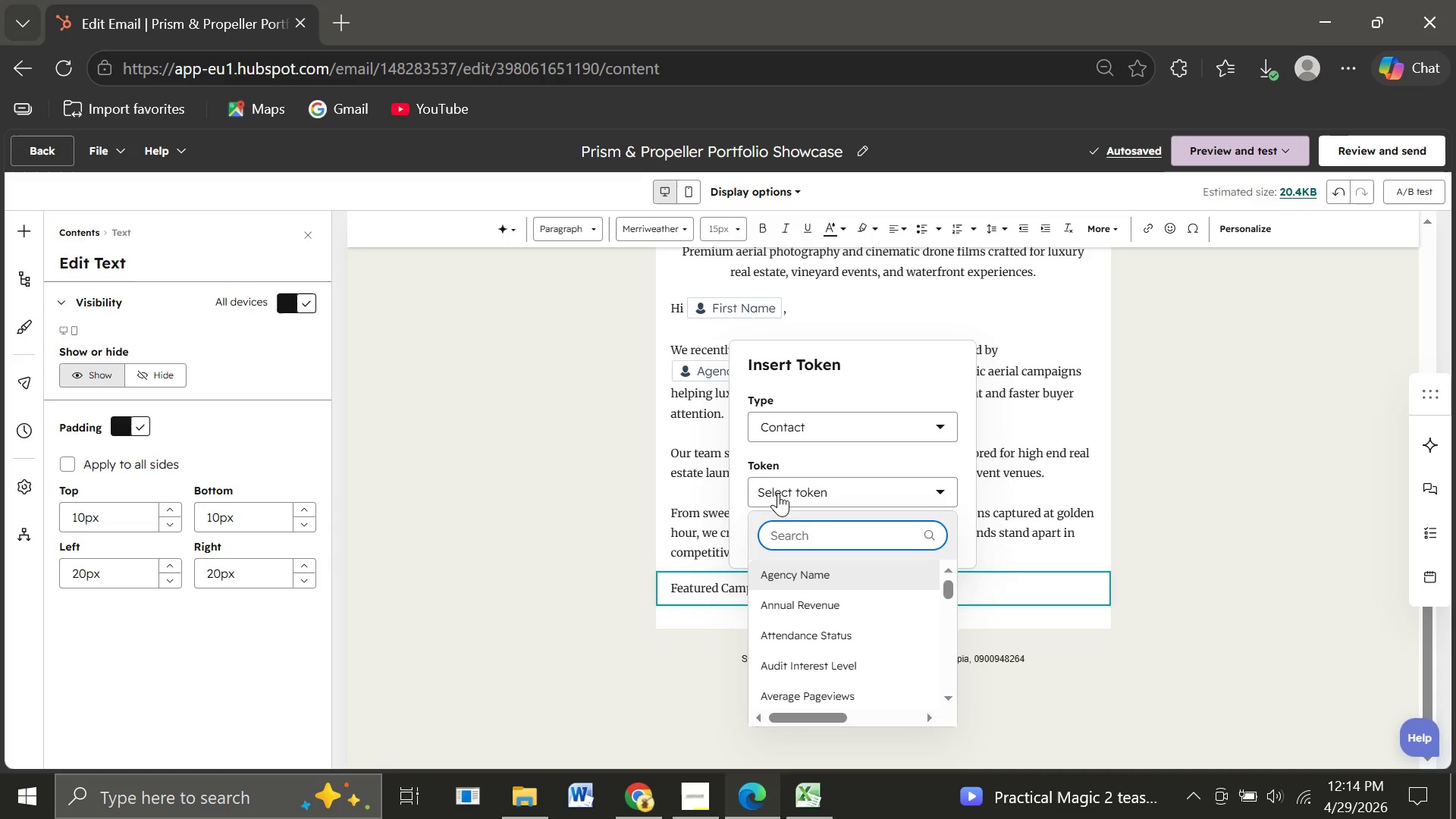 
type(Pt)
key(Backspace)
type(rims)
key(Backspace)
type(ary)
 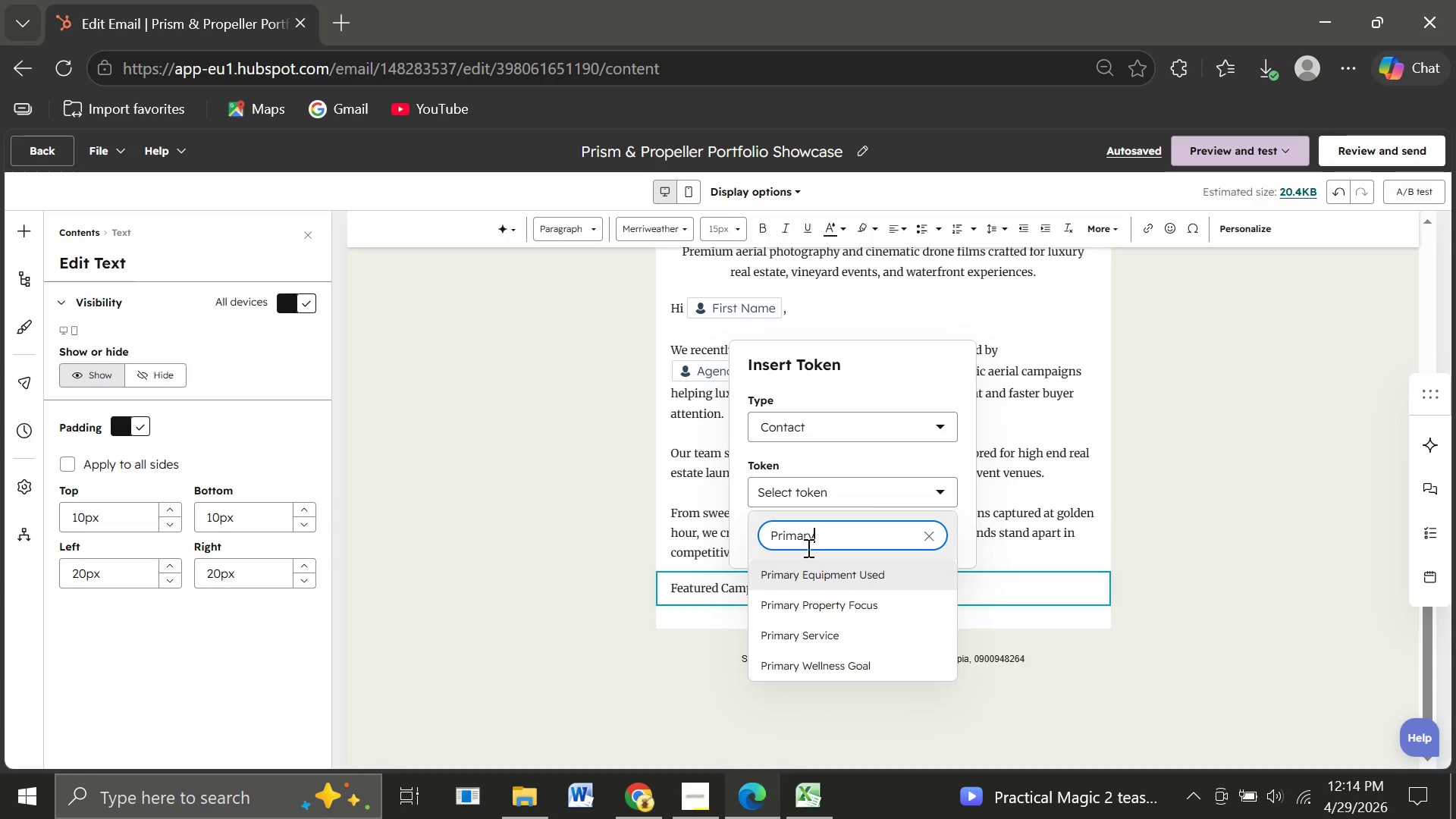 
left_click([810, 604])
 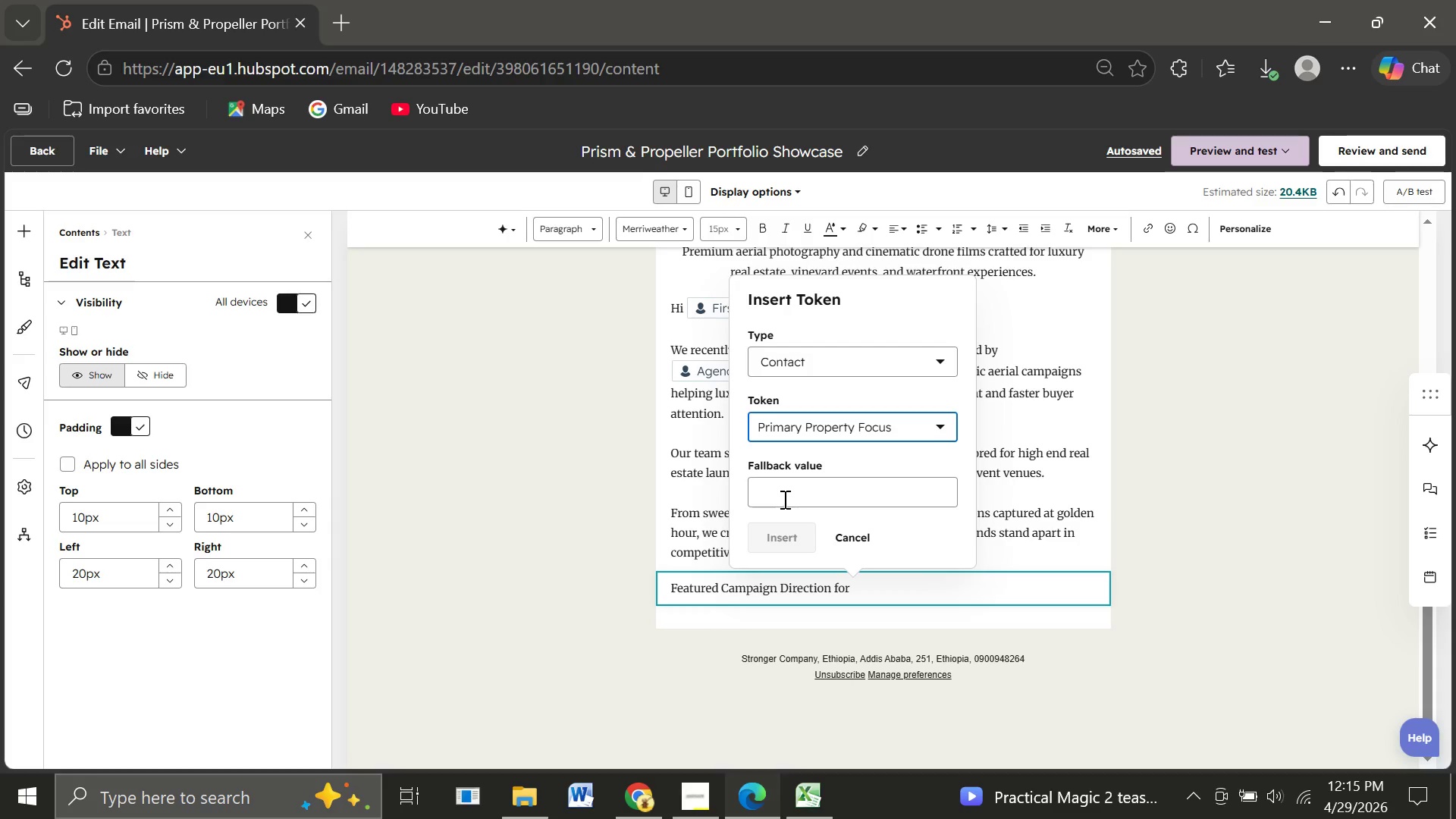 
left_click([778, 495])
 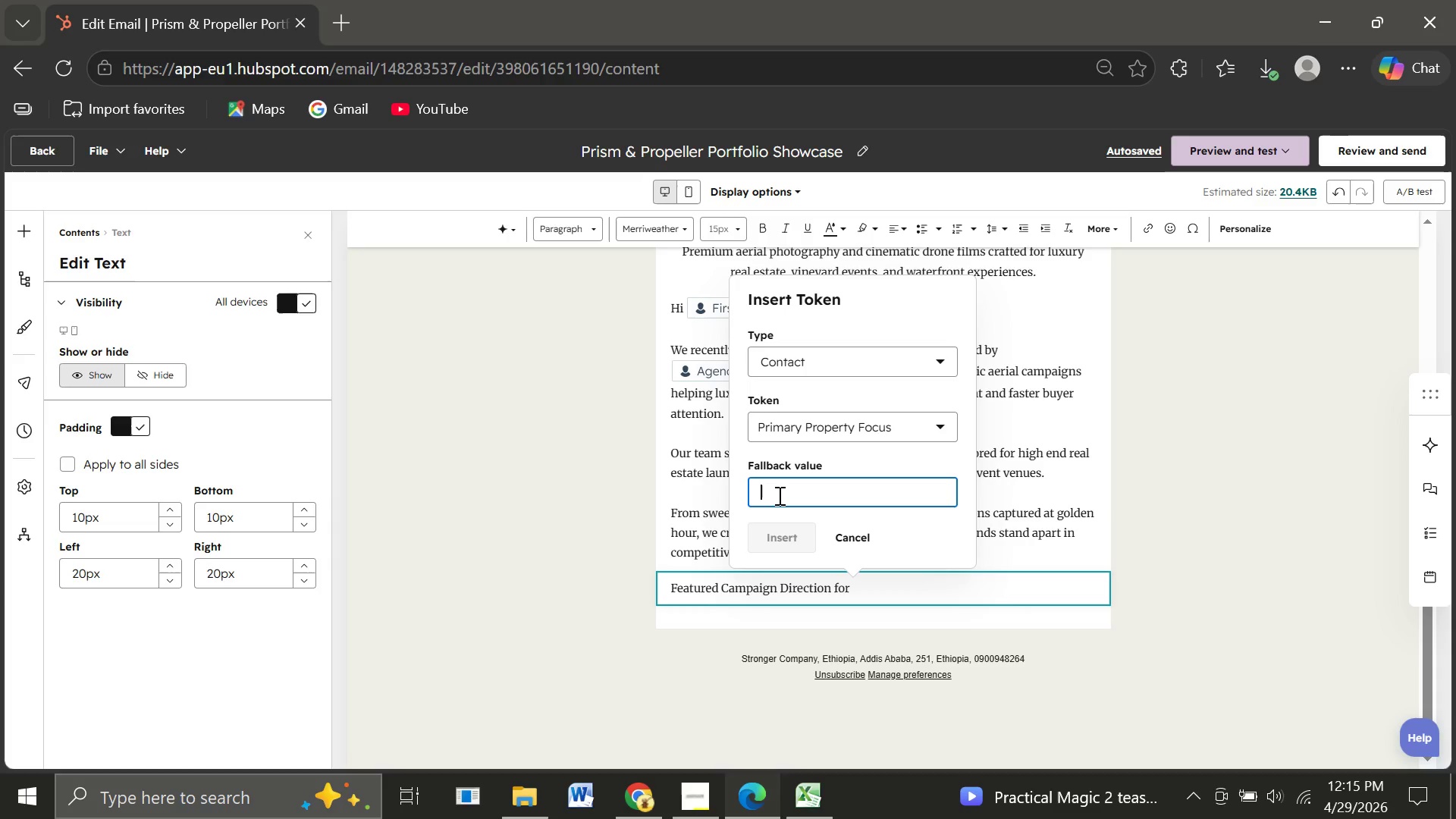 
wait(7.2)
 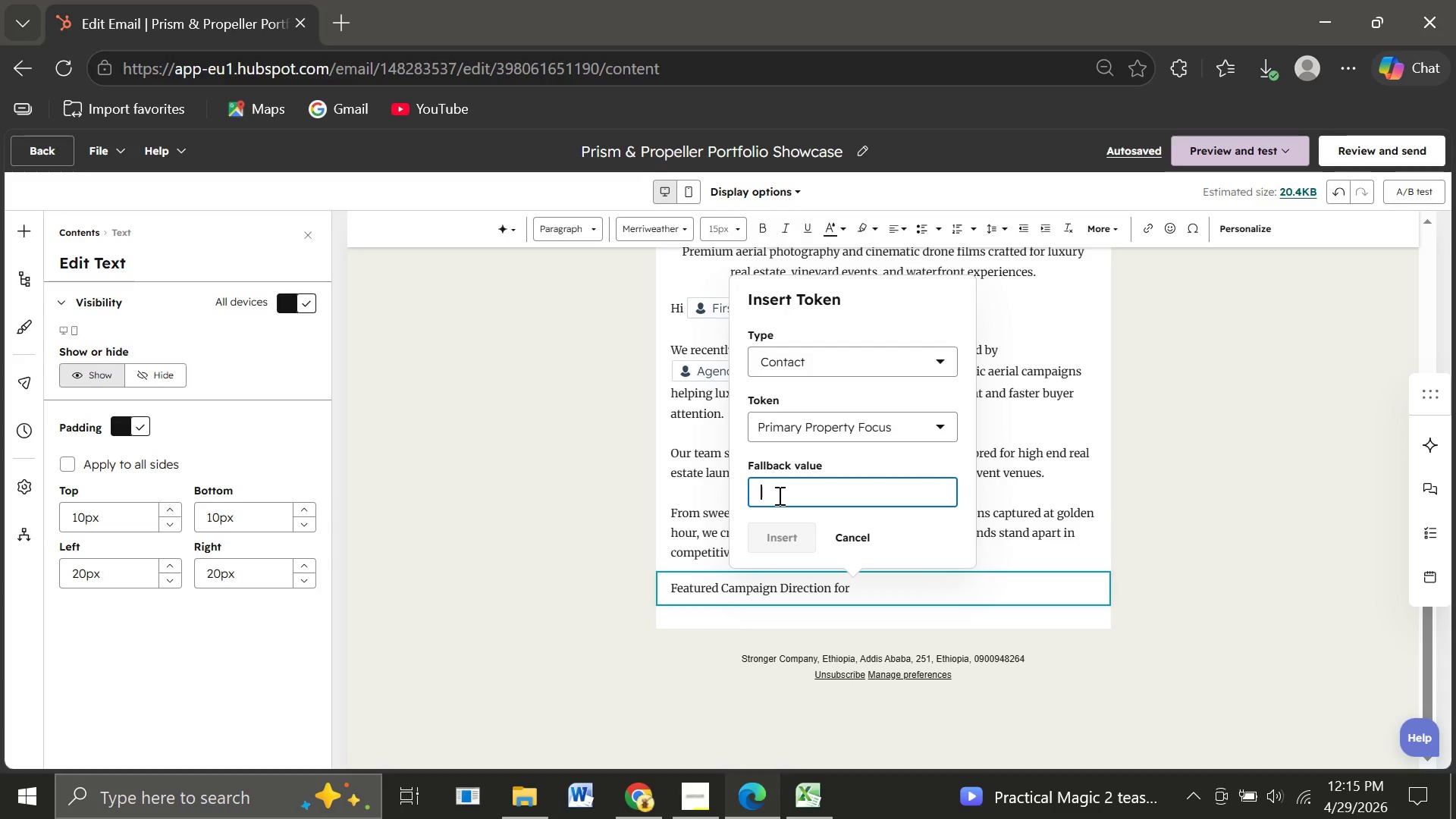 
hold_key(key=ShiftRight, duration=0.5)
 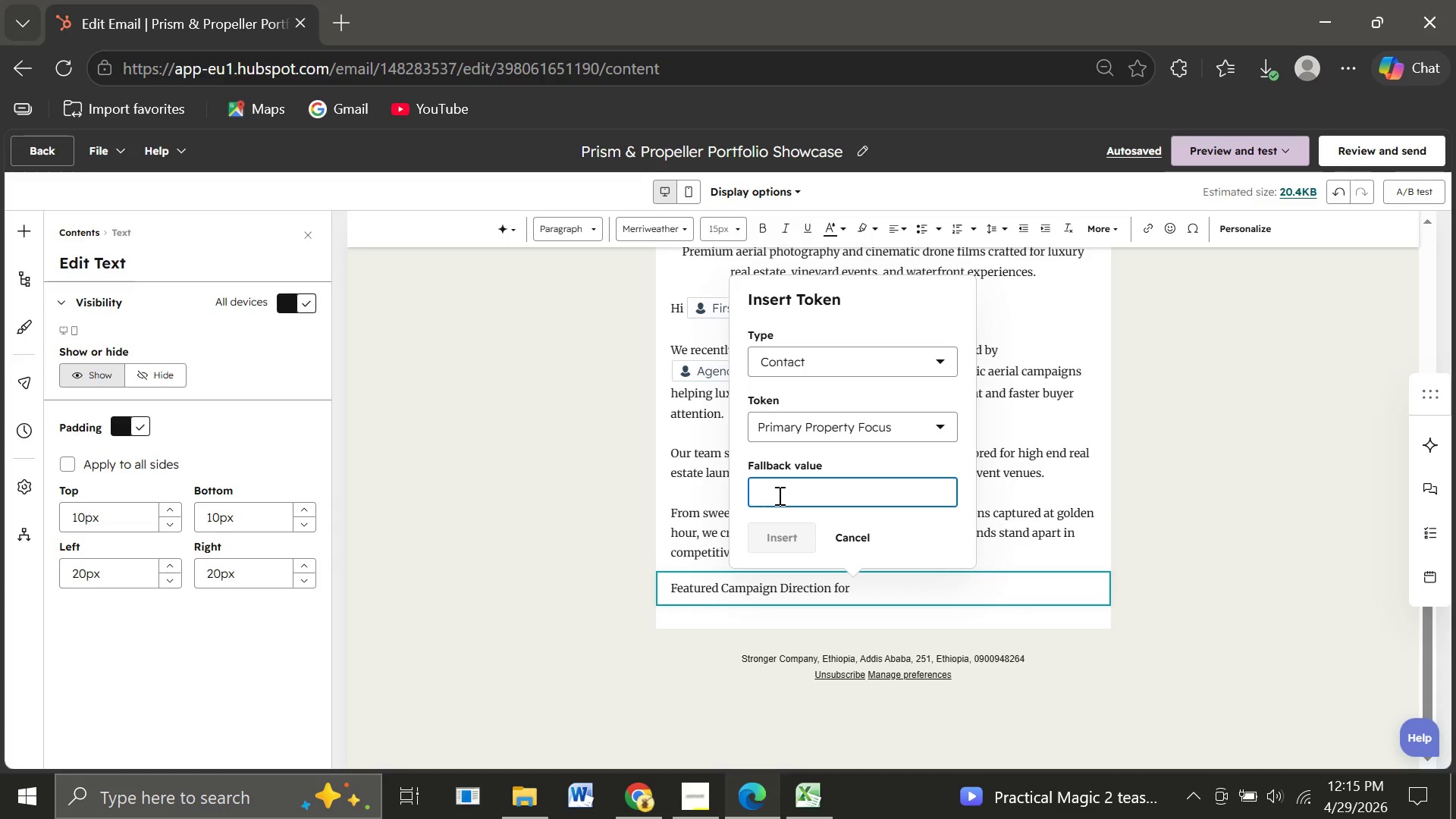 
hold_key(key=ShiftLeft, duration=1.19)
 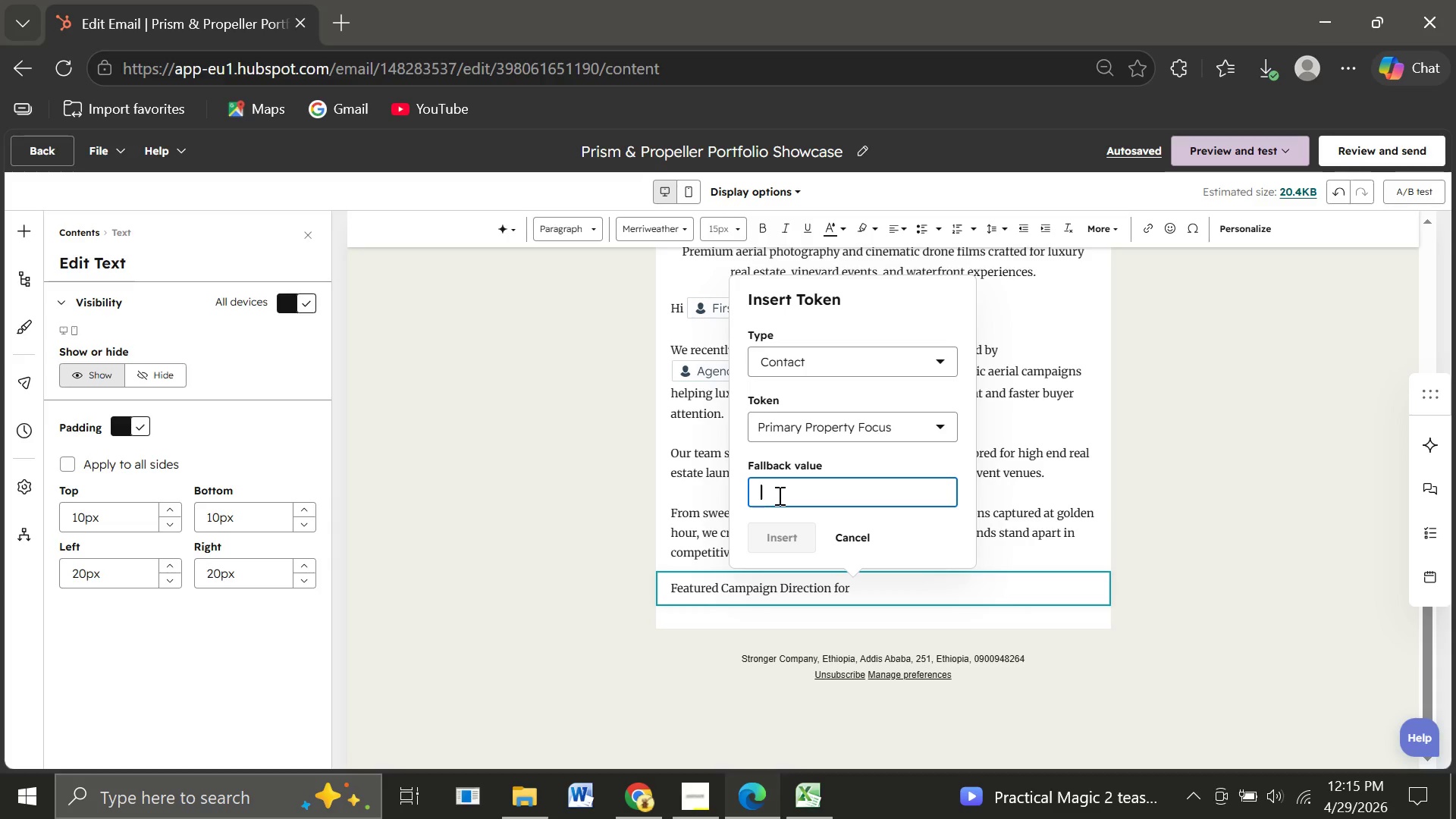 
hold_key(key=ShiftRight, duration=1.5)
 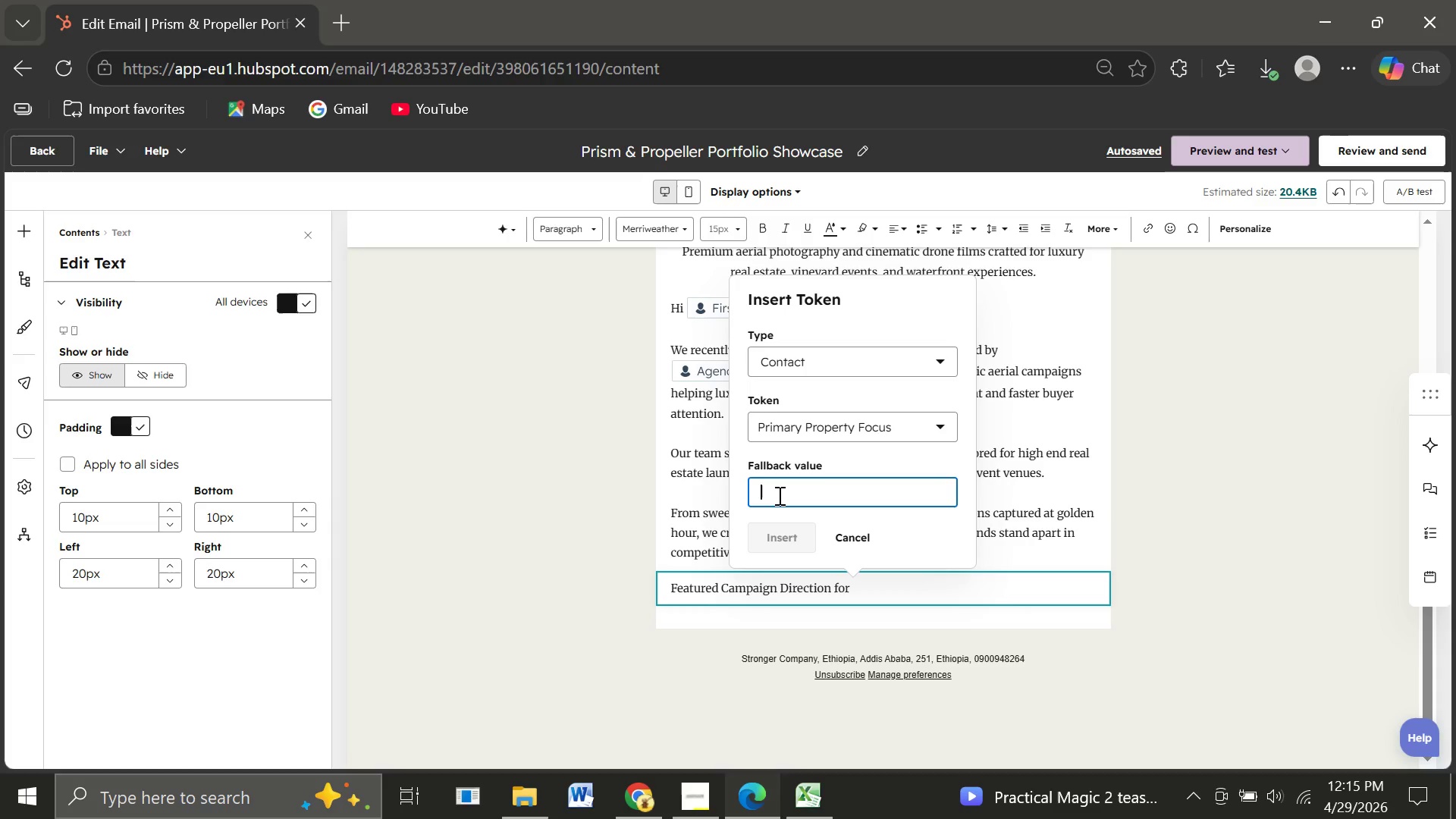 
hold_key(key=ShiftRight, duration=0.52)
 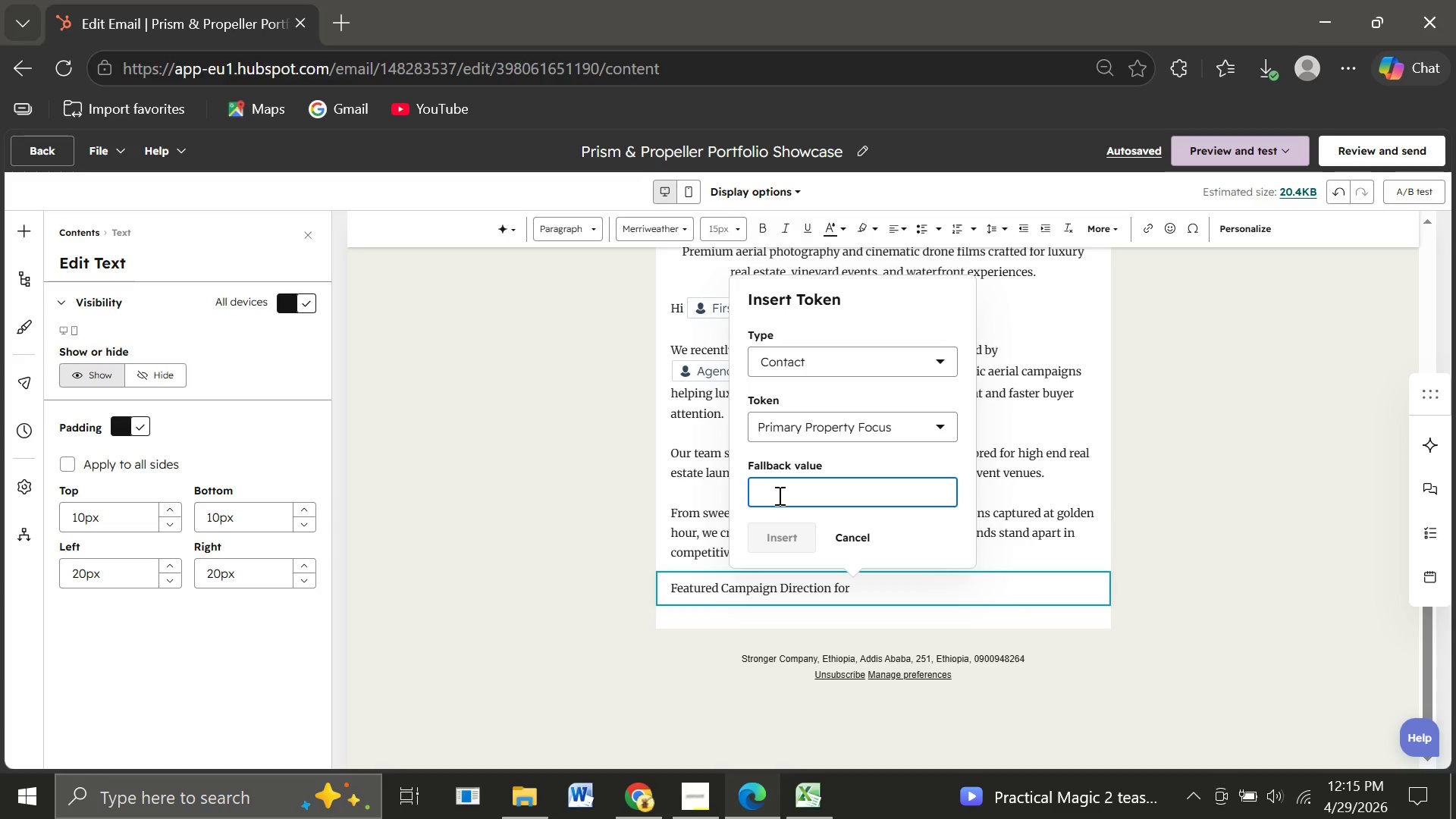 
type(Your )
 